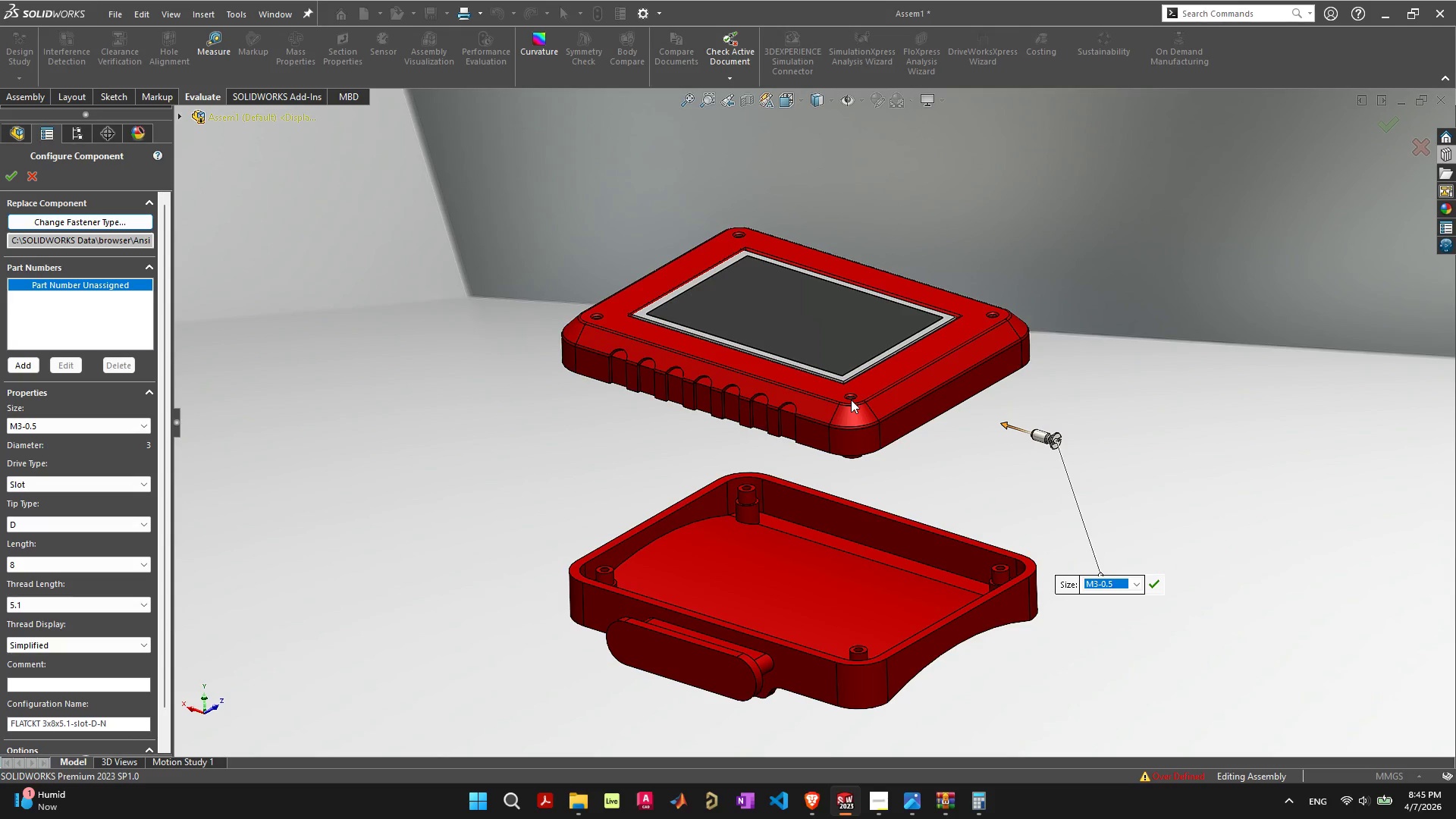 
scroll: coordinate [858, 408], scroll_direction: up, amount: 3.0
 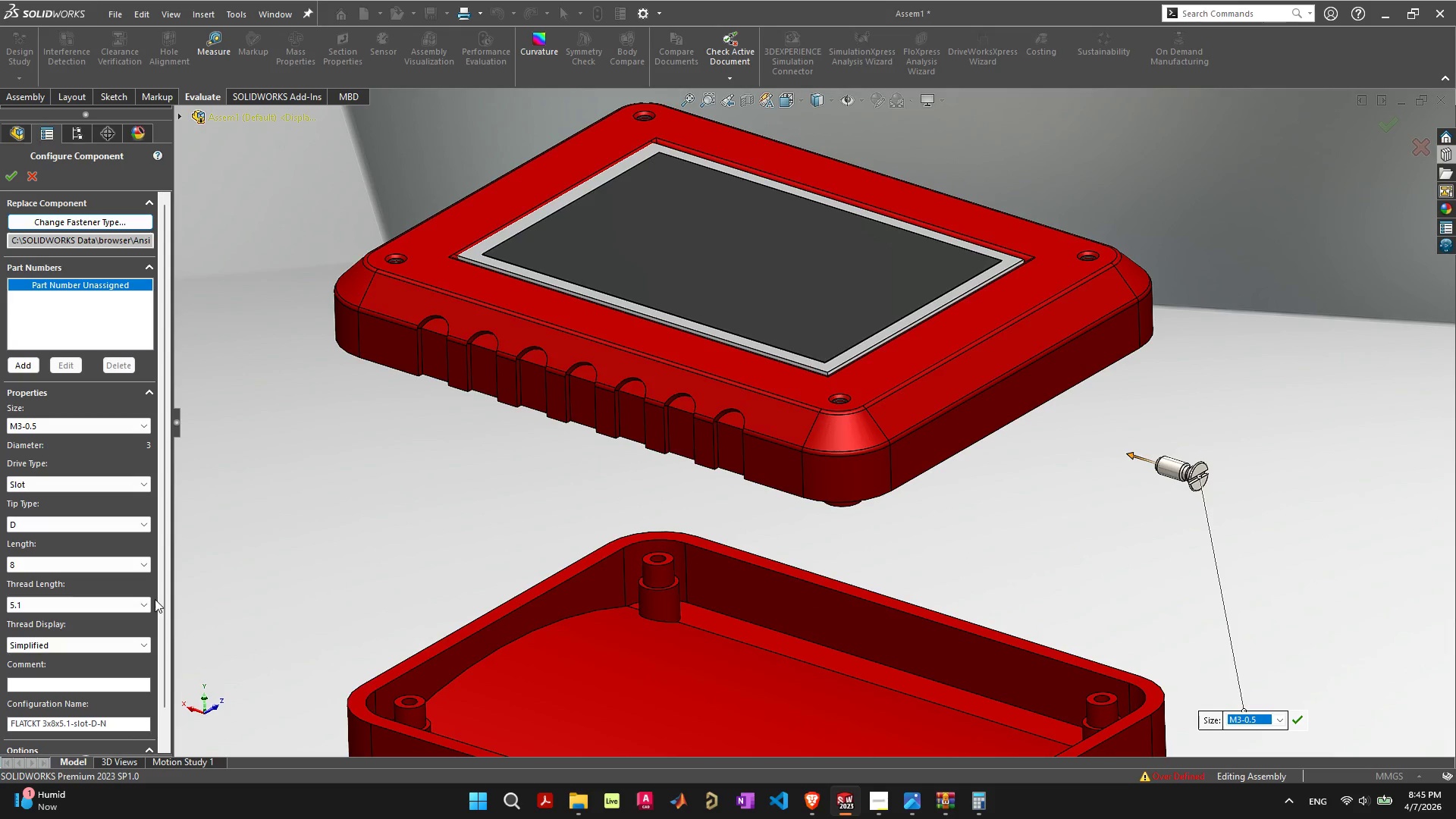 
left_click([119, 648])
 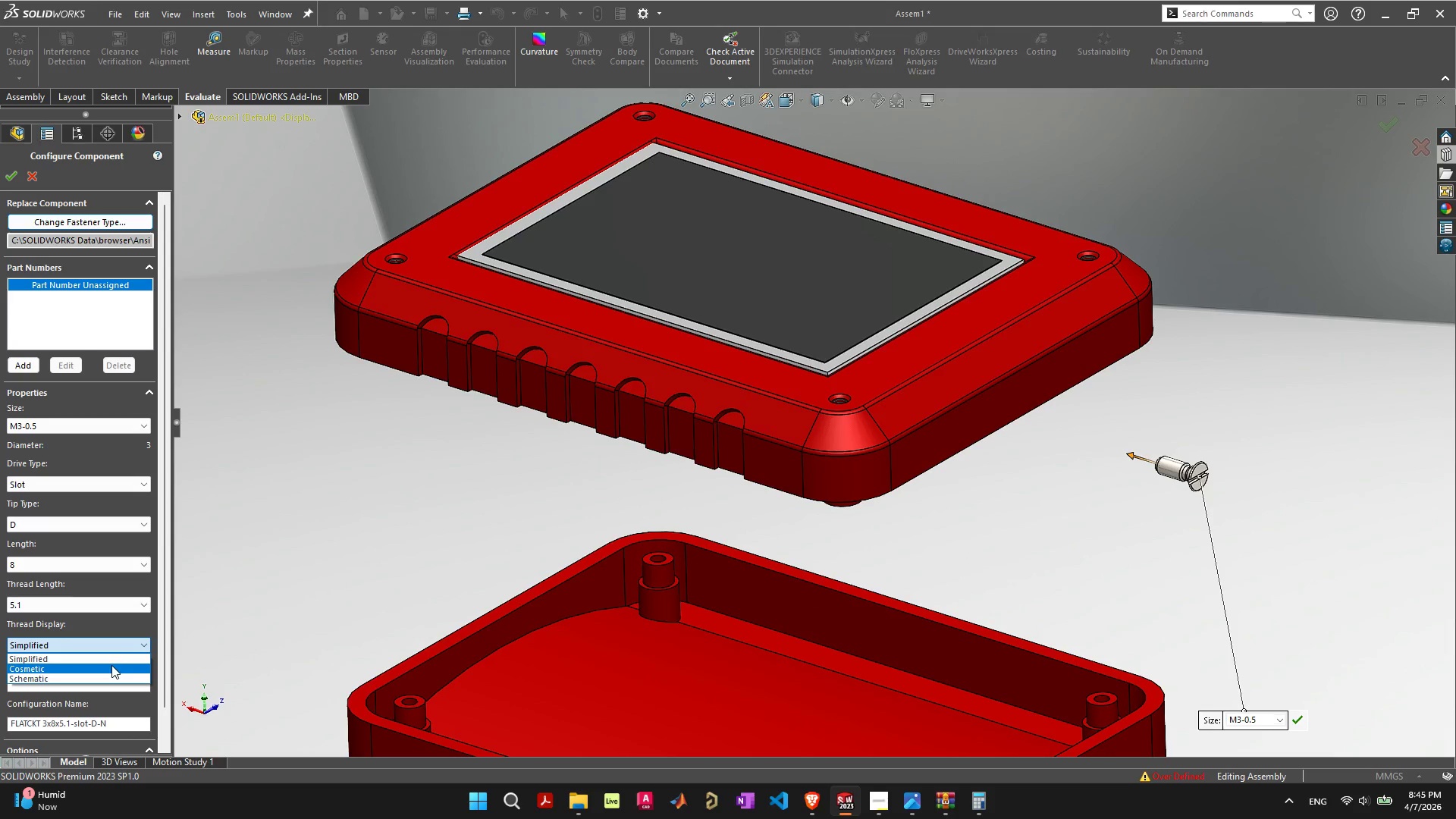 
left_click([111, 665])
 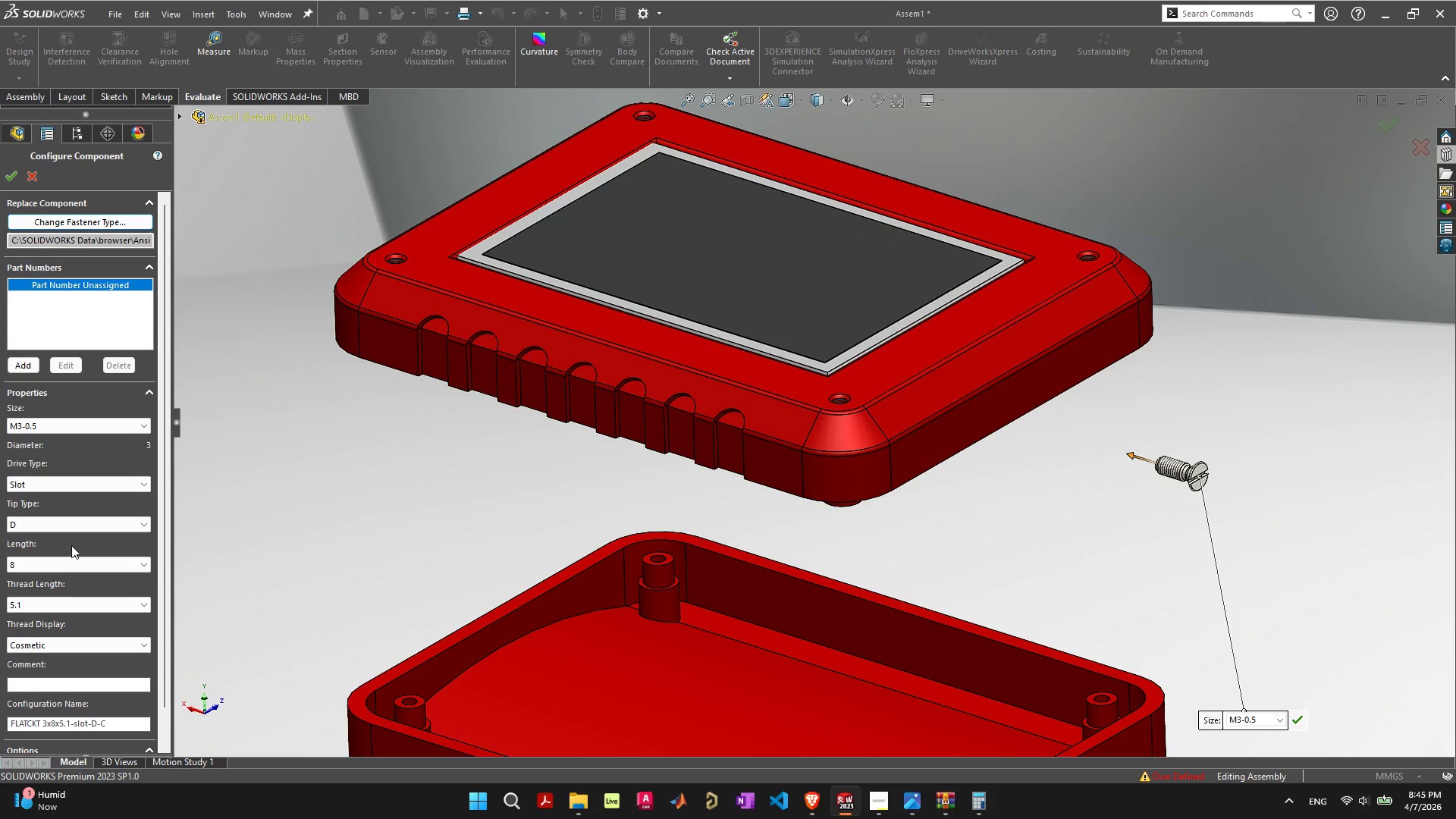 
left_click([79, 524])
 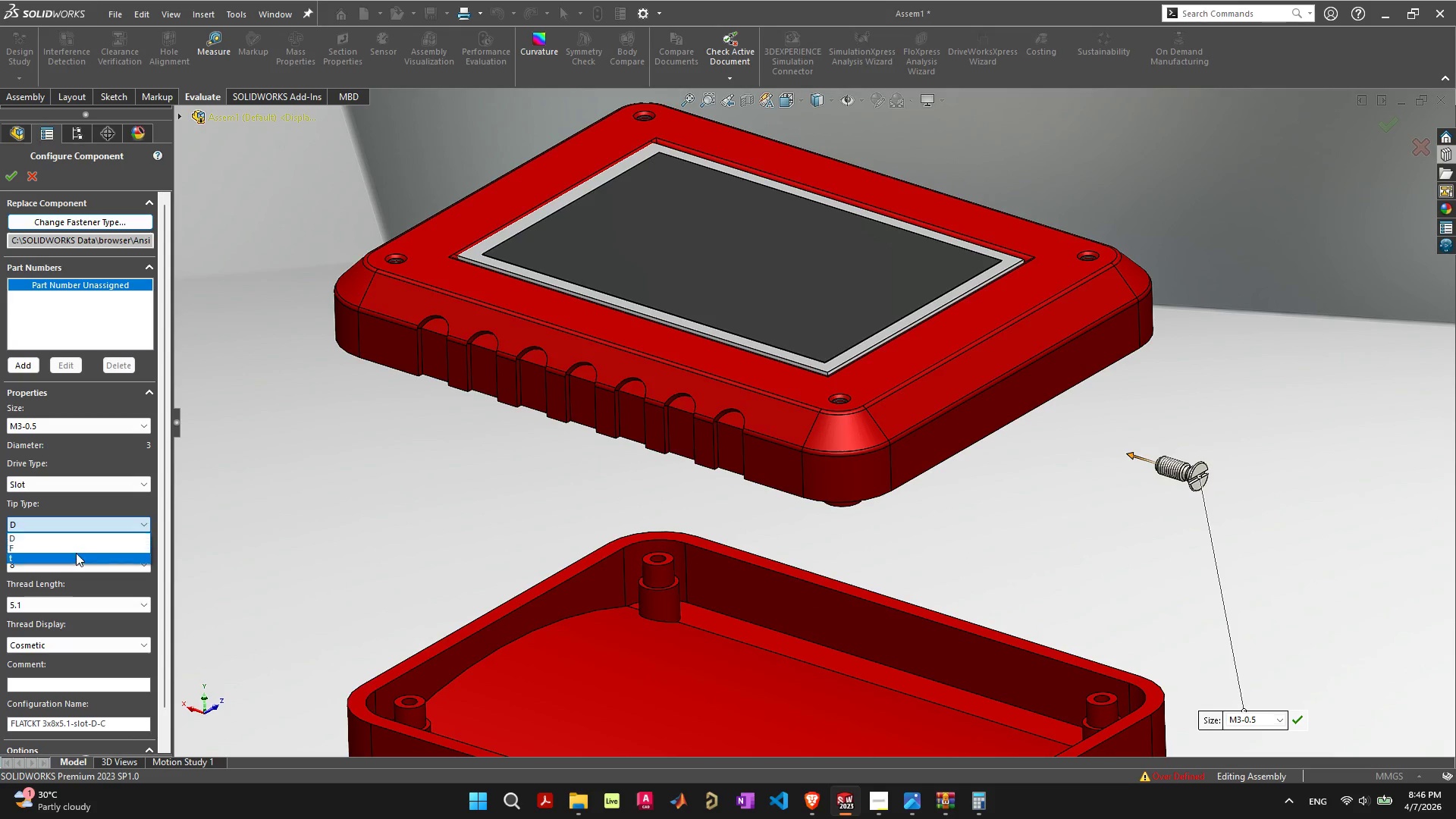 
left_click([77, 544])
 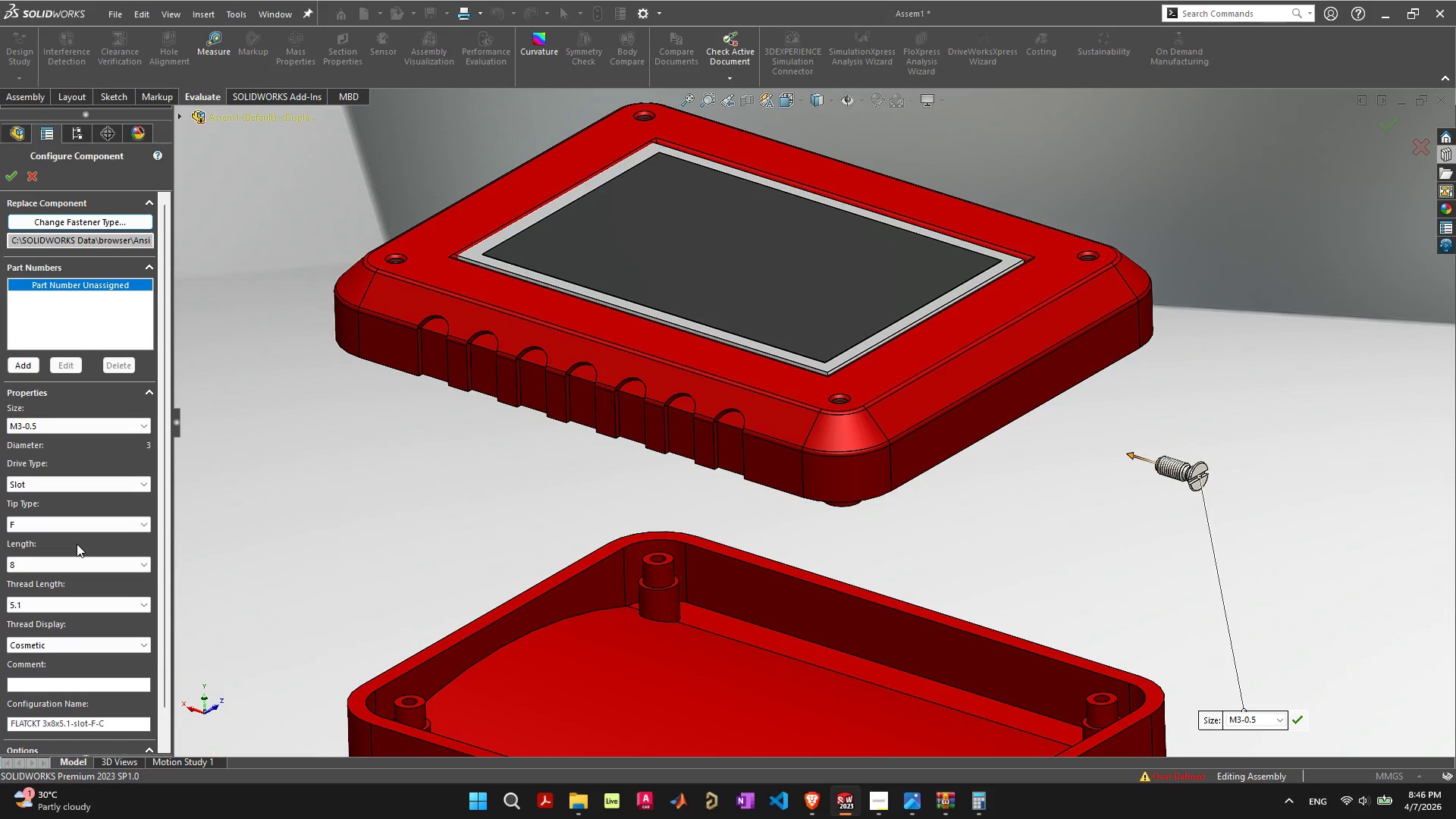 
left_click([74, 521])
 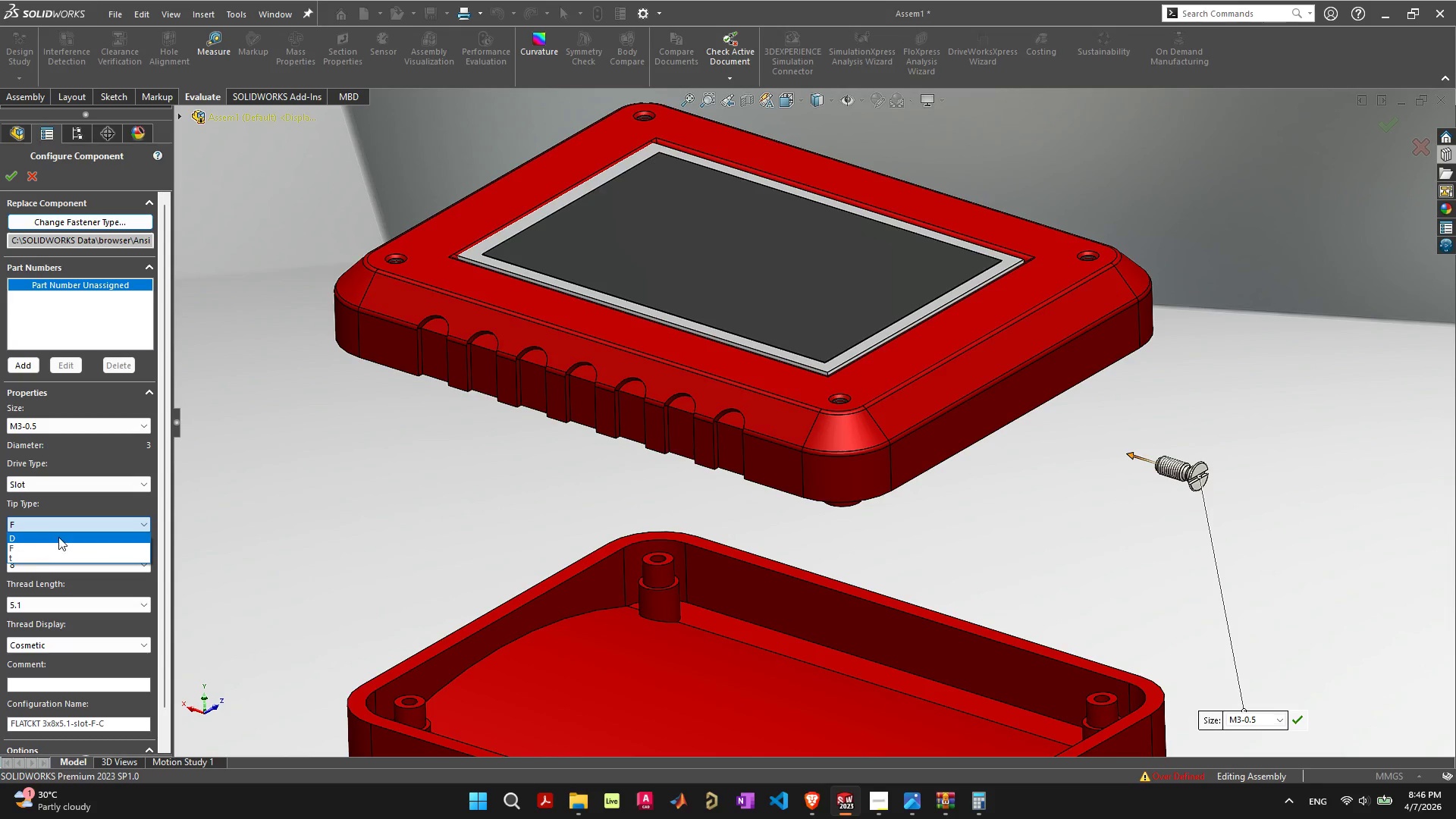 
left_click([58, 537])
 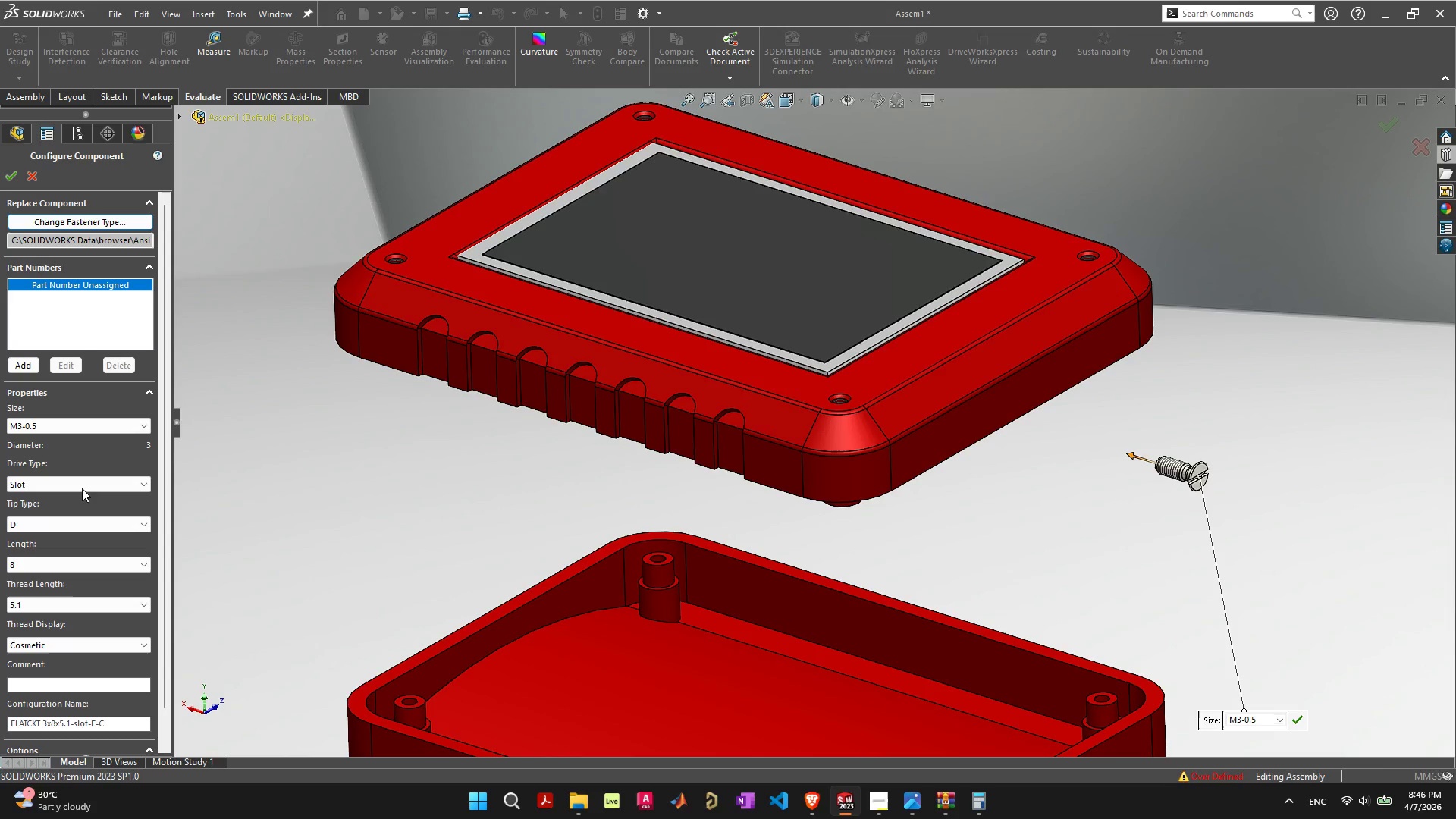 
left_click([82, 488])
 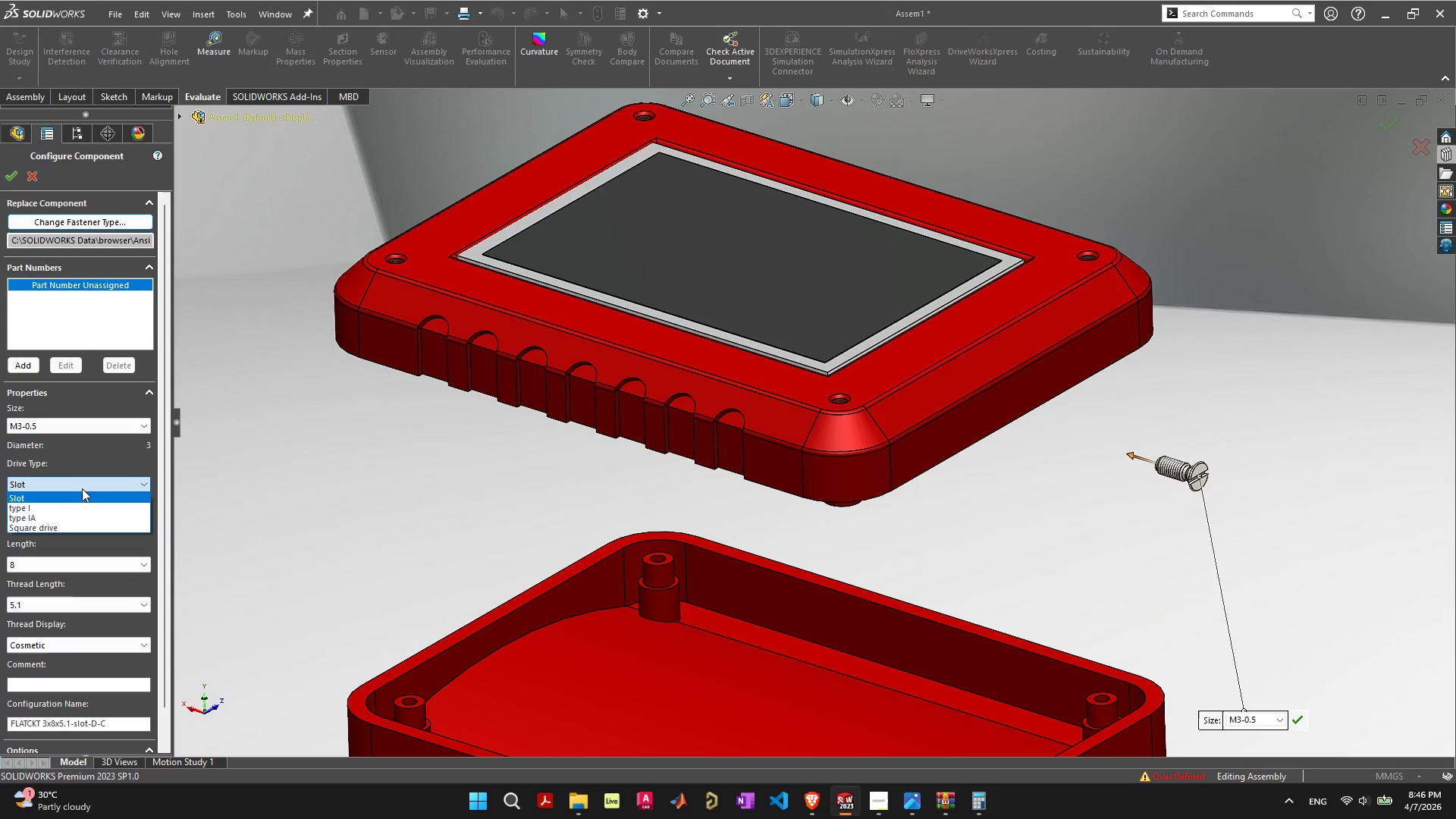 
left_click([82, 488])
 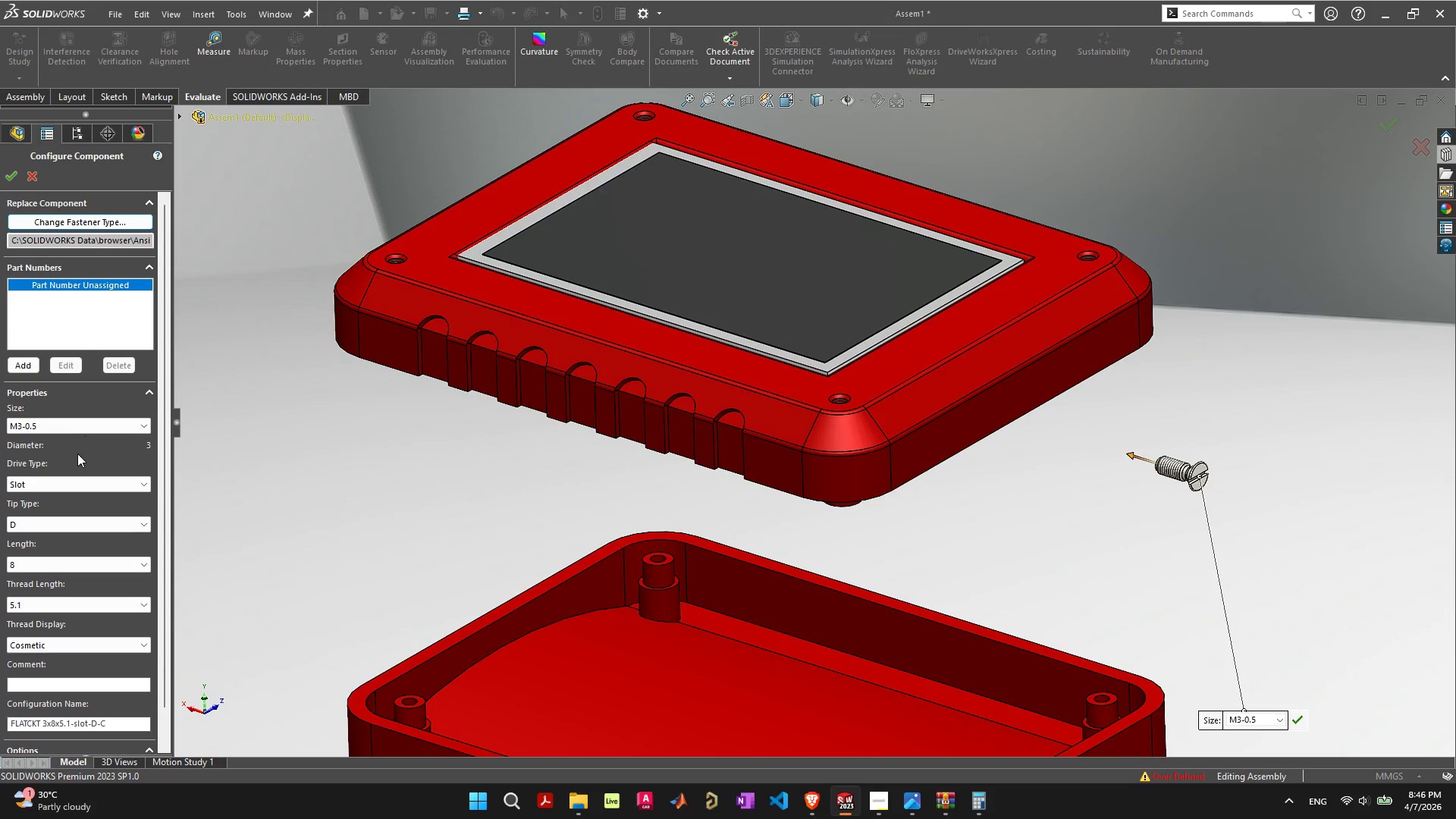 
left_click([84, 482])
 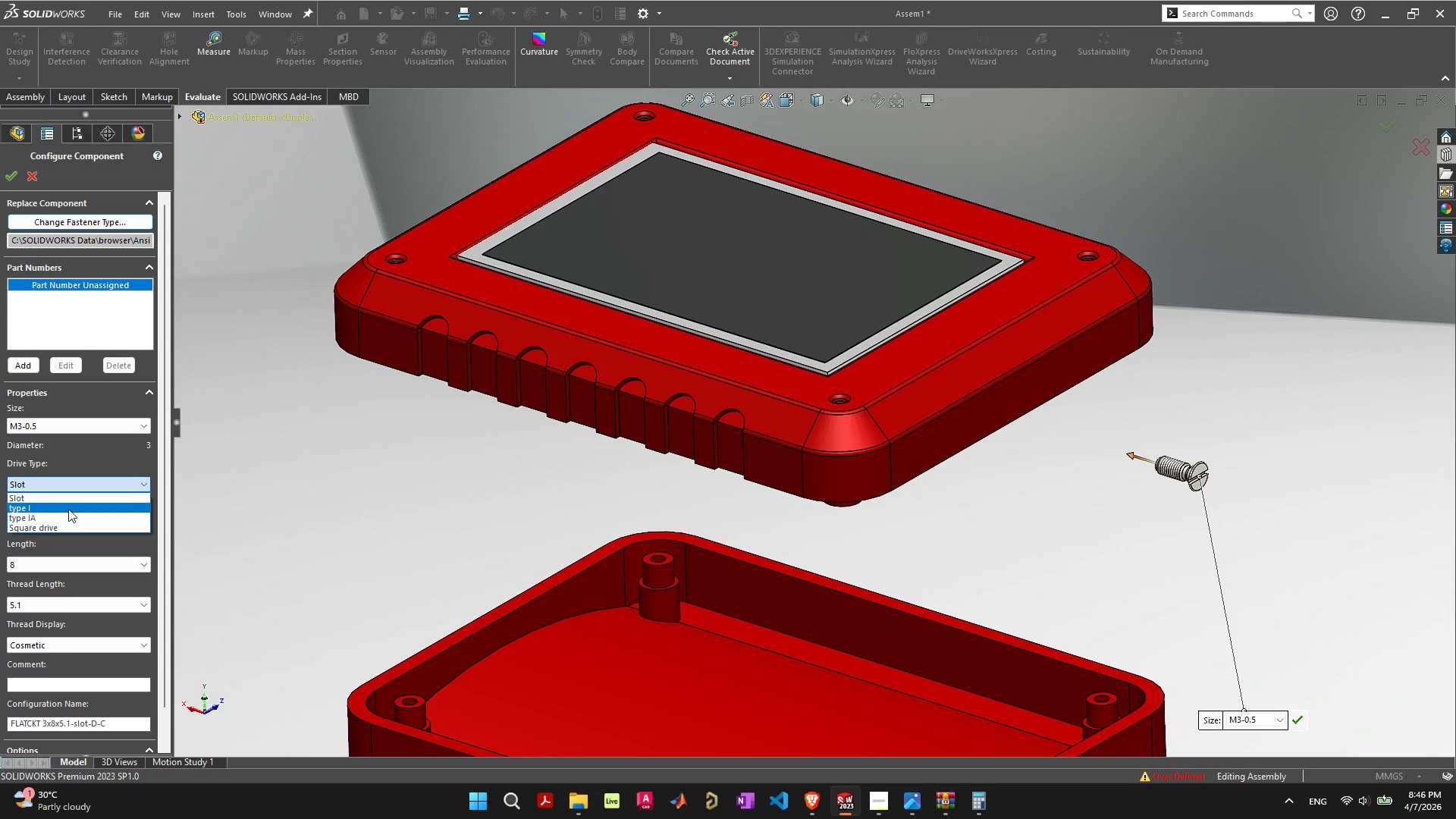 
left_click([68, 509])
 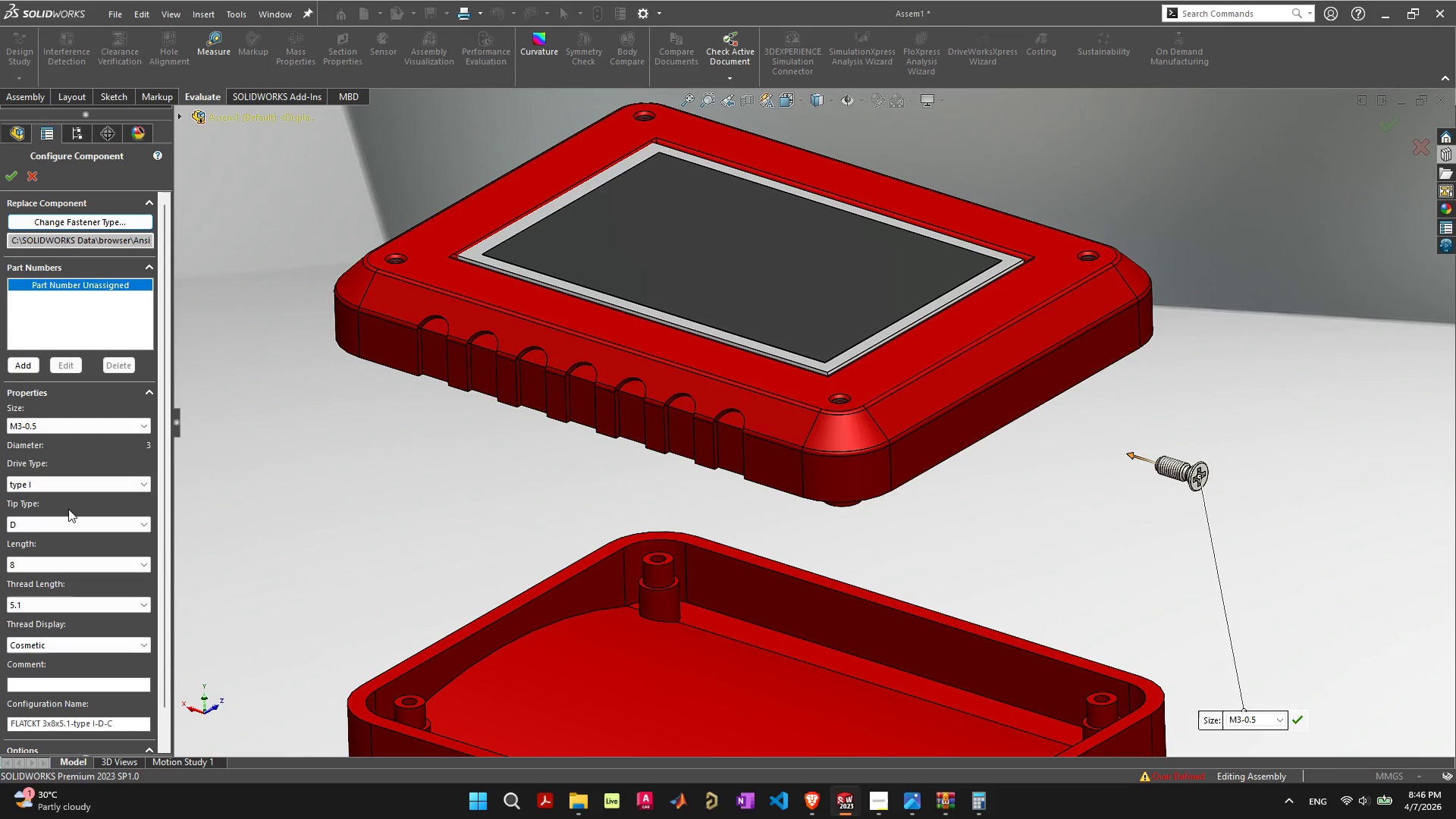 
left_click([63, 484])
 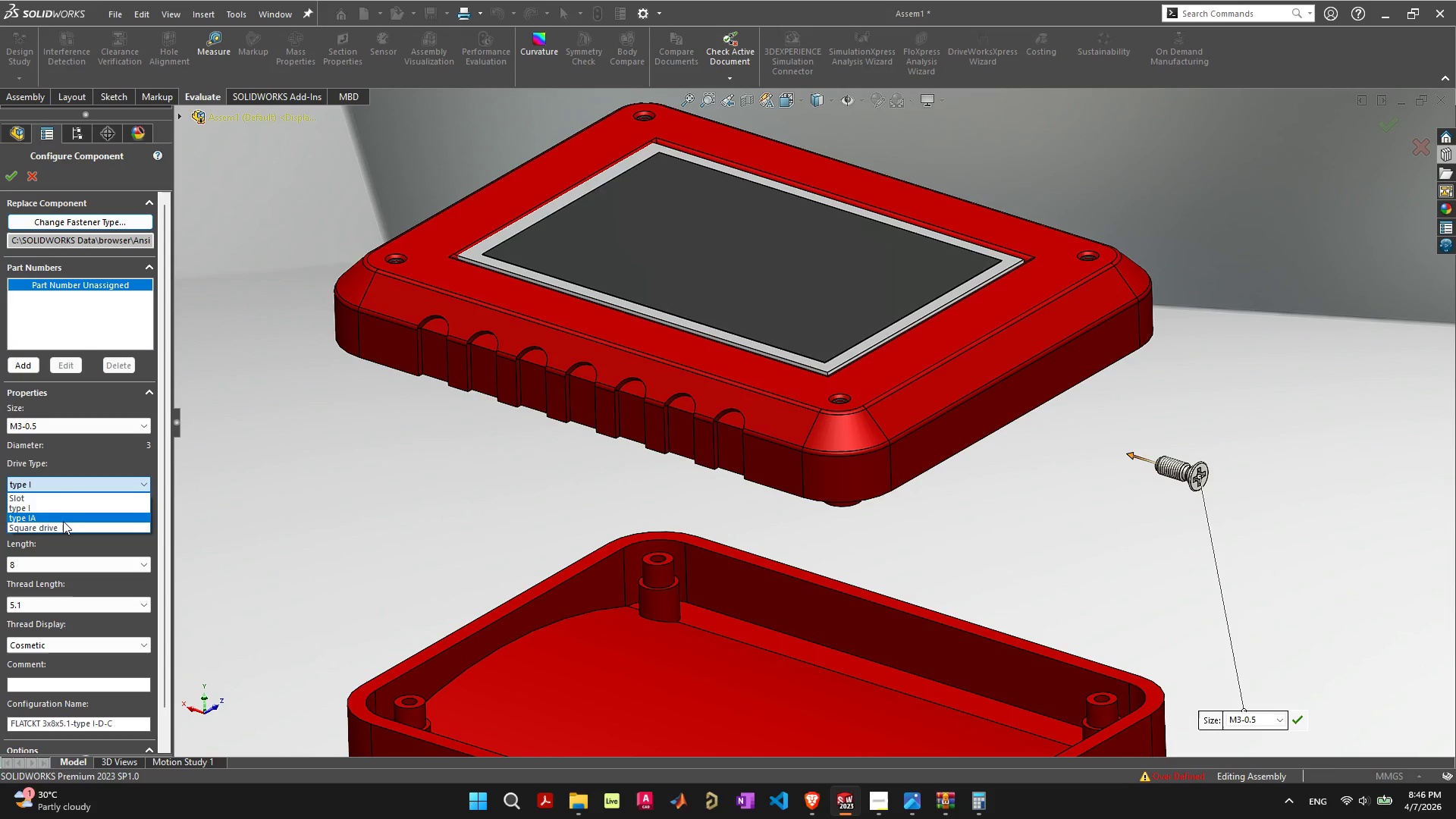 
left_click([64, 527])
 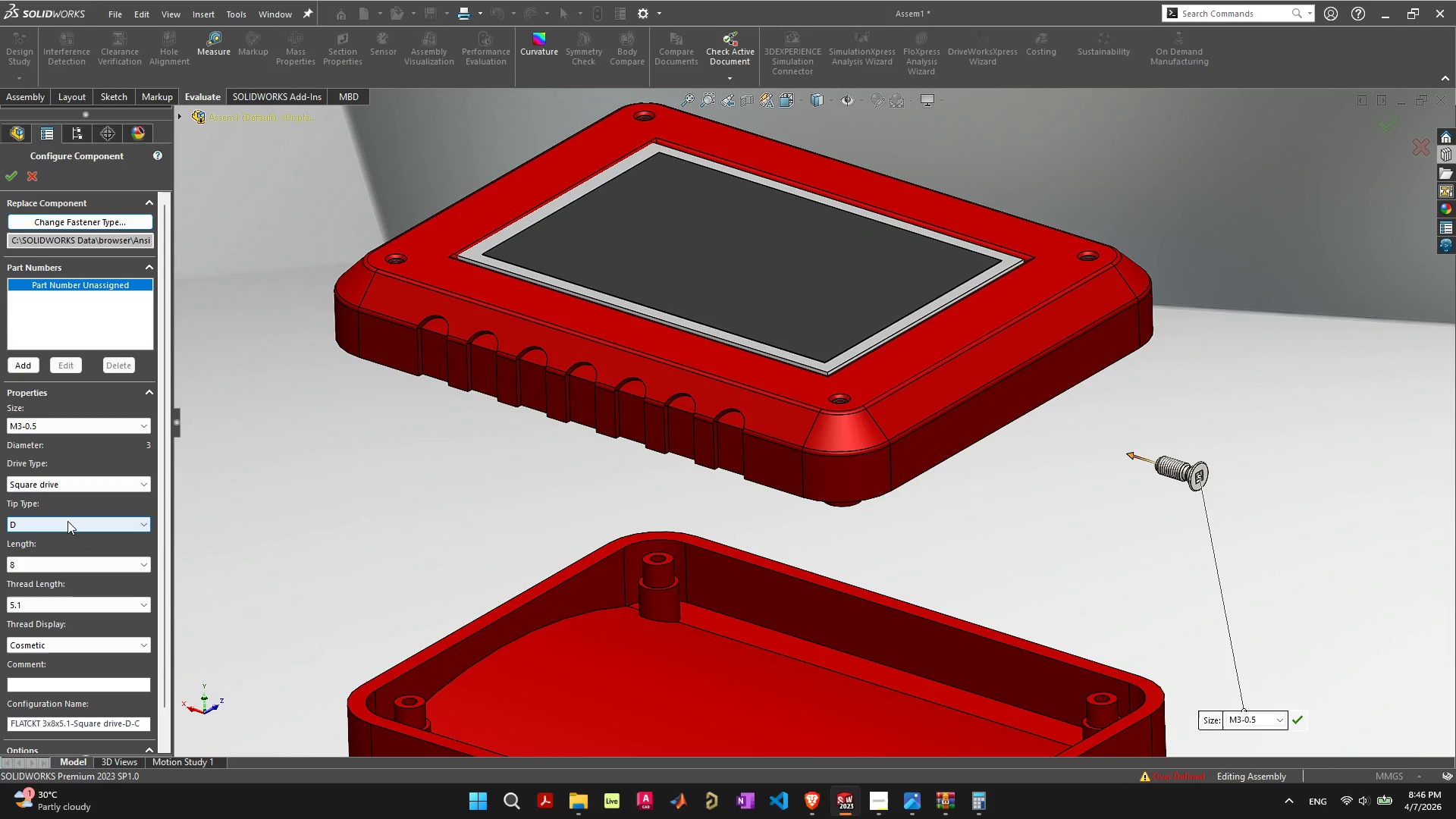 
wait(6.42)
 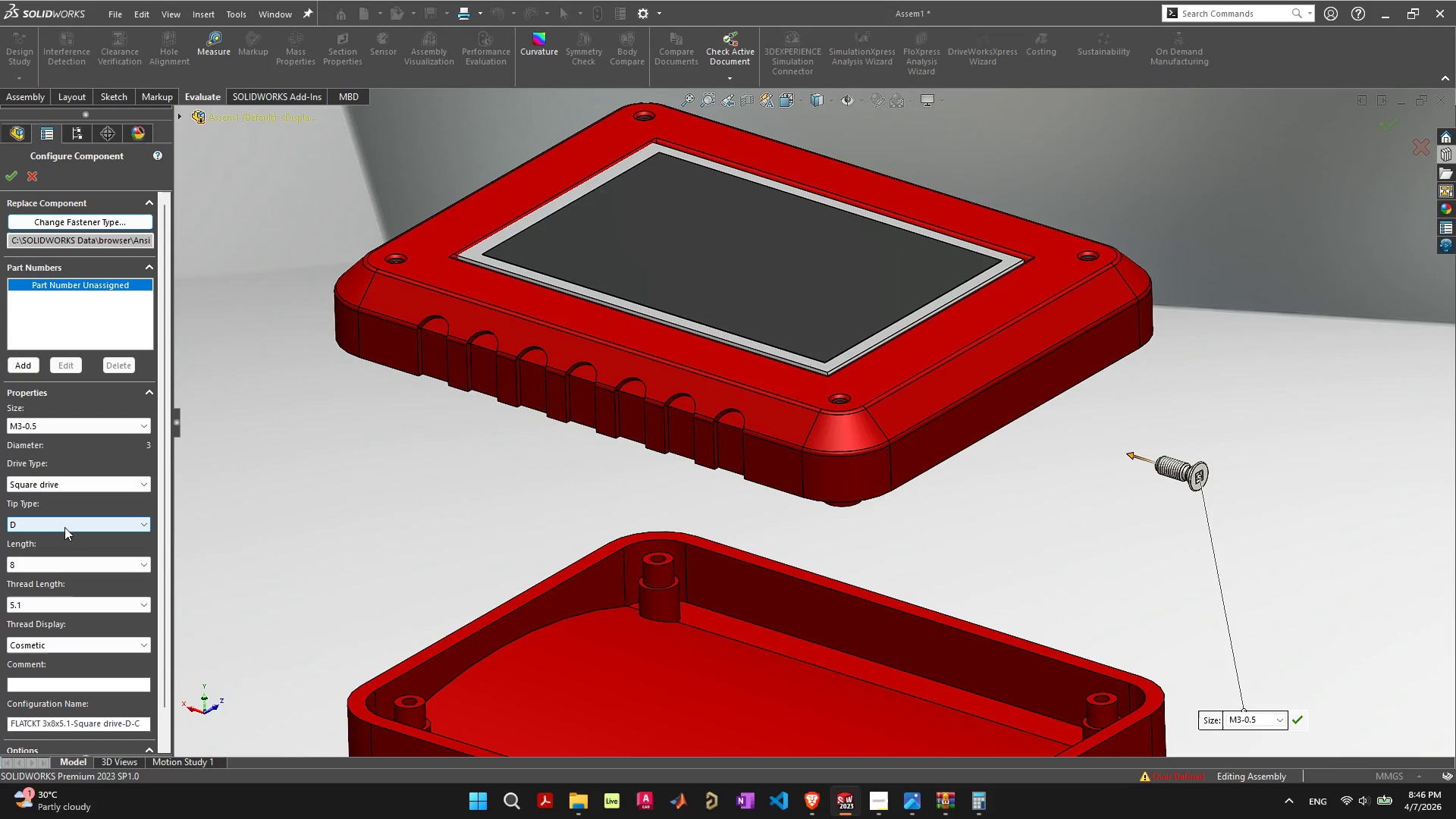 
left_click([73, 491])
 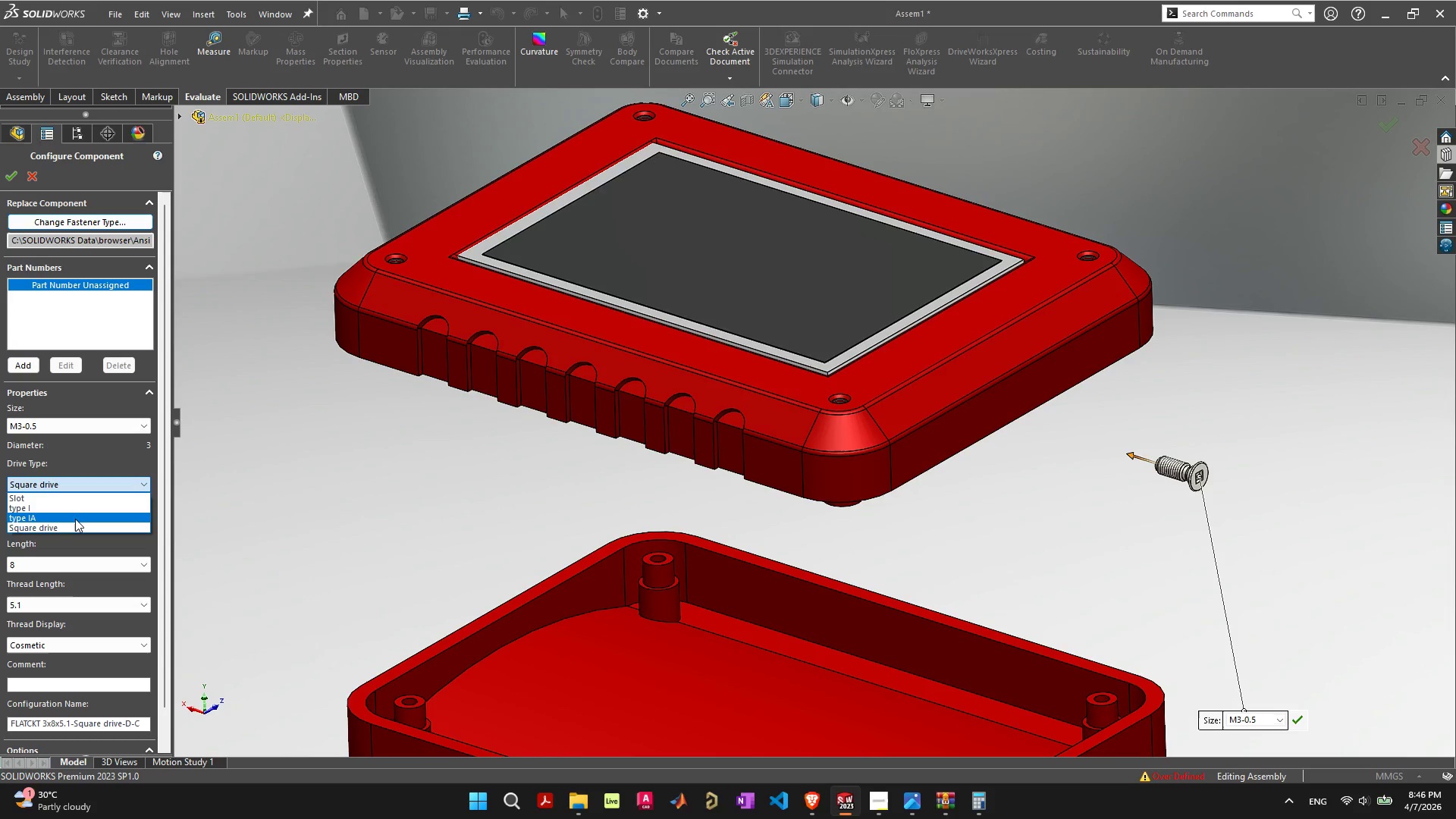 
left_click([75, 519])
 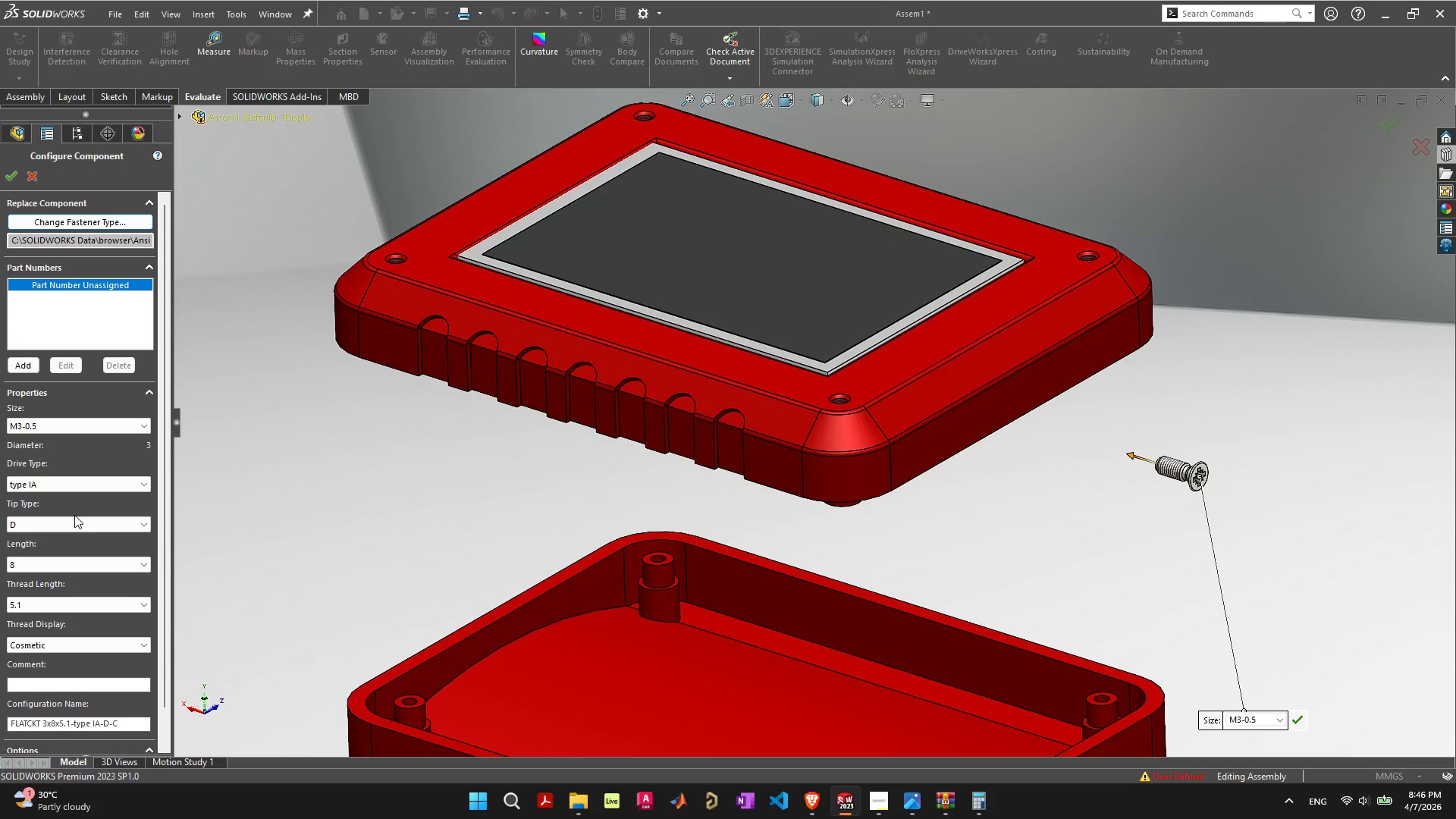 
left_click([68, 485])
 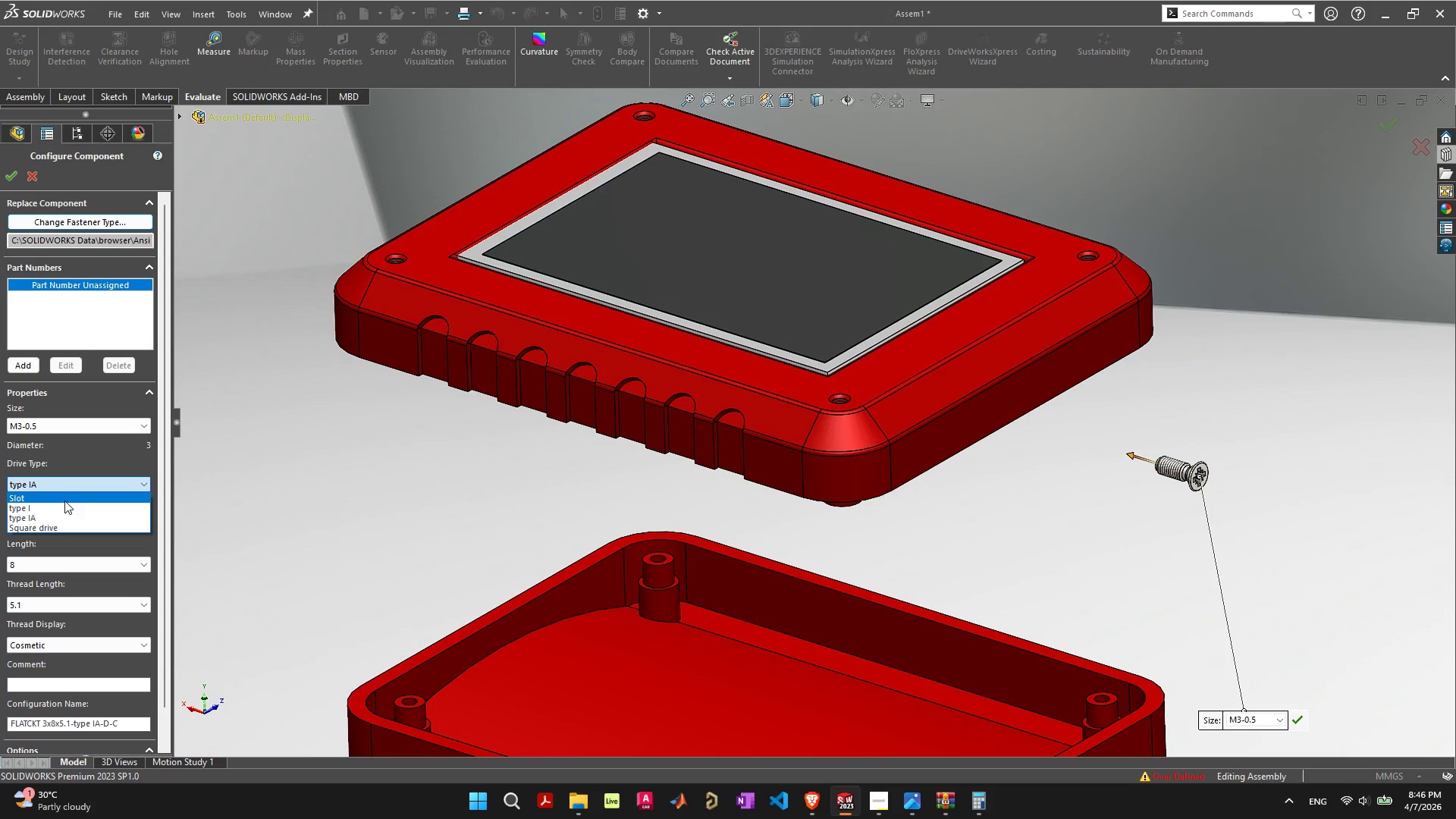 
left_click([64, 500])
 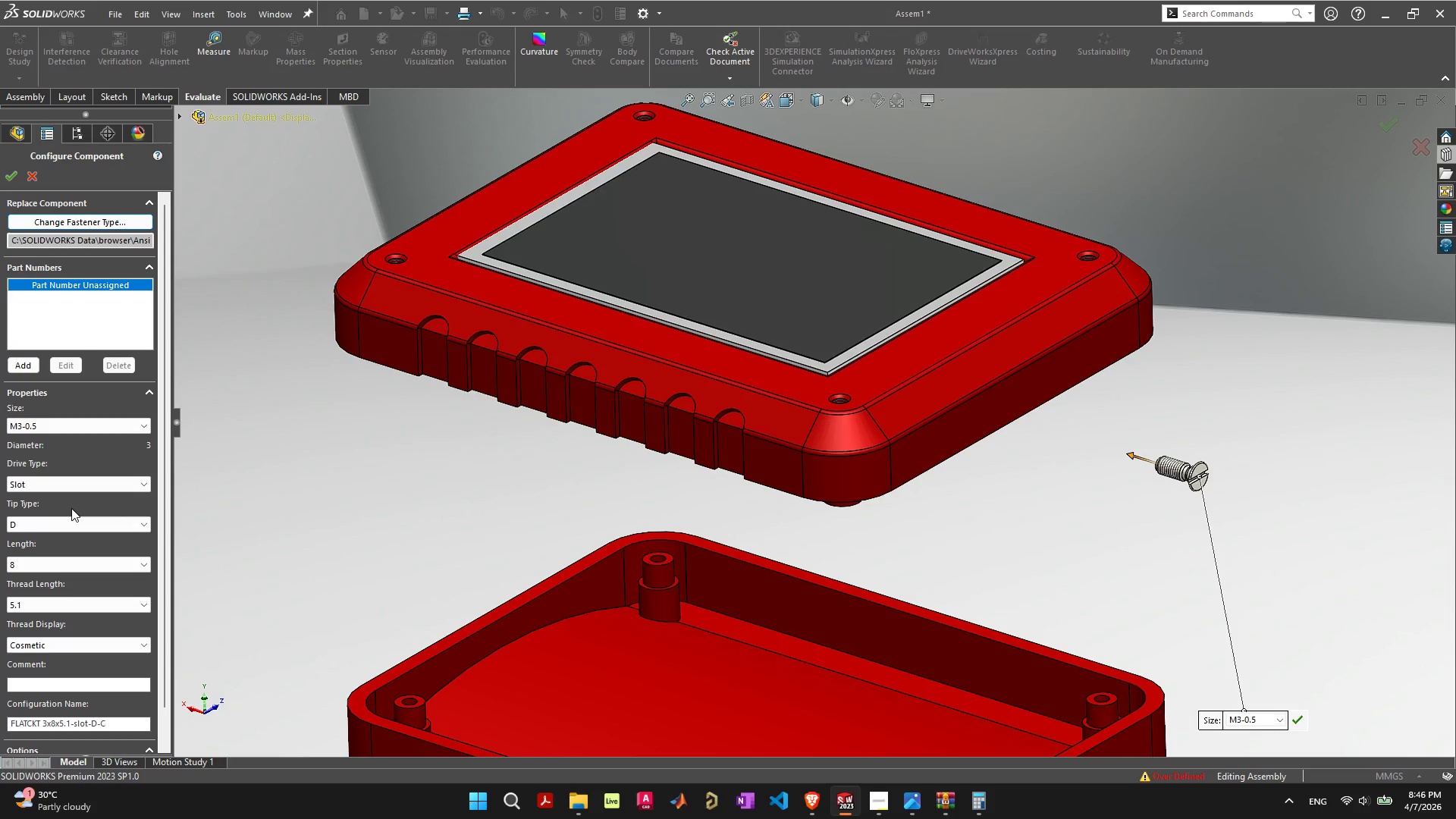 
wait(12.77)
 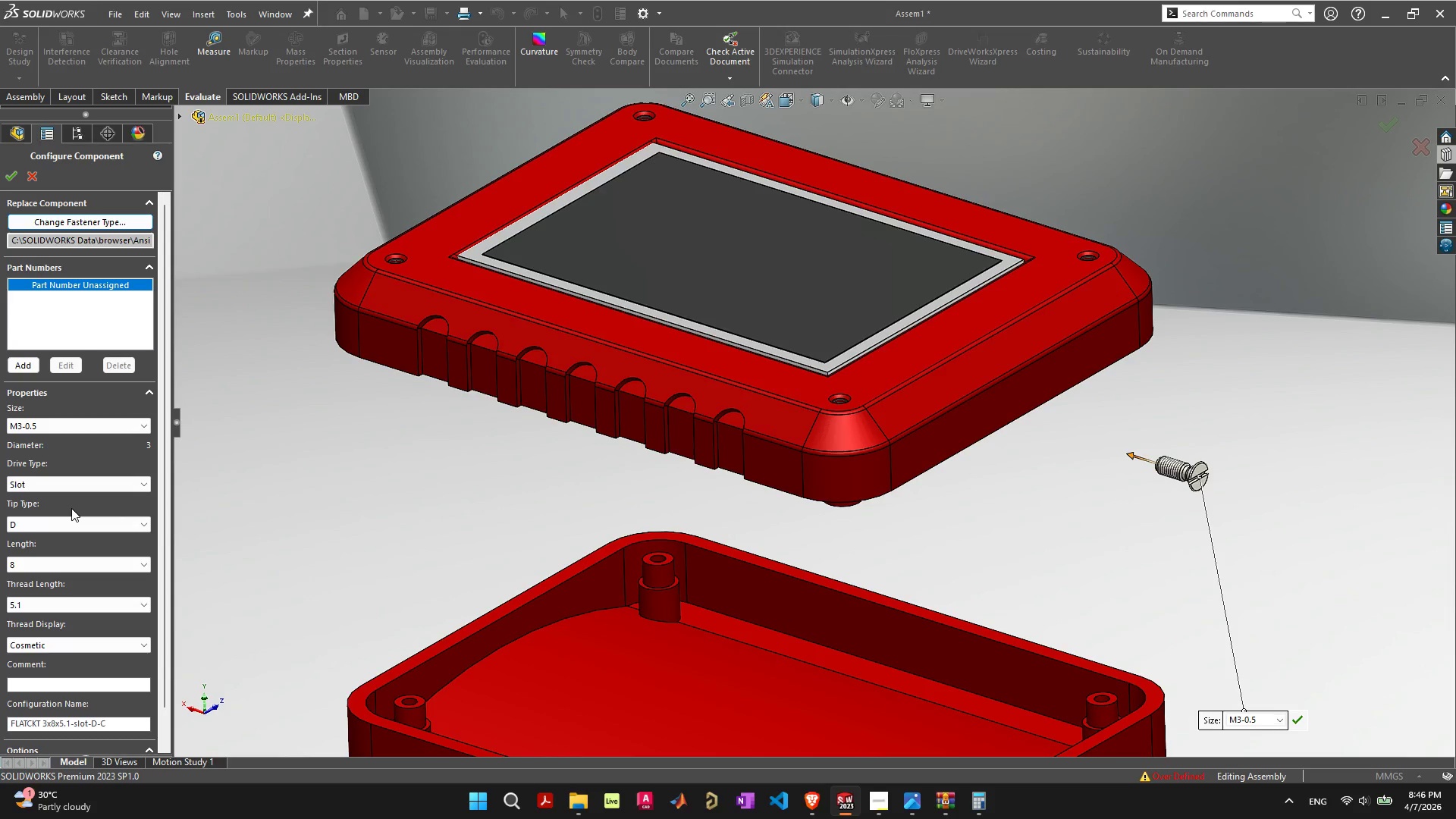 
left_click([13, 177])
 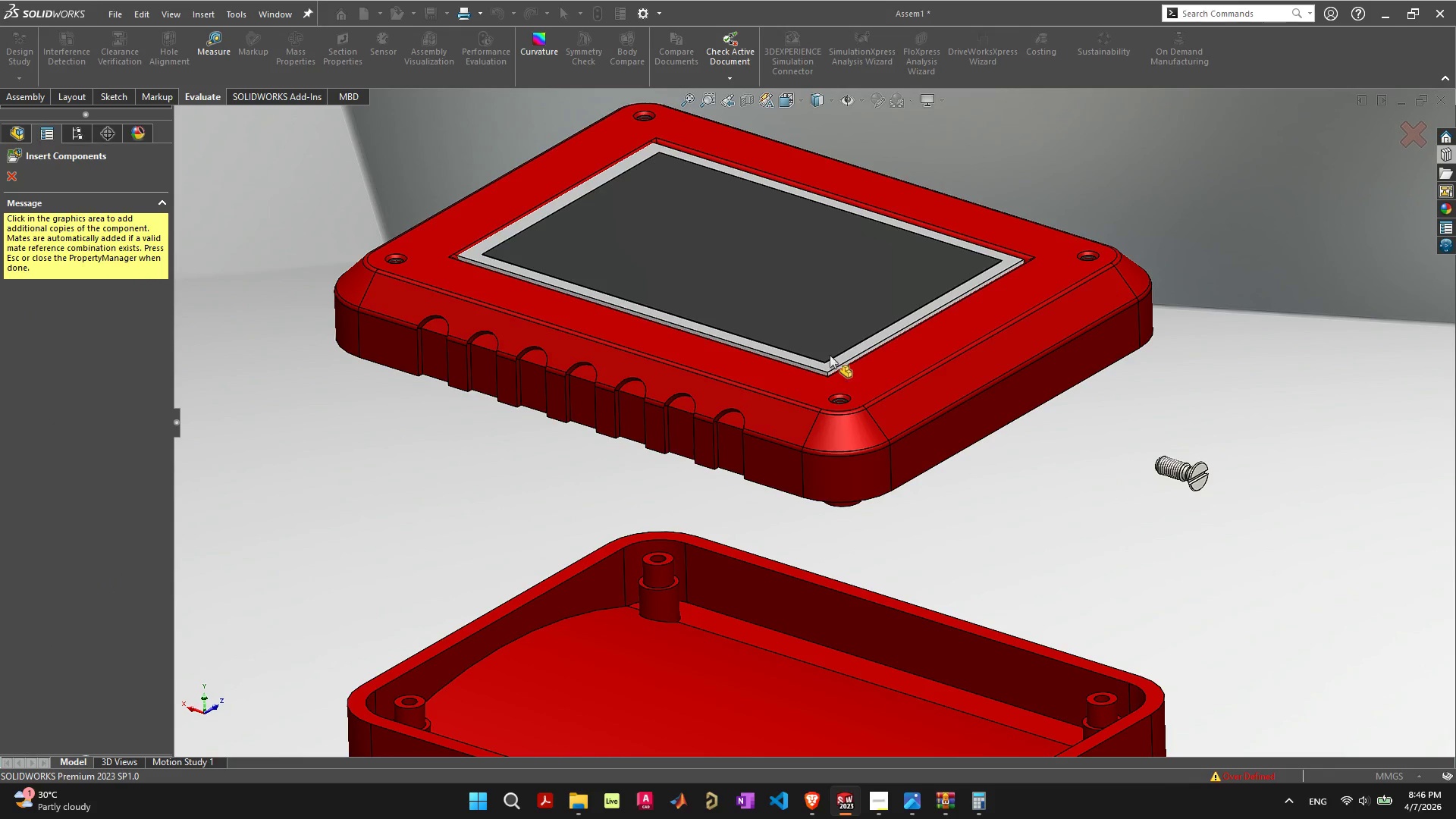 
wait(5.44)
 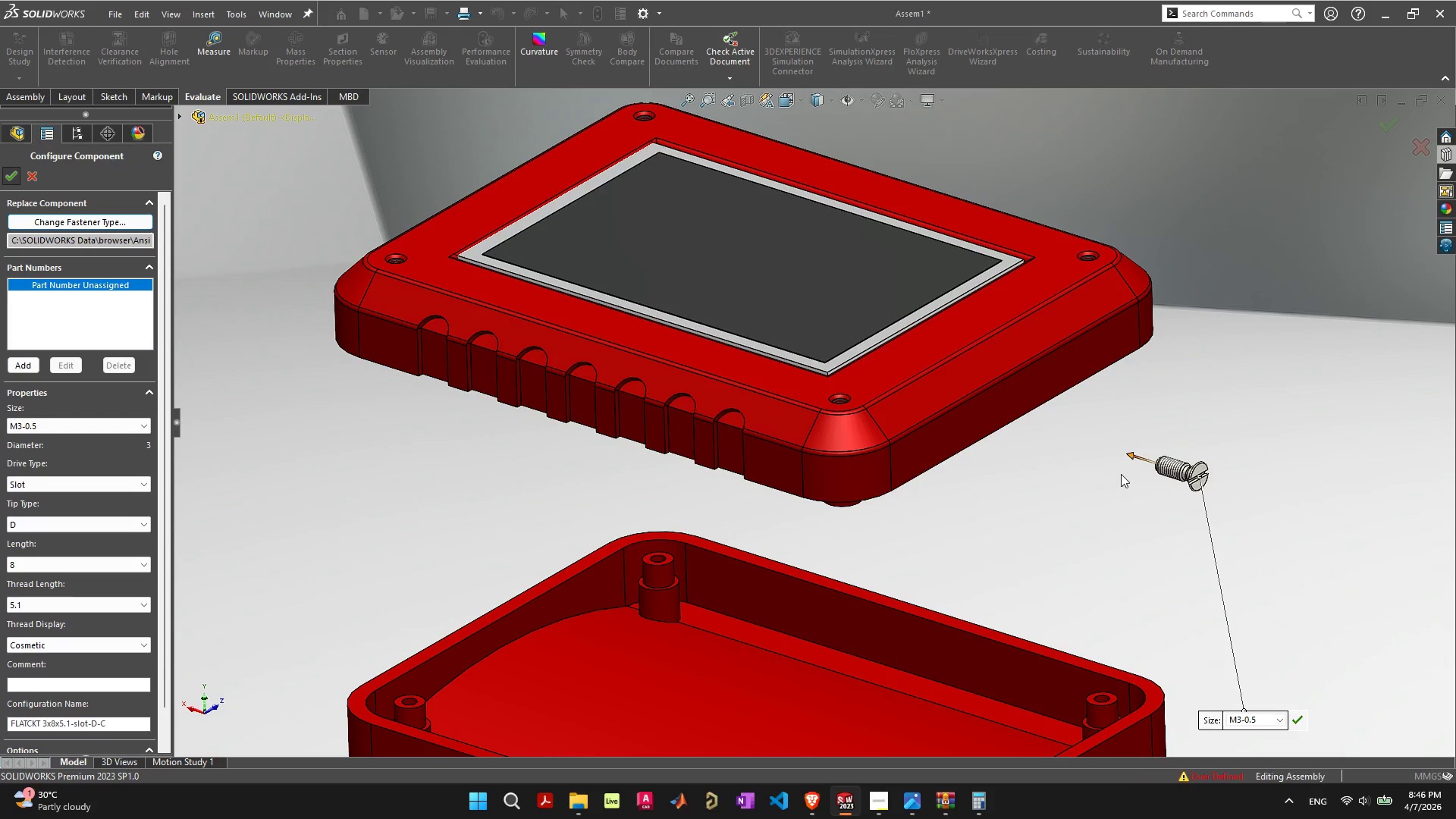 
scroll: coordinate [884, 467], scroll_direction: down, amount: 2.0
 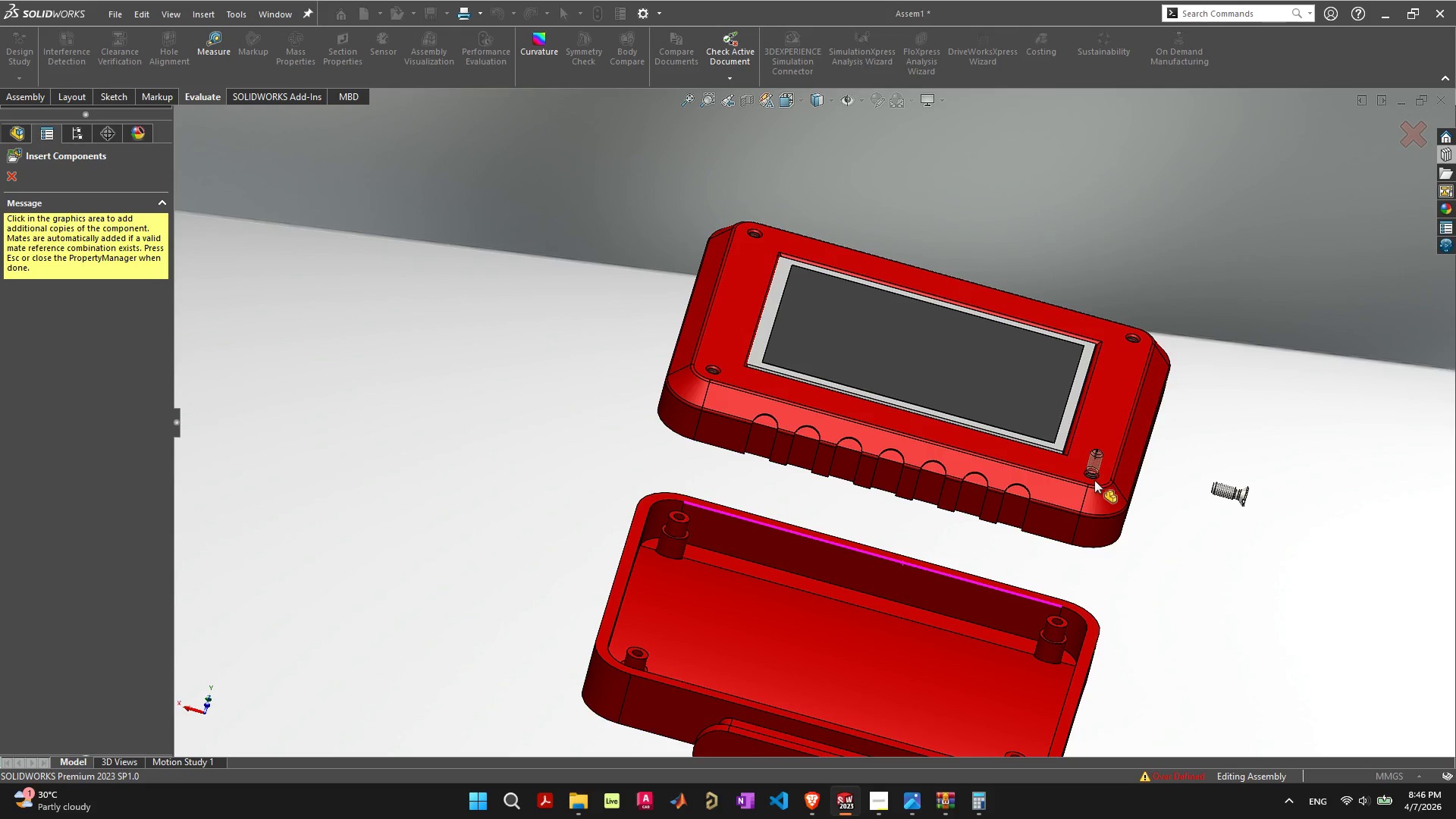 
left_click_drag(start_coordinate=[1094, 479], to_coordinate=[1114, 522])
 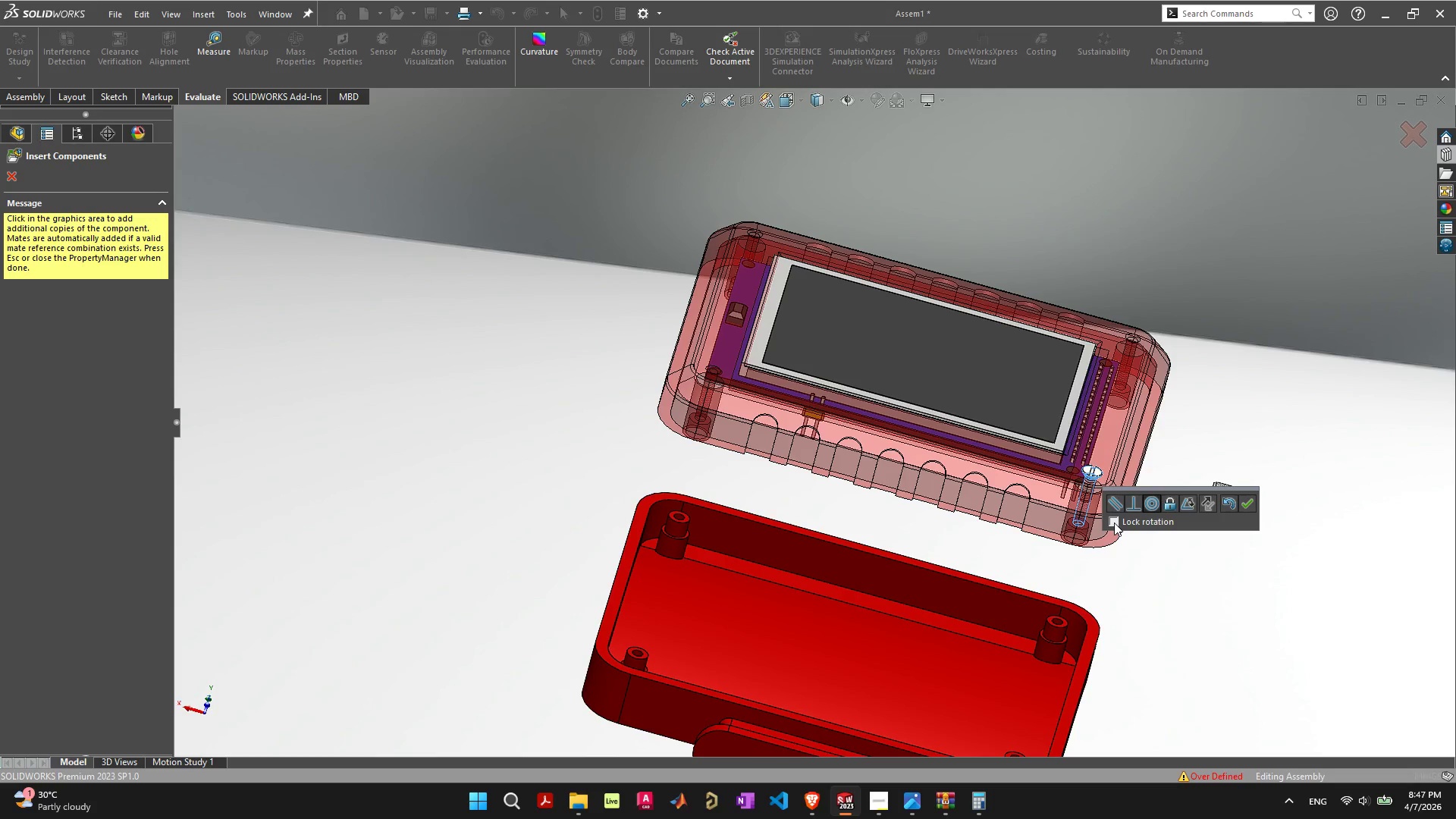 
left_click([1114, 522])
 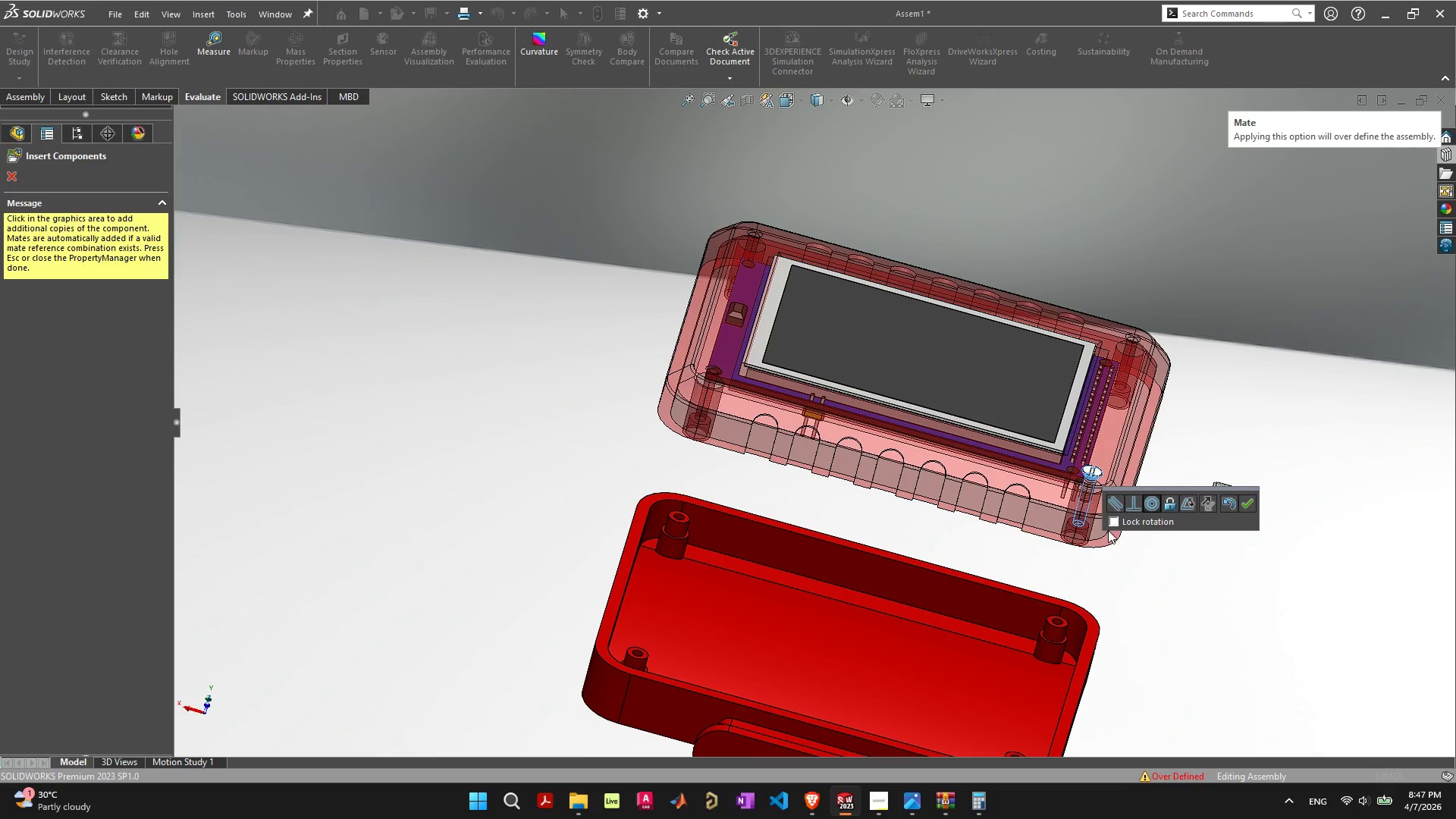 
wait(5.91)
 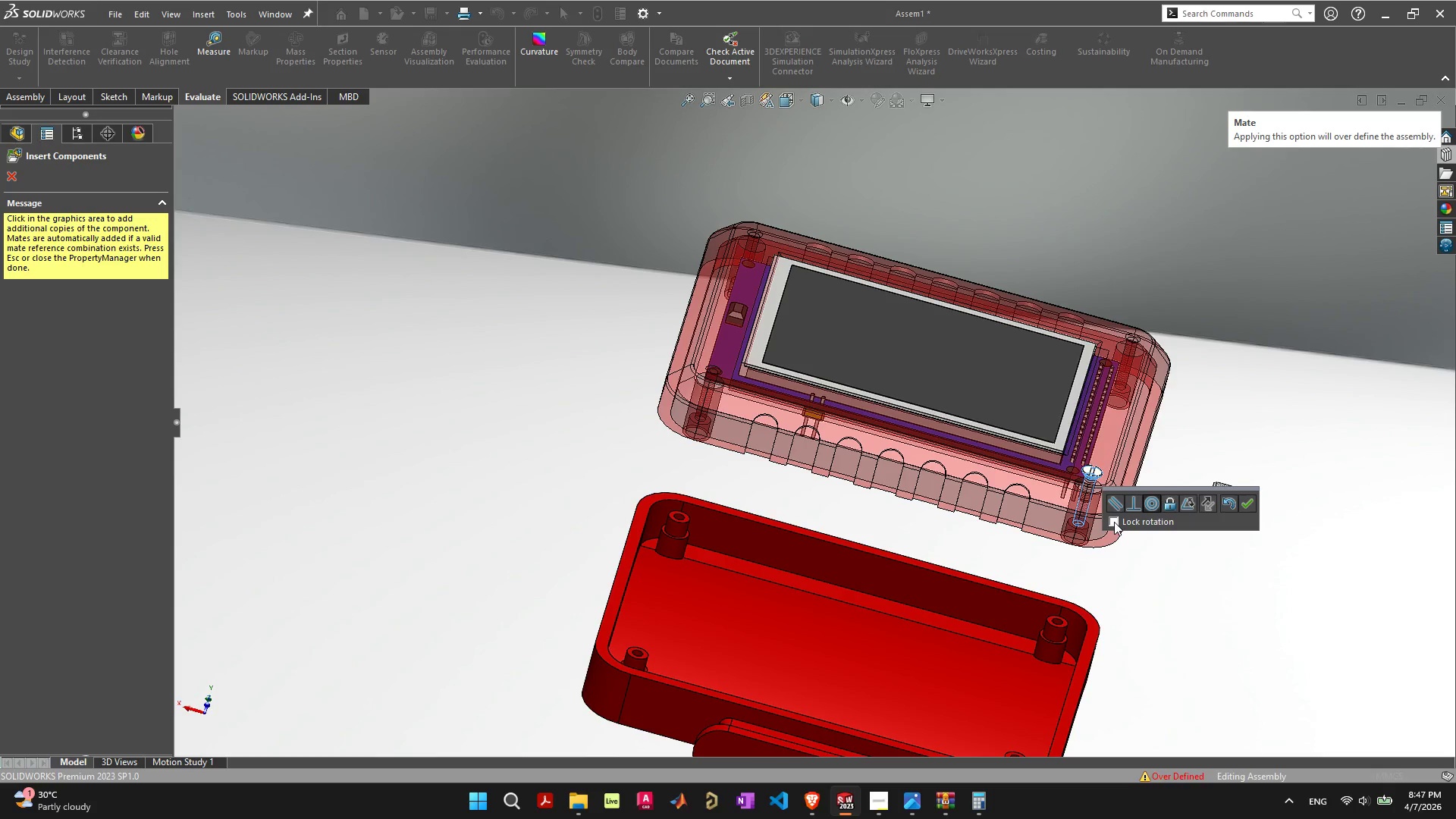 
left_click([1241, 504])
 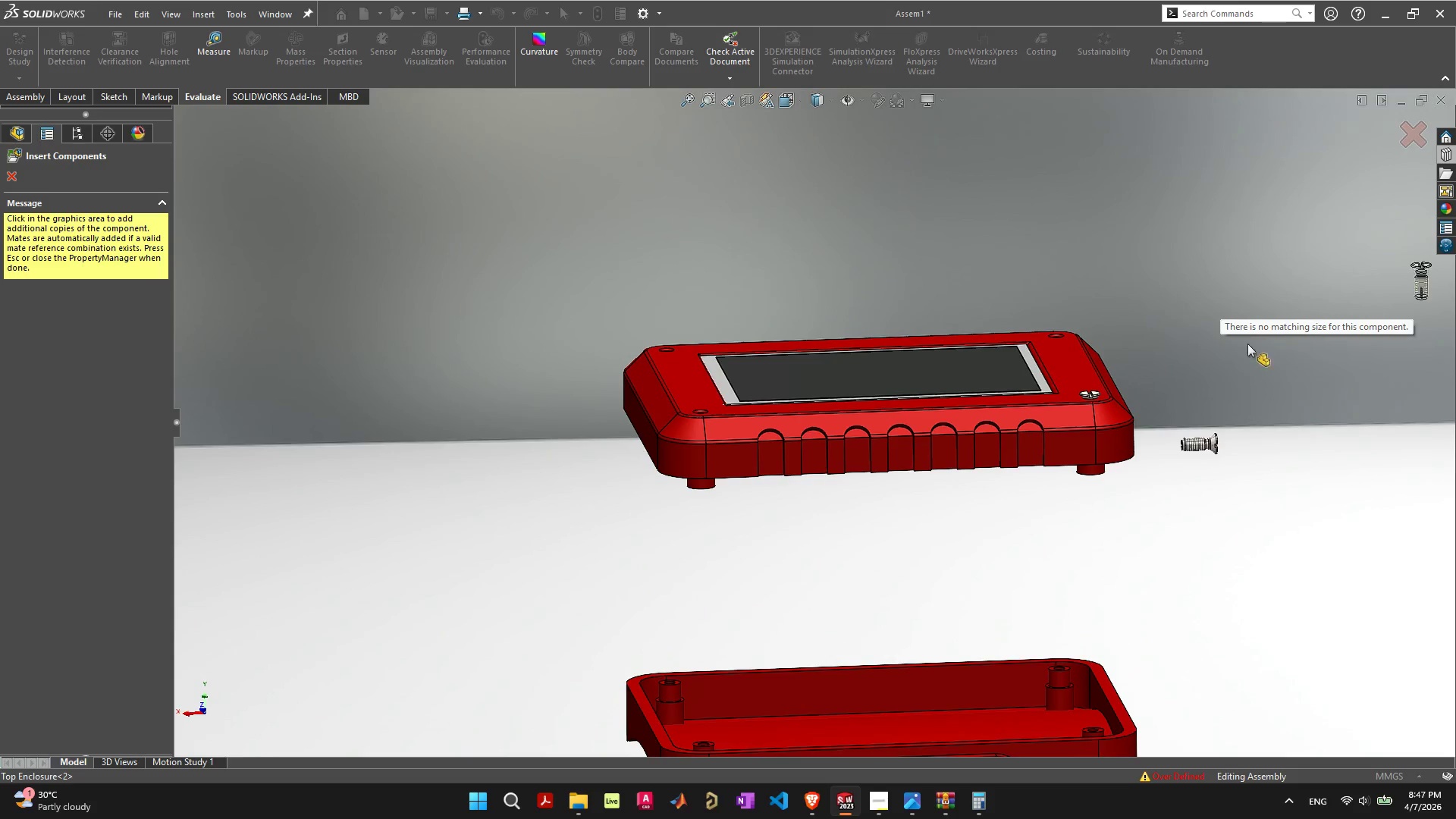 
wait(15.74)
 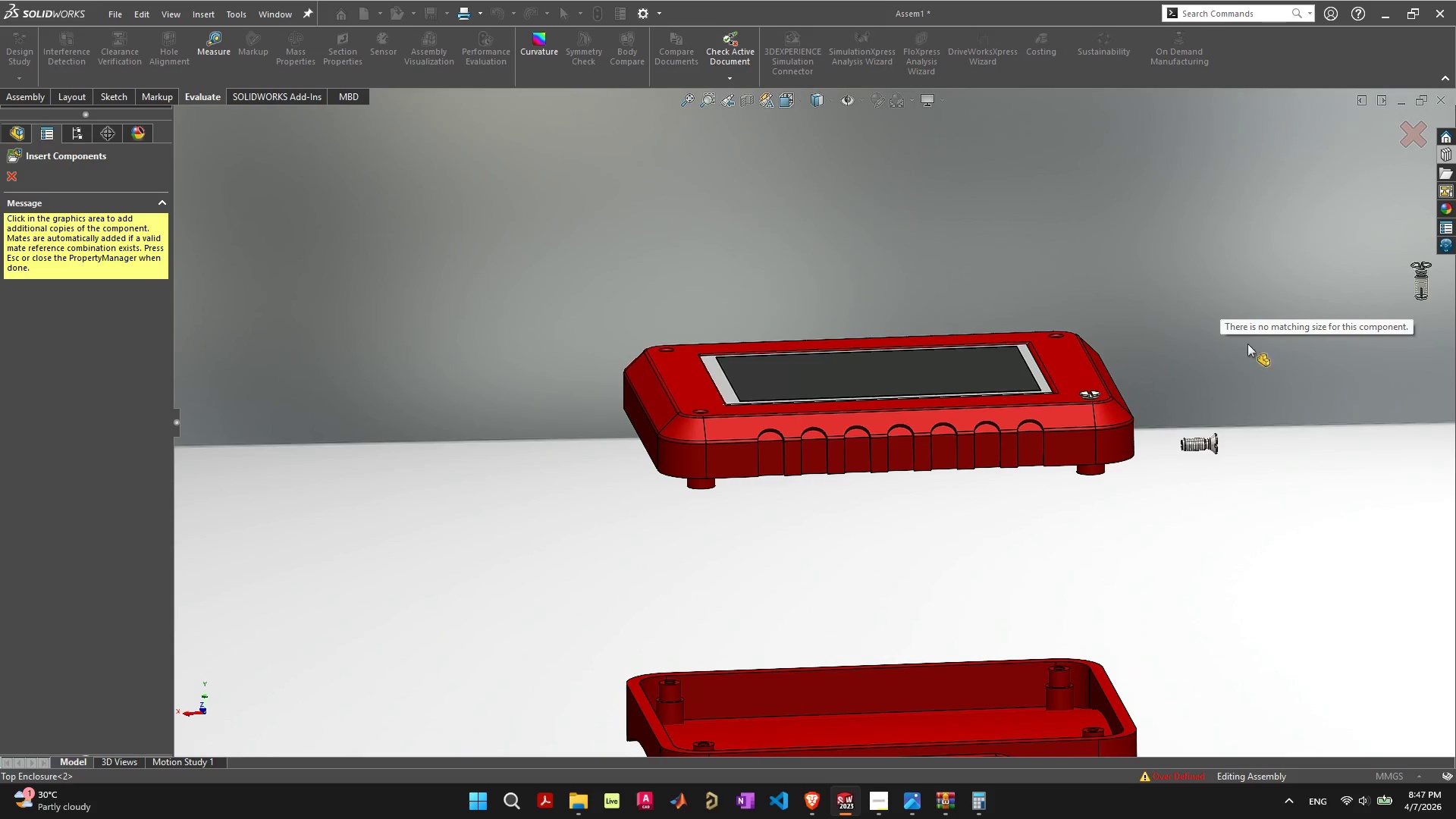 
scroll: coordinate [686, 441], scroll_direction: down, amount: 6.0
 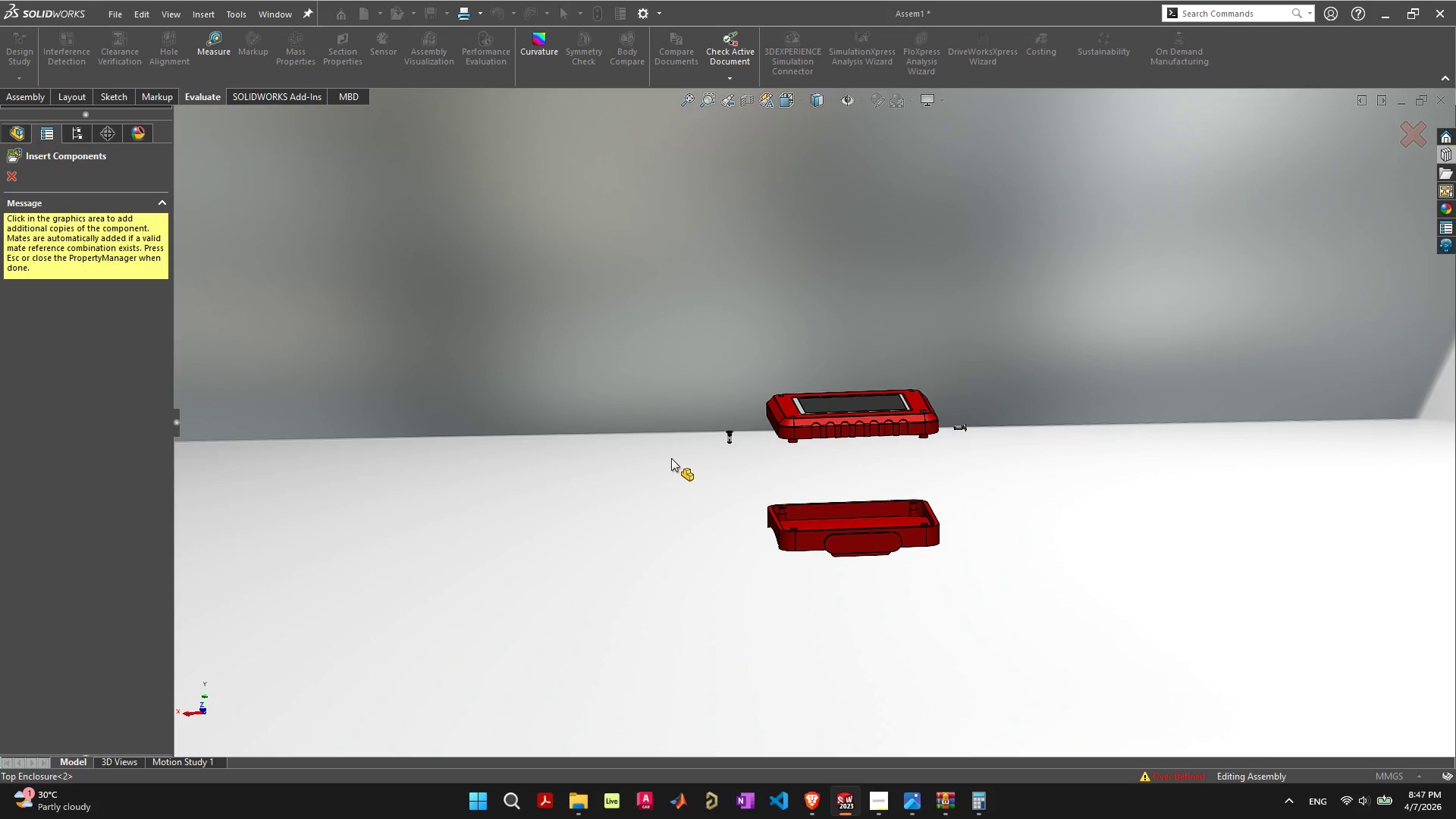 
left_click([668, 458])
 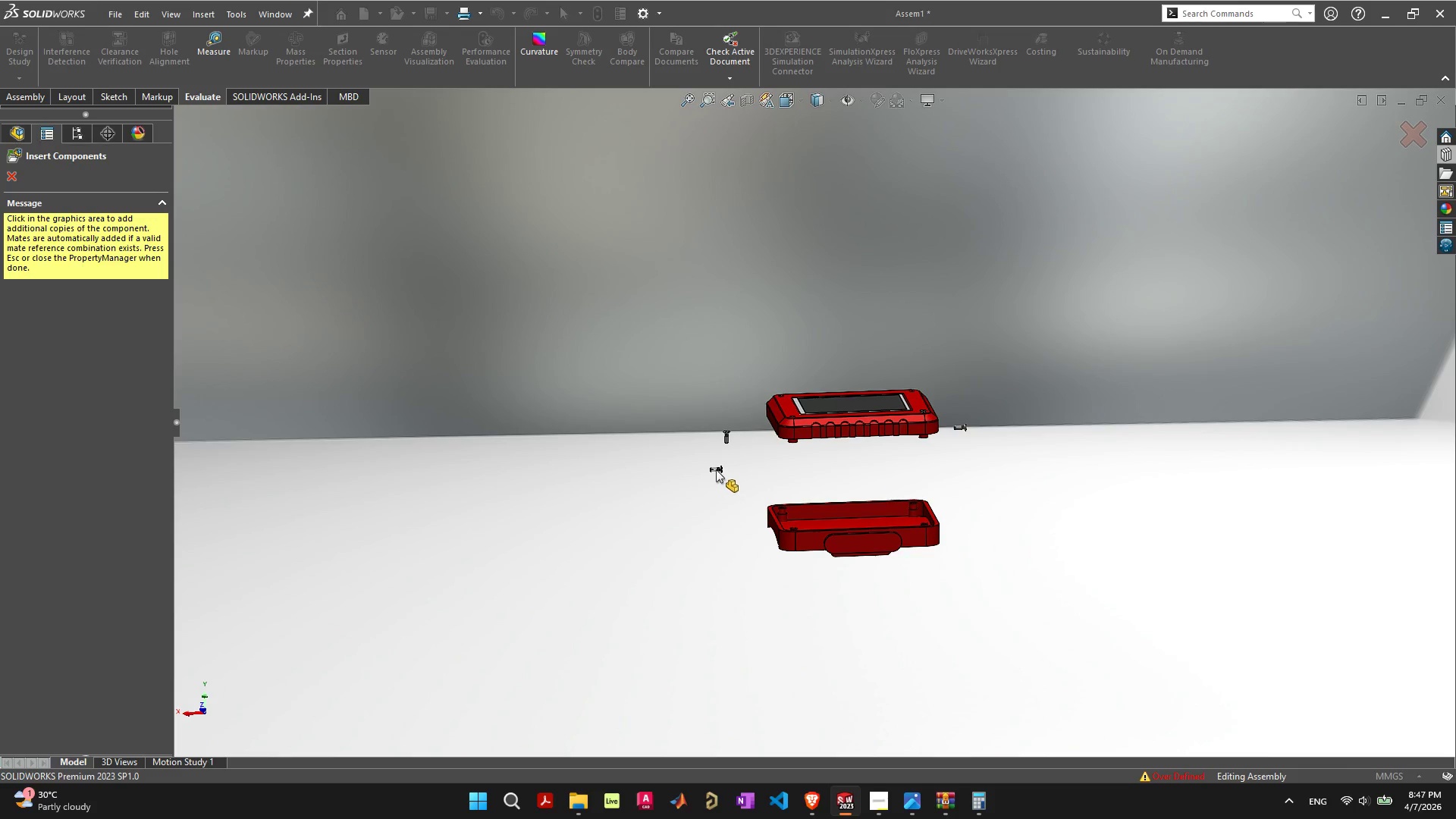 
scroll: coordinate [774, 406], scroll_direction: up, amount: 8.0
 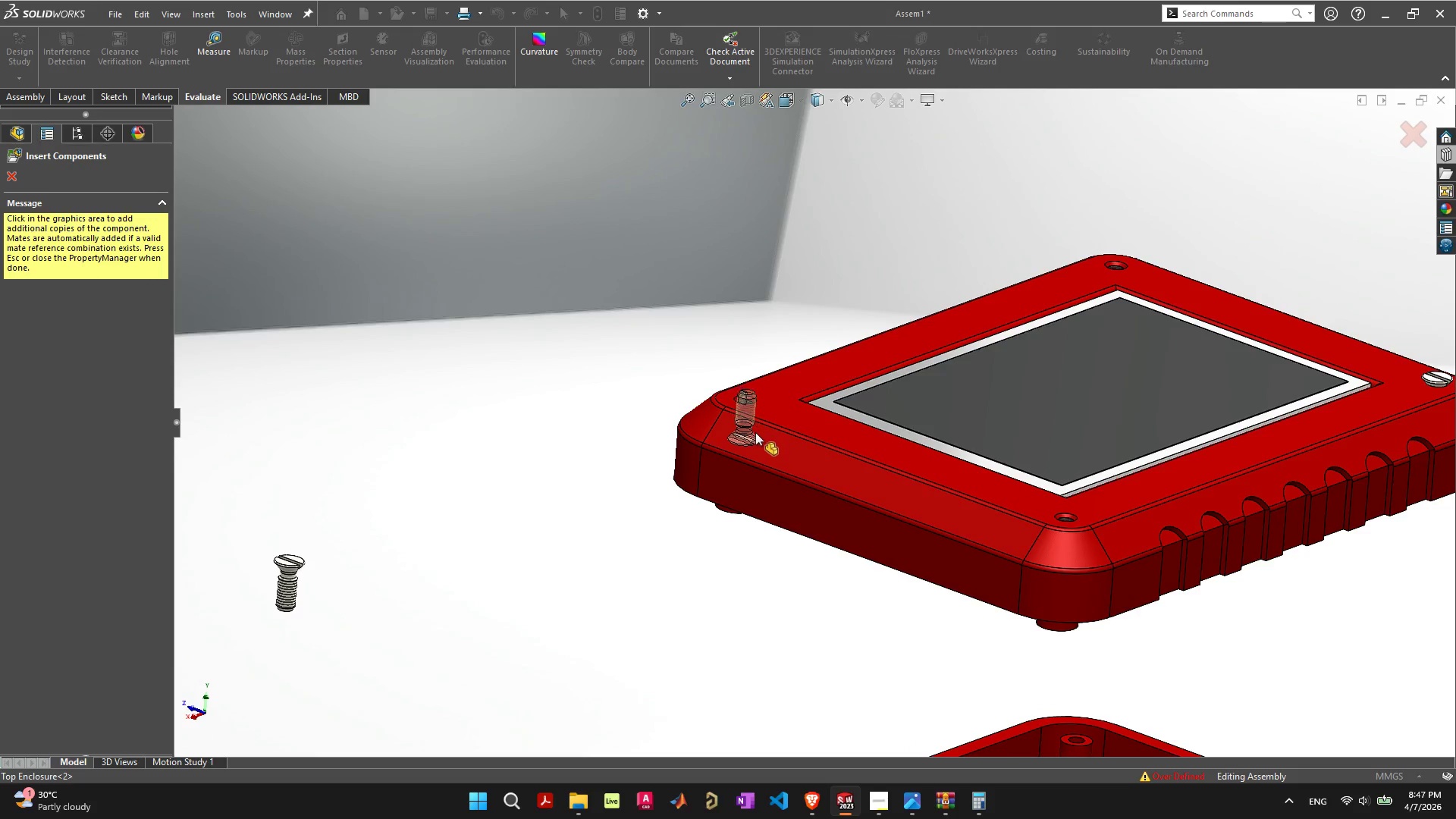 
wait(15.02)
 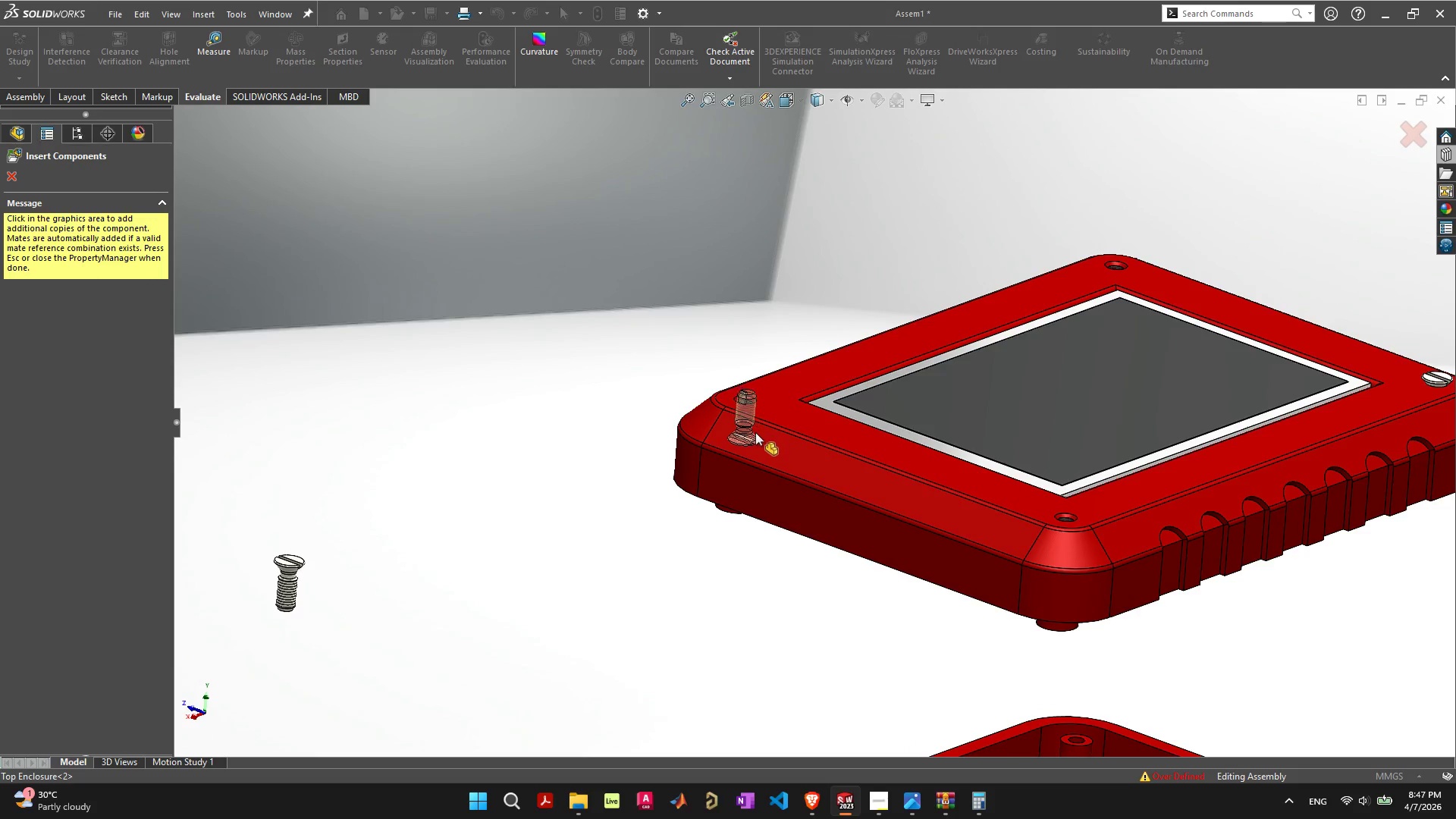 
left_click([1067, 541])
 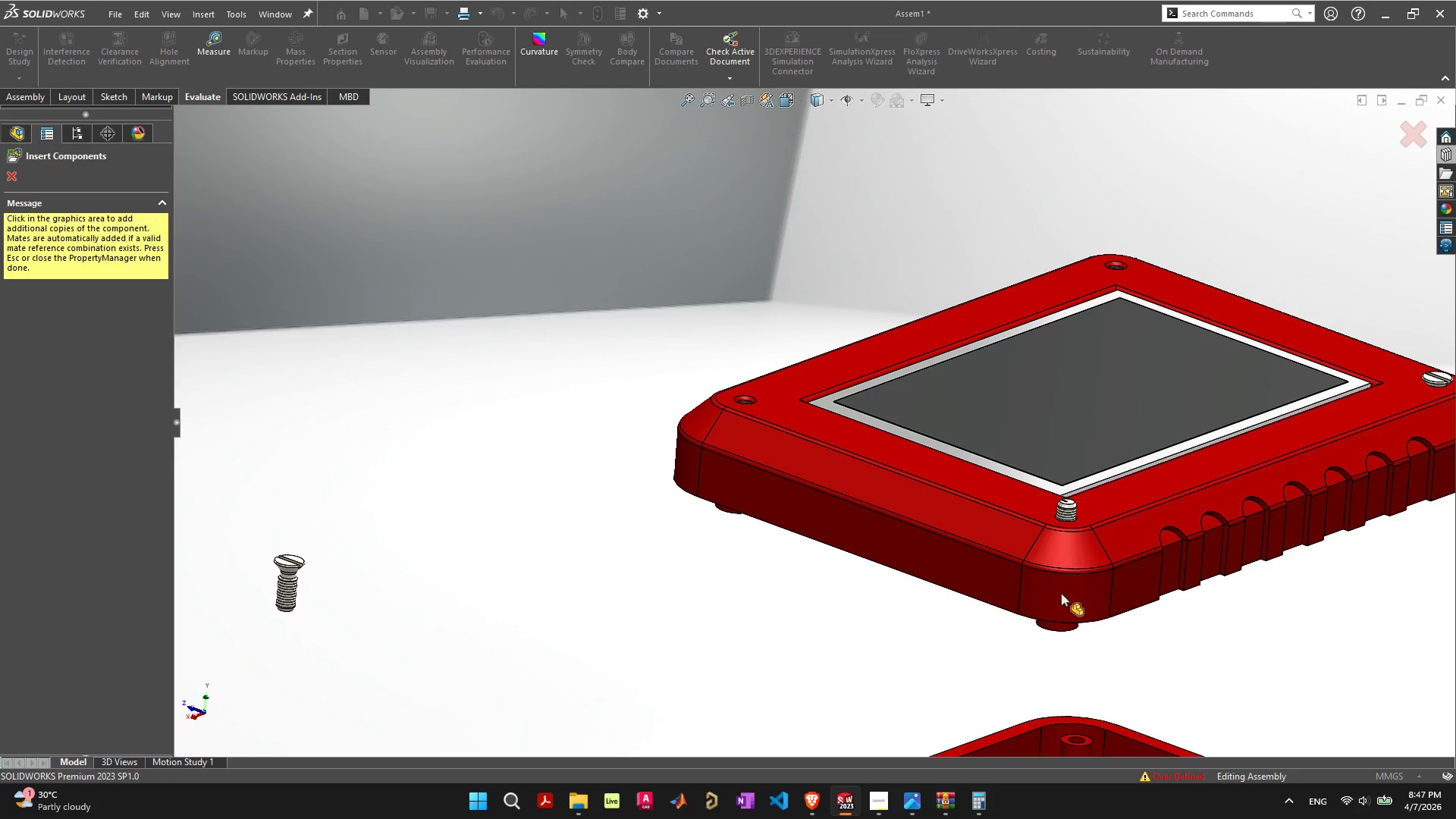 
key(Escape)
 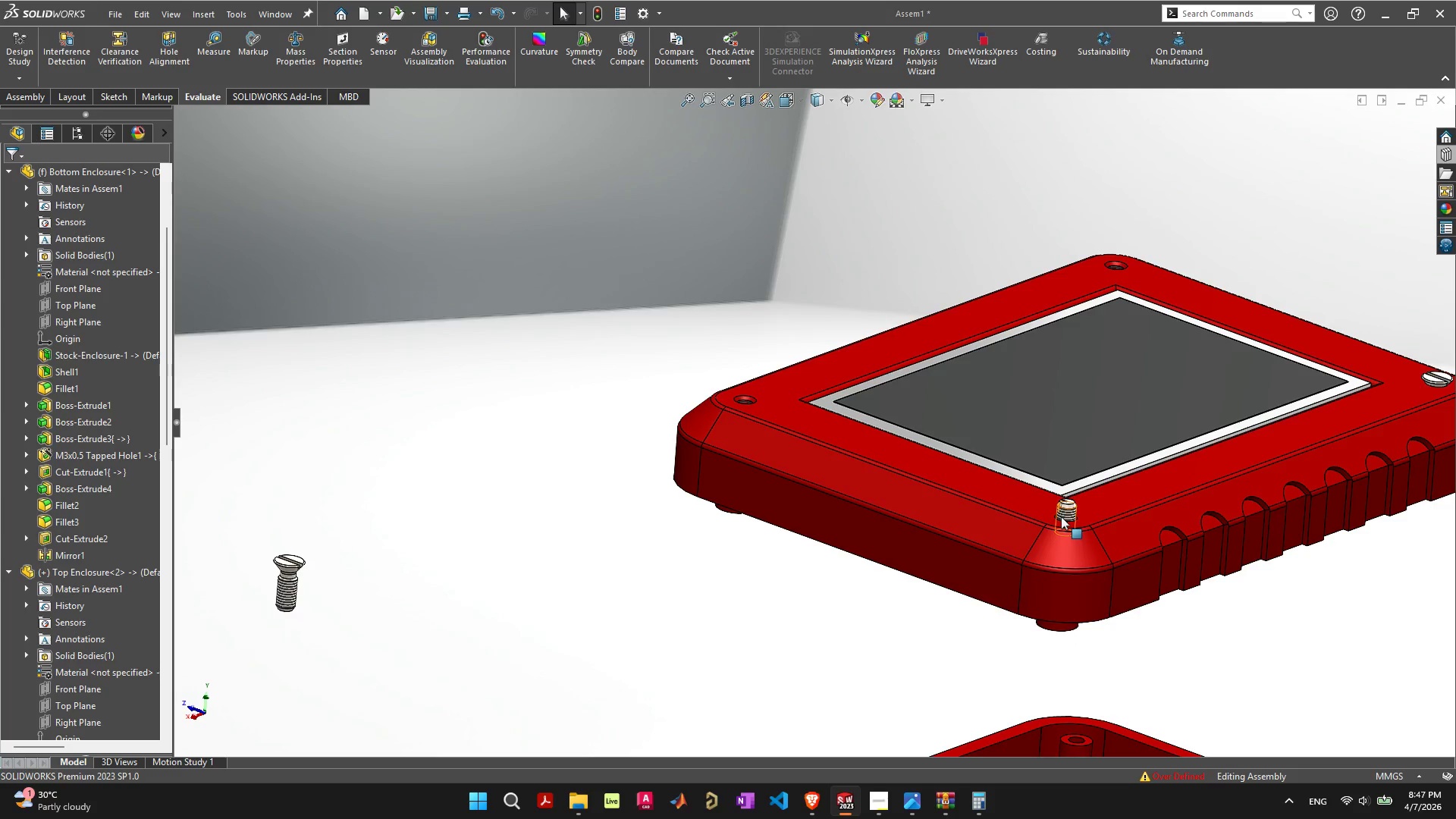 
left_click_drag(start_coordinate=[1065, 512], to_coordinate=[36, 101])
 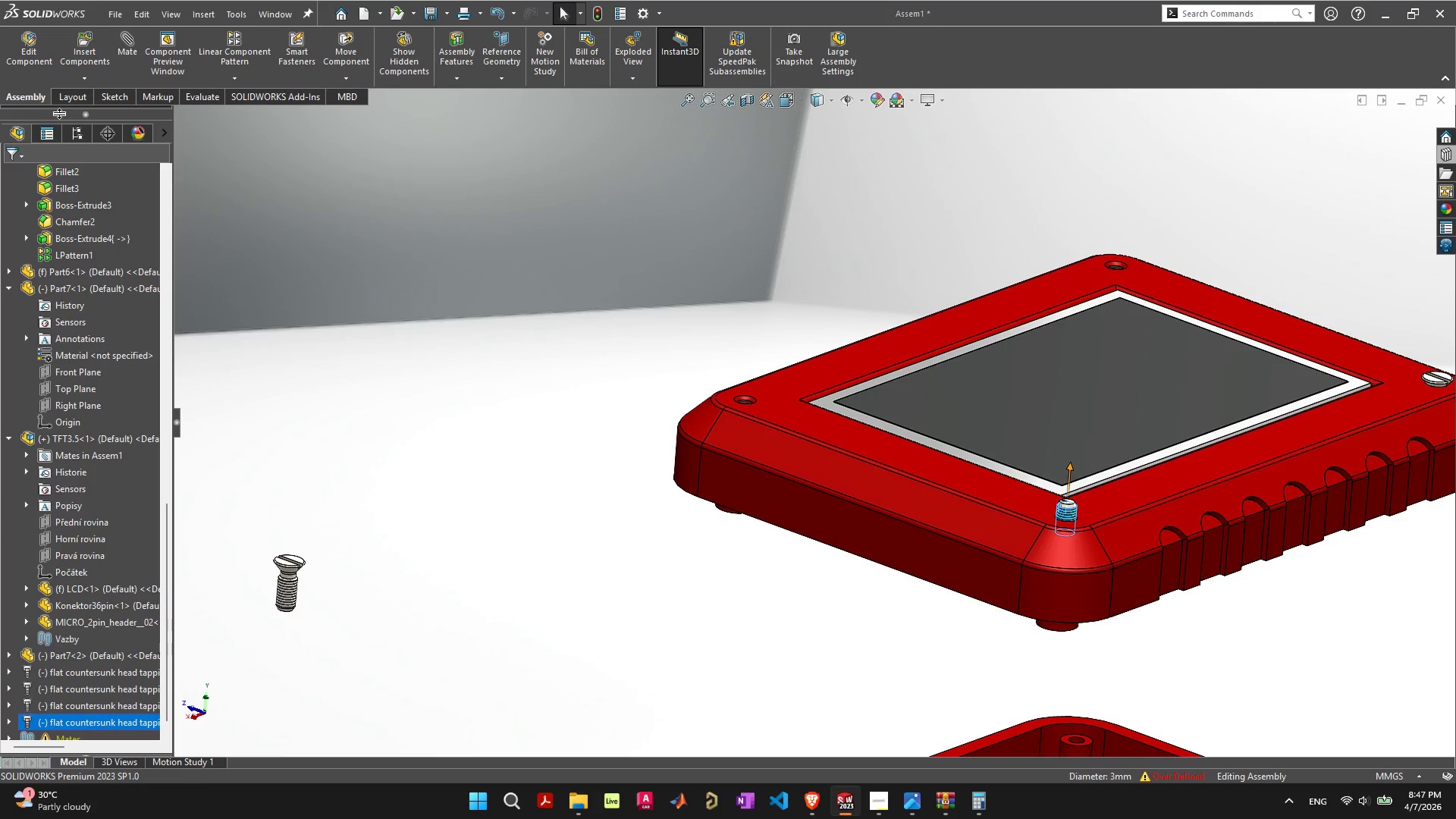 
left_click([36, 101])
 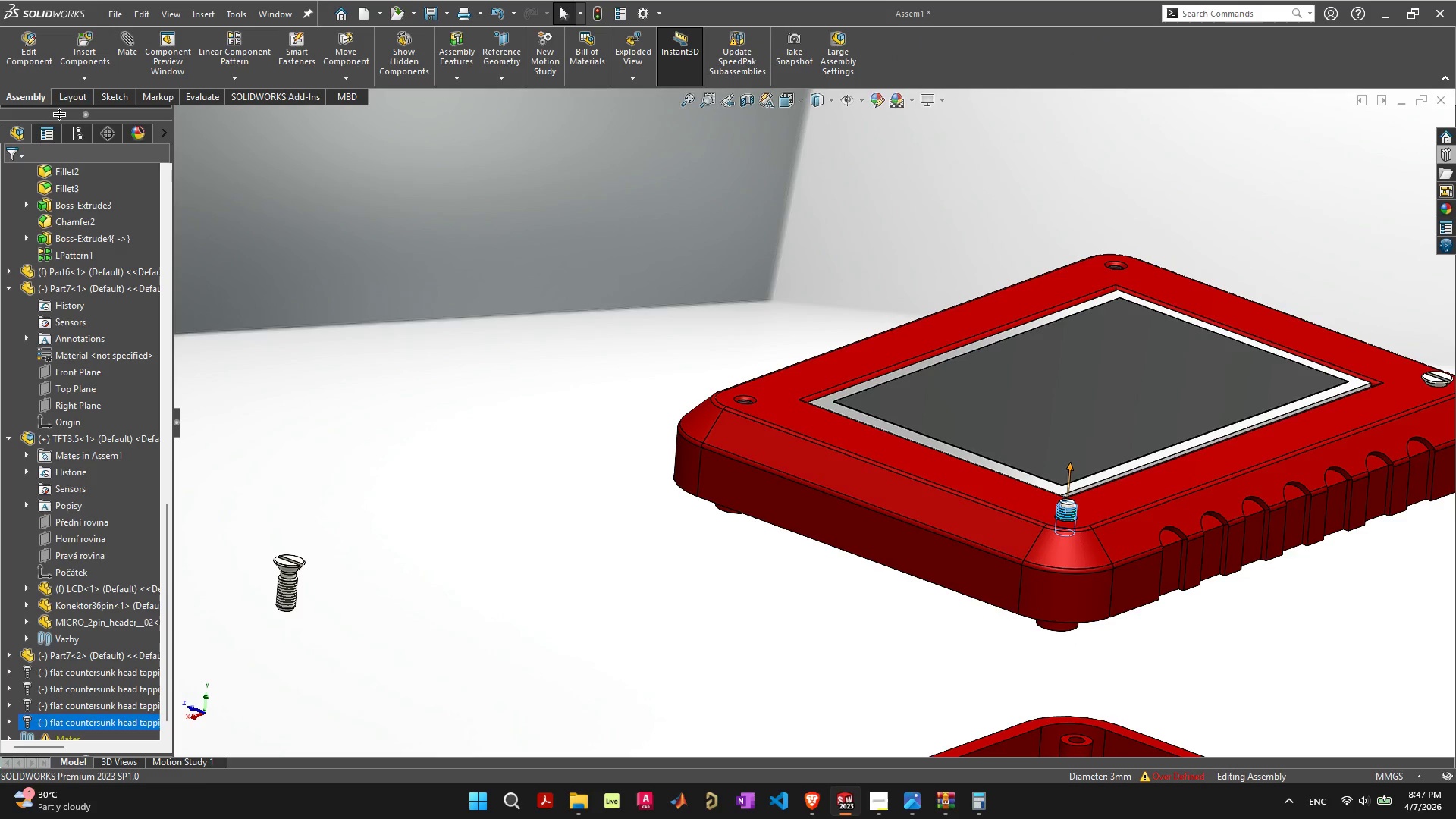 
mouse_move([119, 96])
 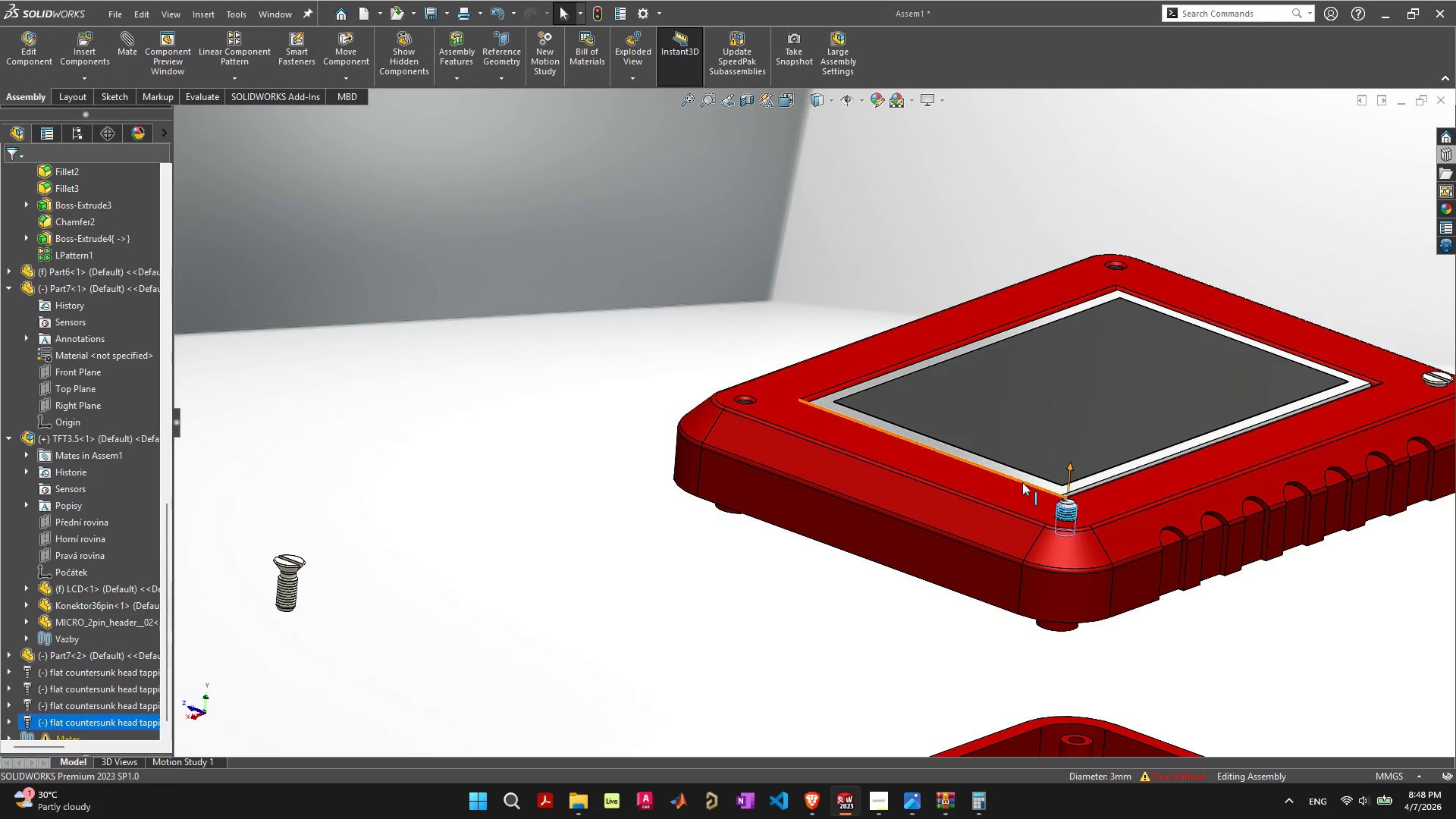 
left_click_drag(start_coordinate=[1069, 473], to_coordinate=[1070, 446])
 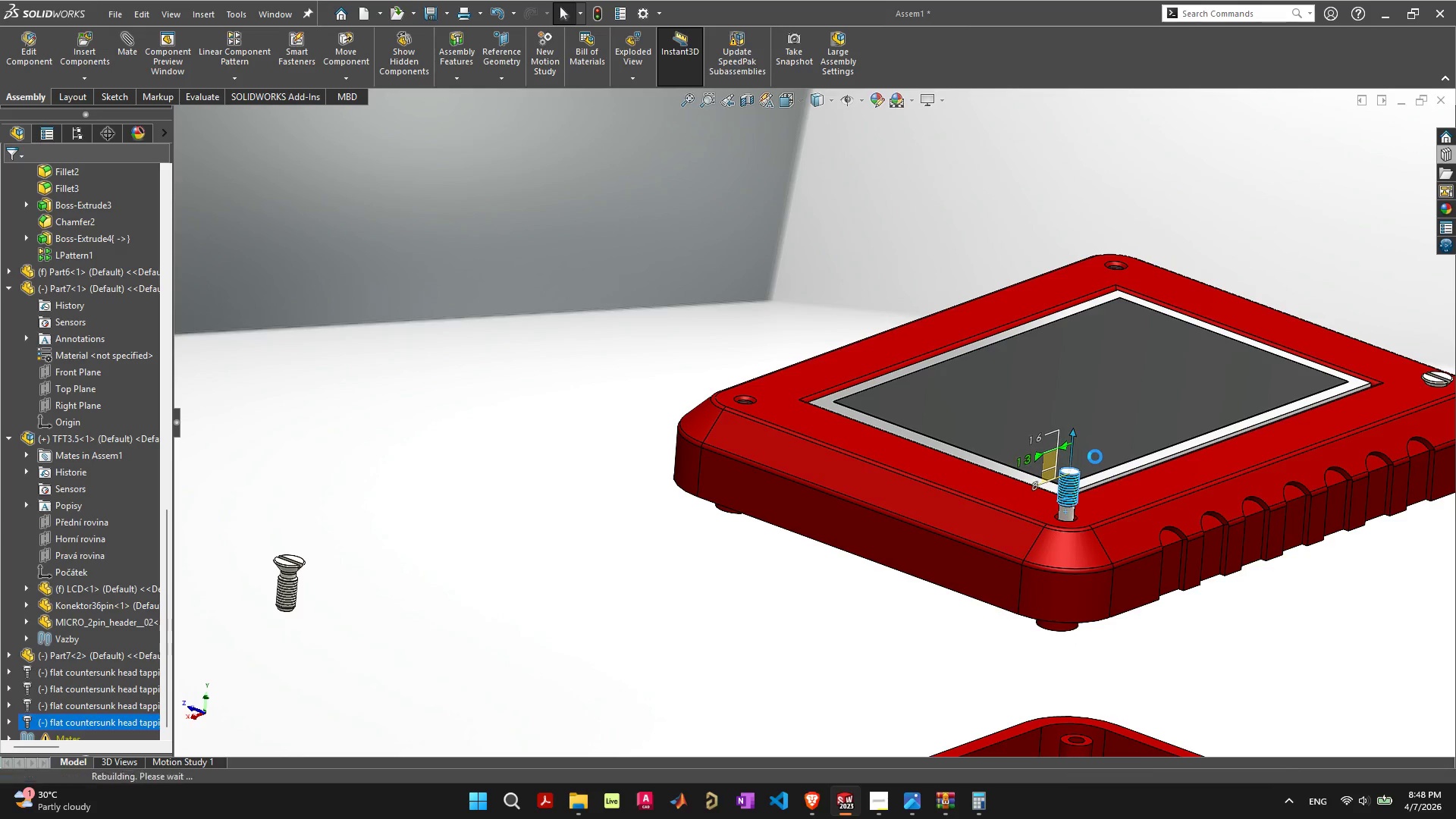 
key(Control+ControlLeft)
 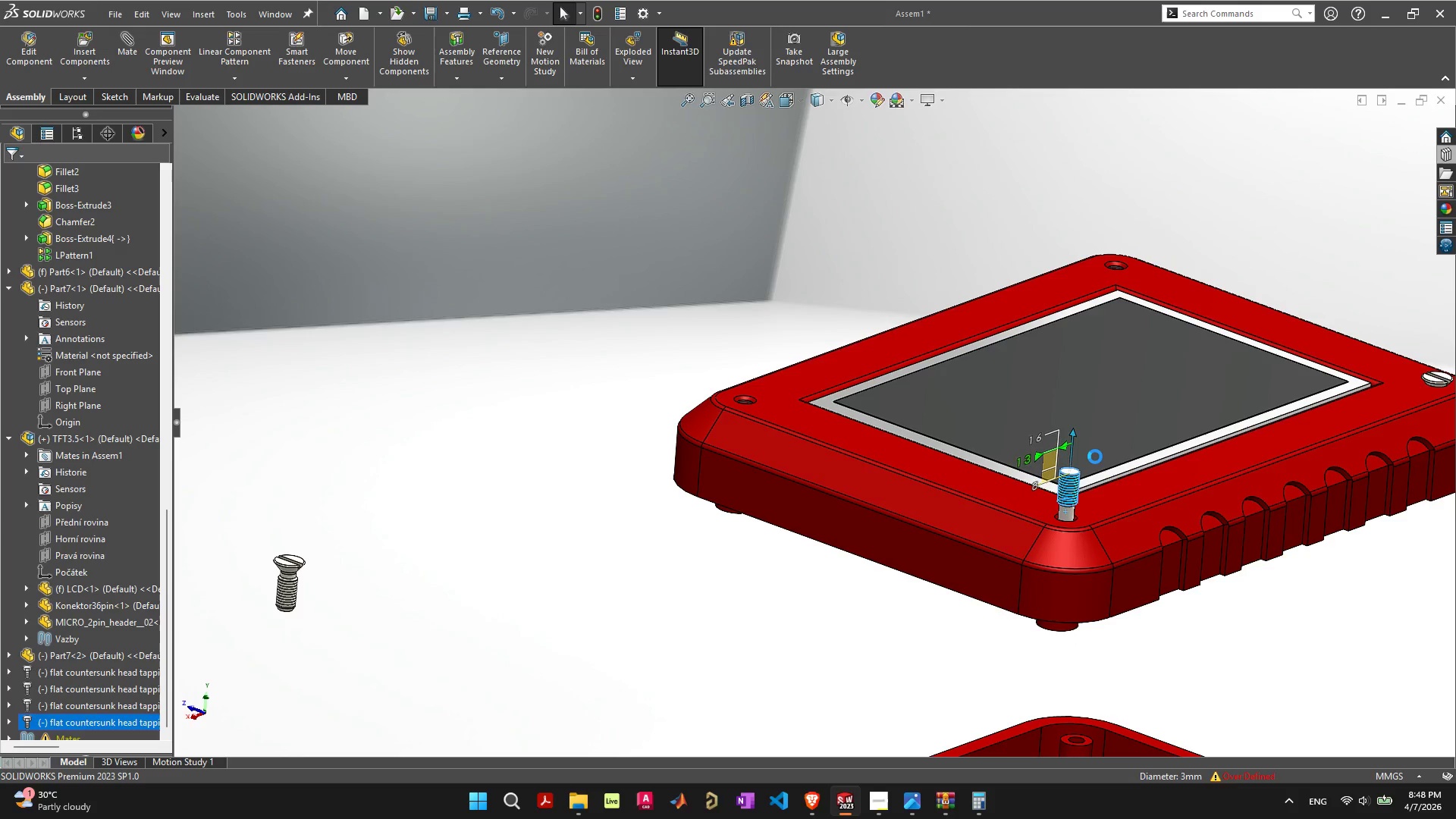 
key(Control+Z)
 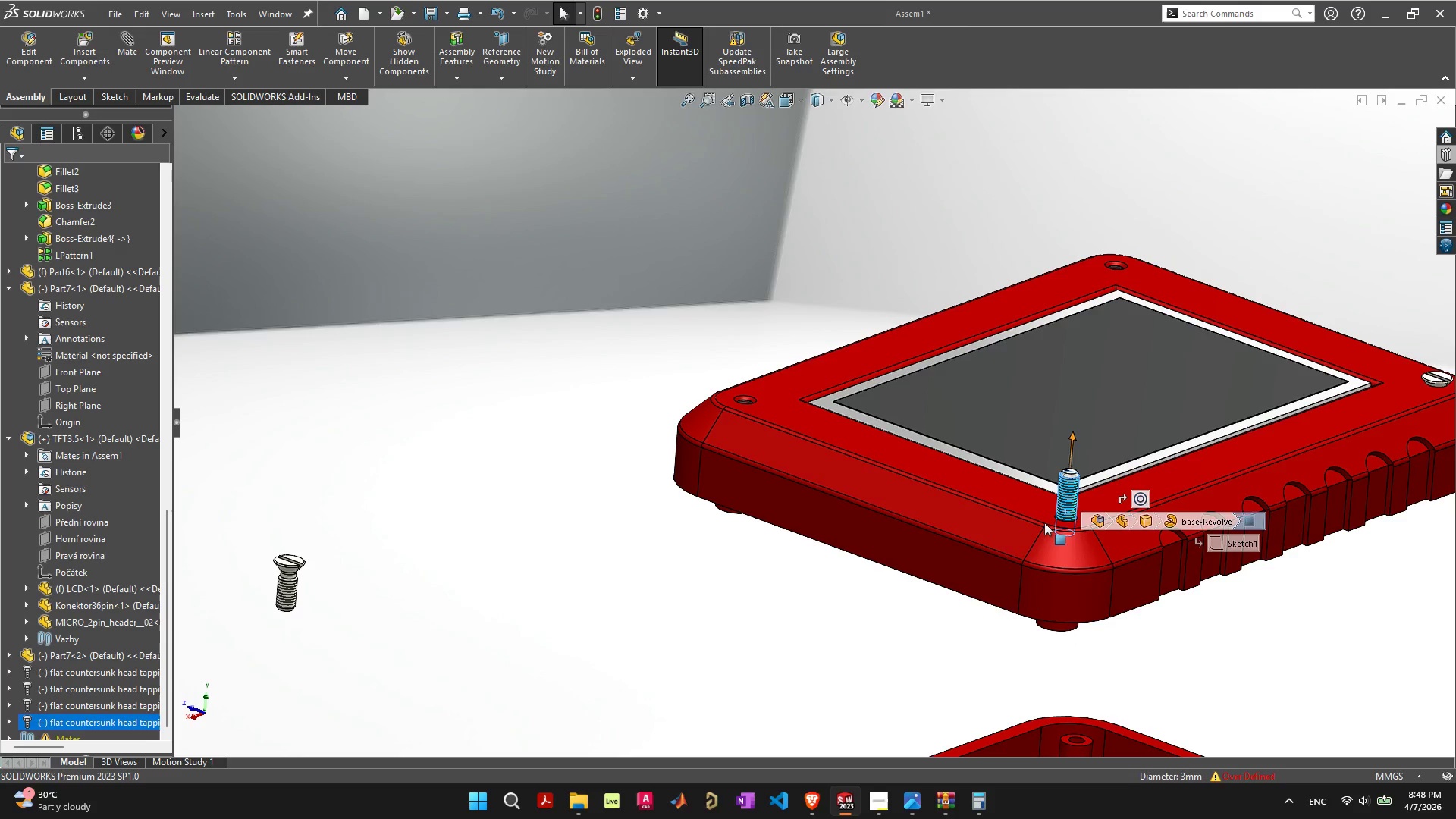 
right_click([1070, 496])
 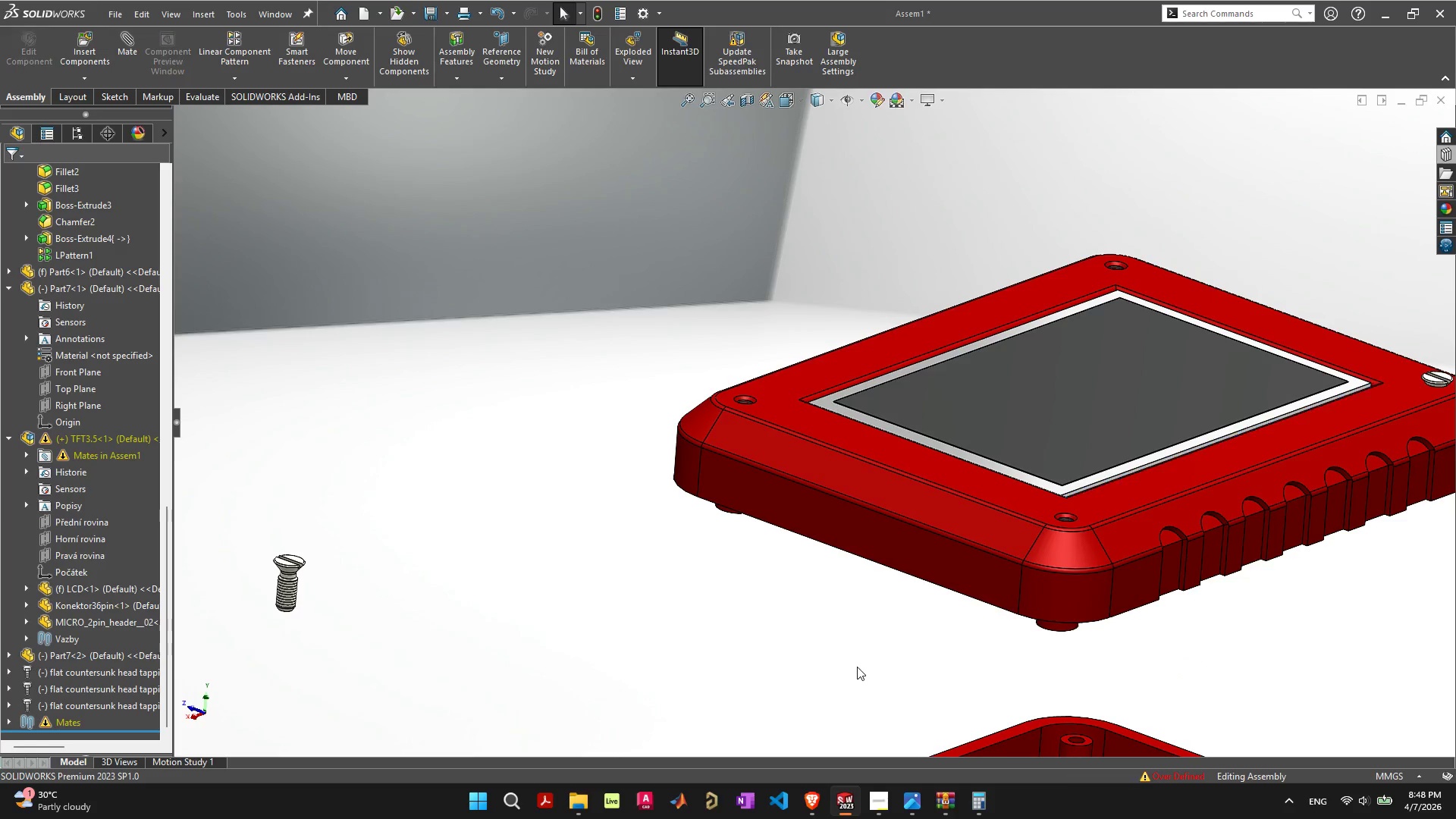 
scroll: coordinate [861, 620], scroll_direction: down, amount: 6.0
 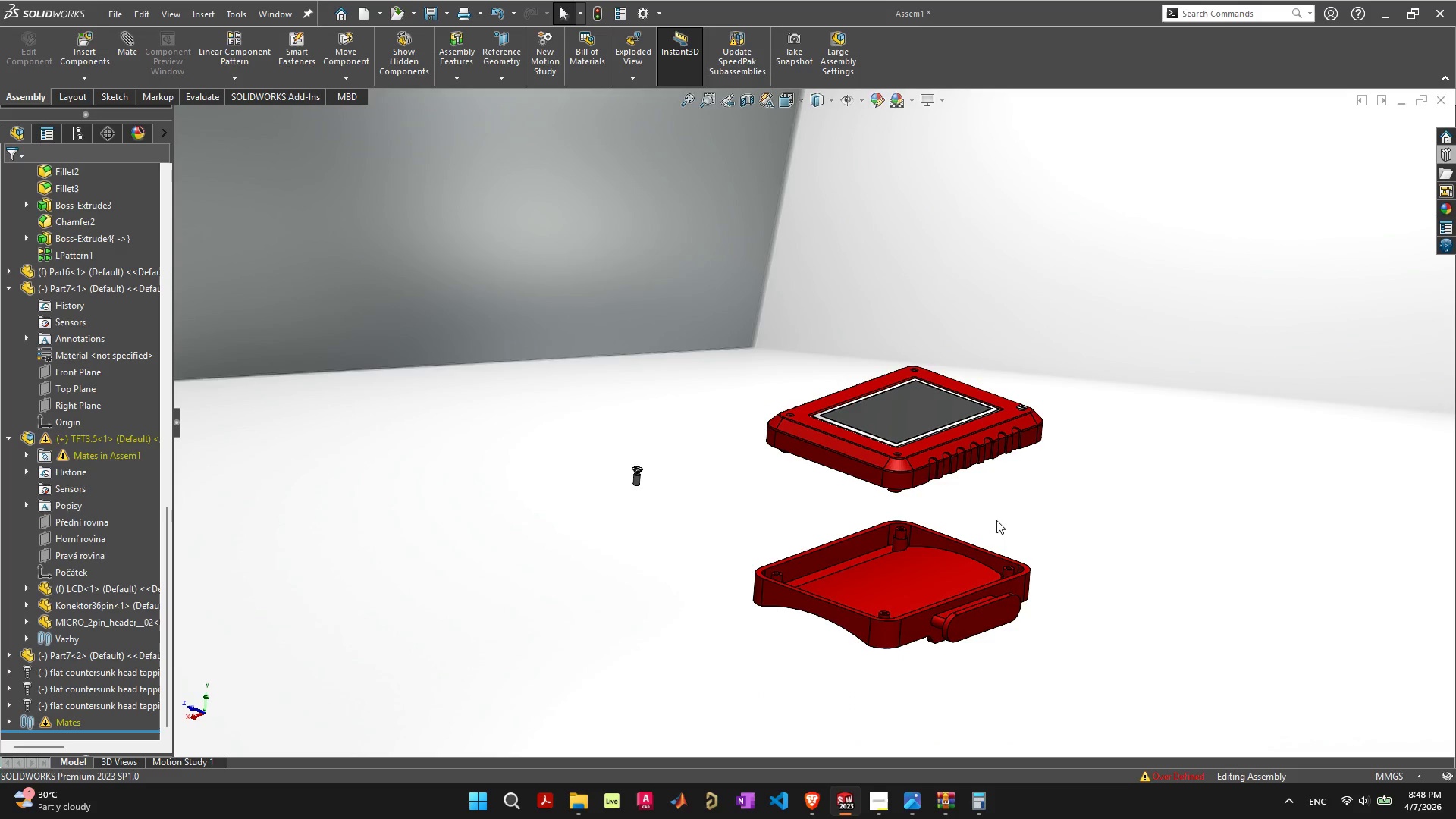 
key(Control+Z)
 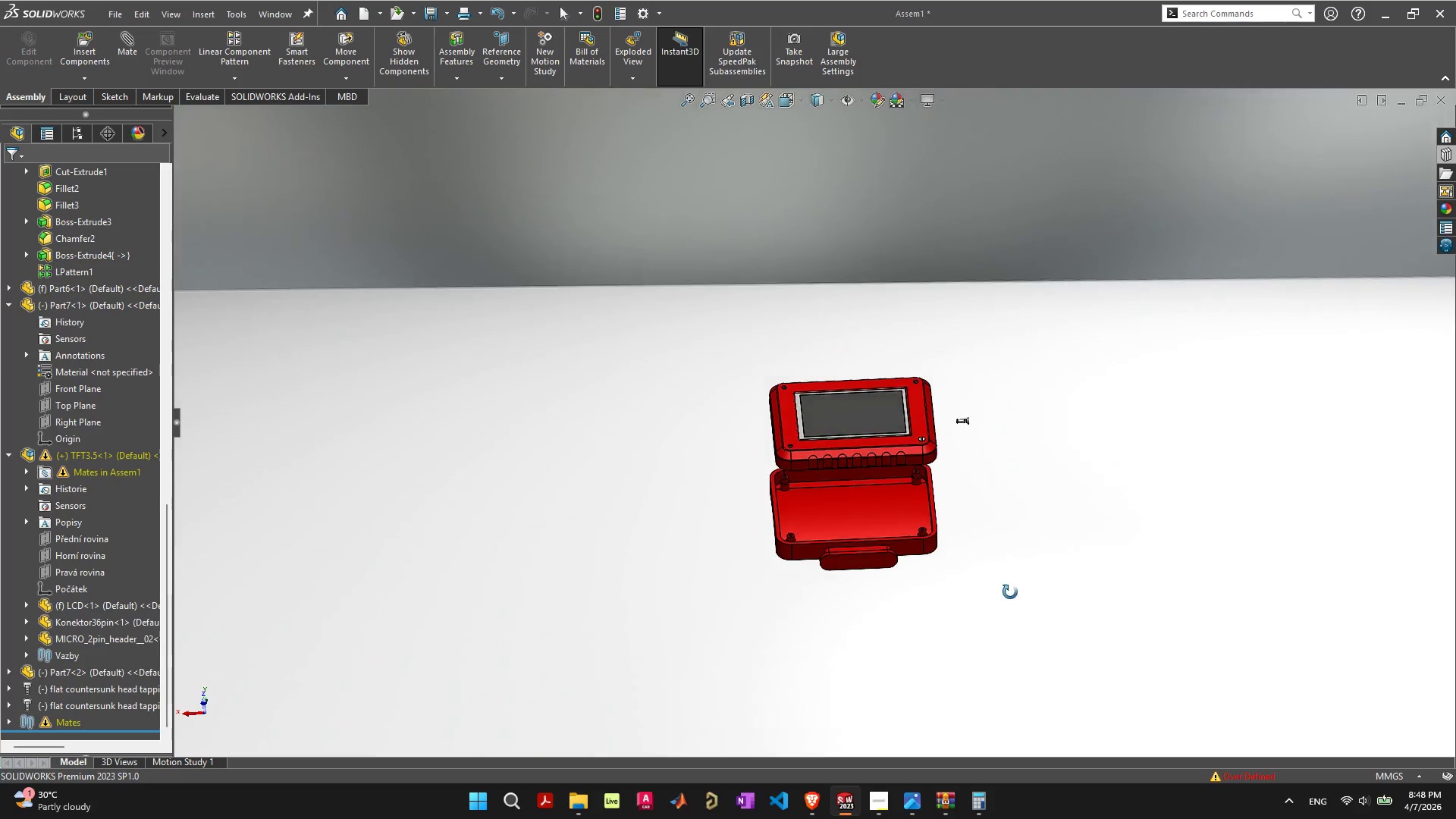 
scroll: coordinate [880, 249], scroll_direction: up, amount: 9.0
 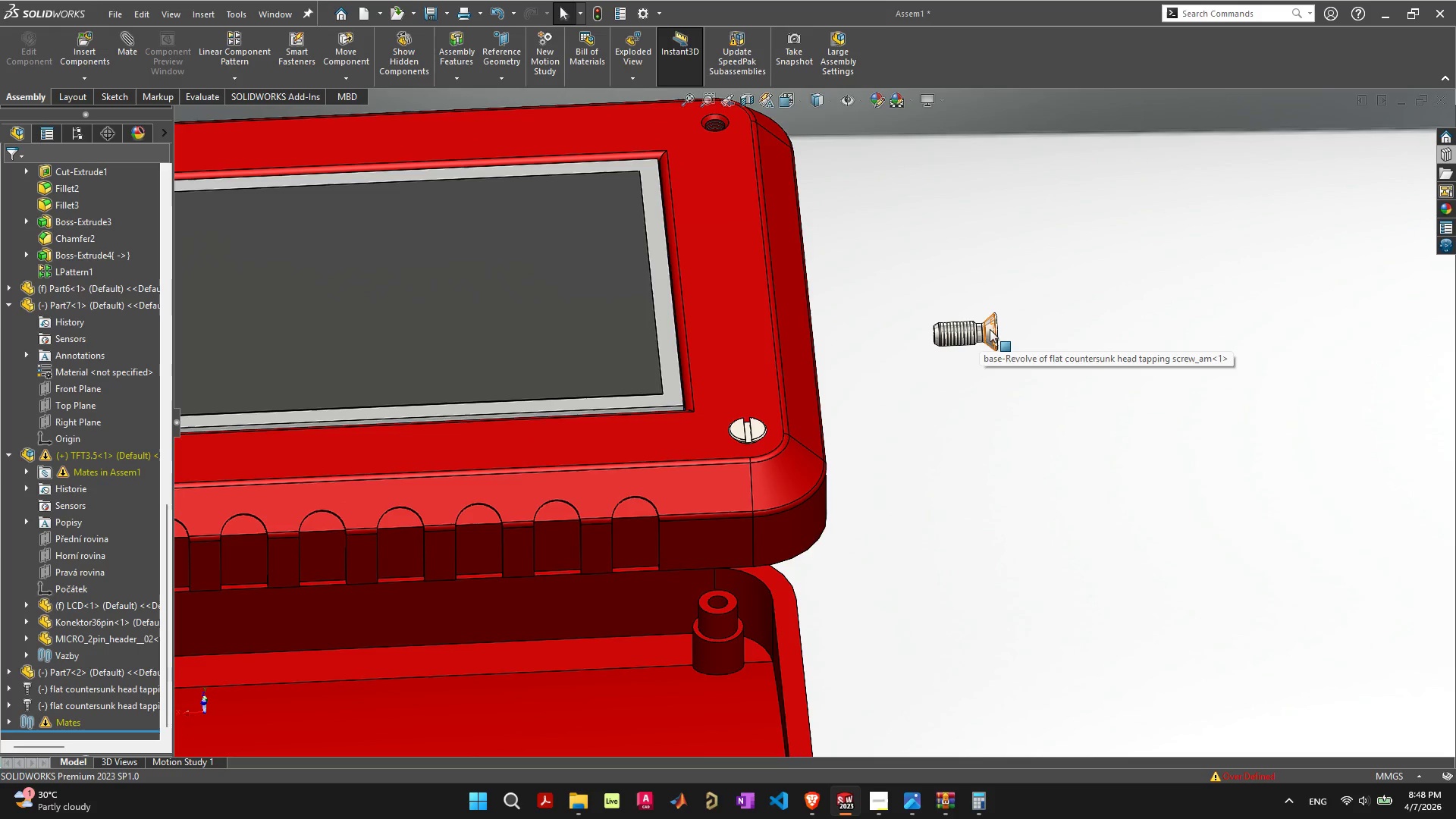 
left_click([990, 329])
 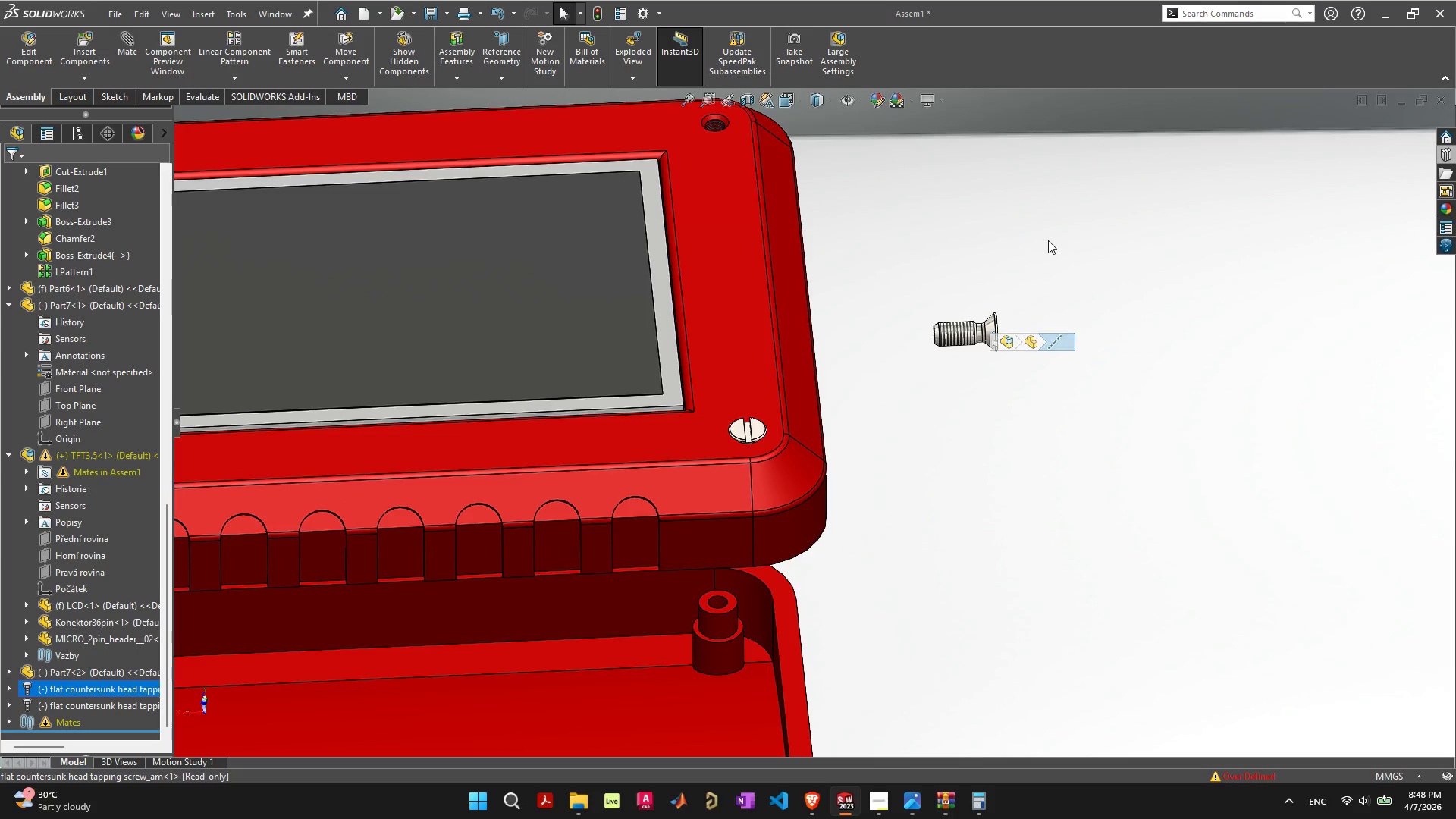 
left_click([1133, 274])
 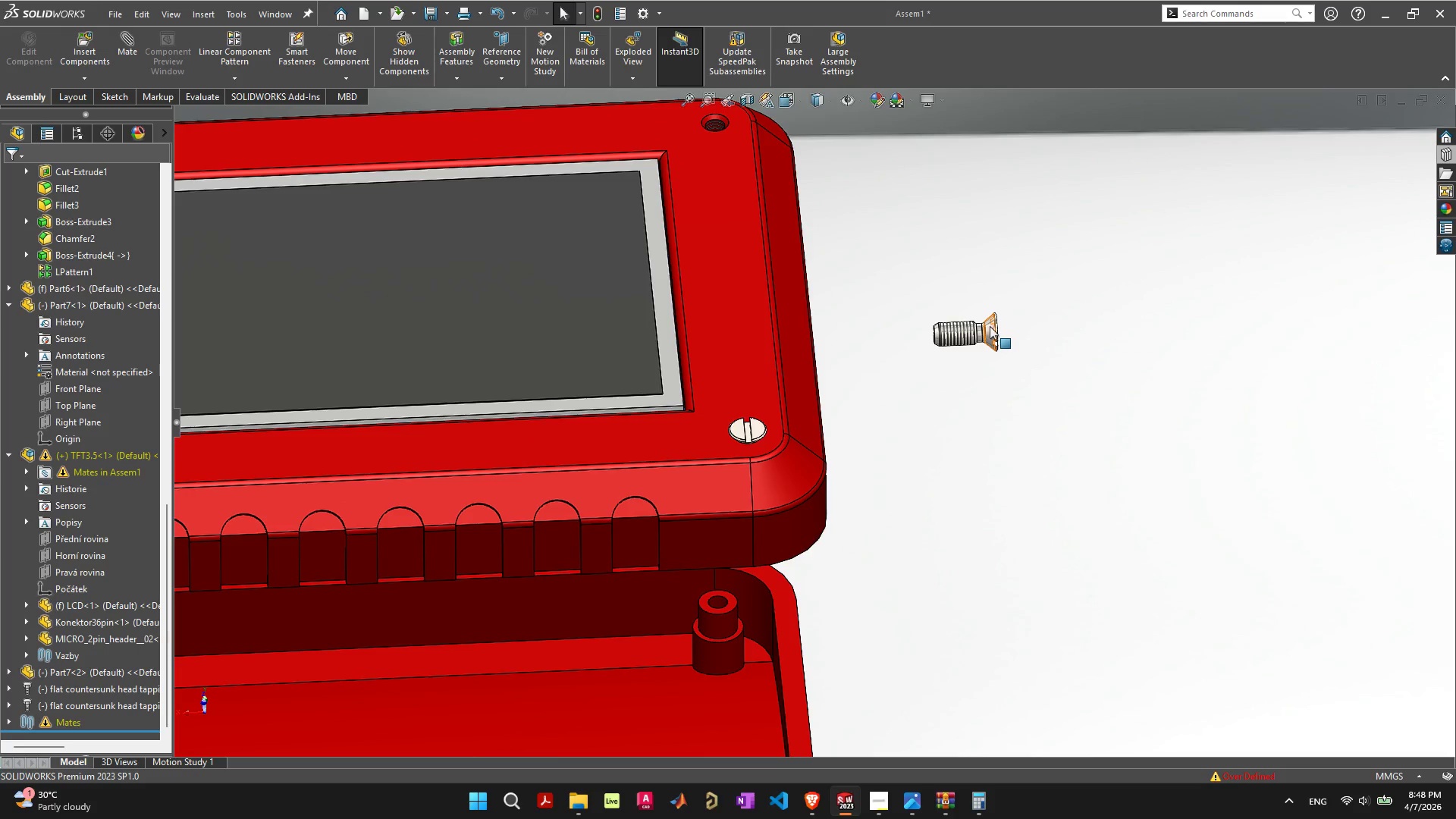 
left_click([990, 326])
 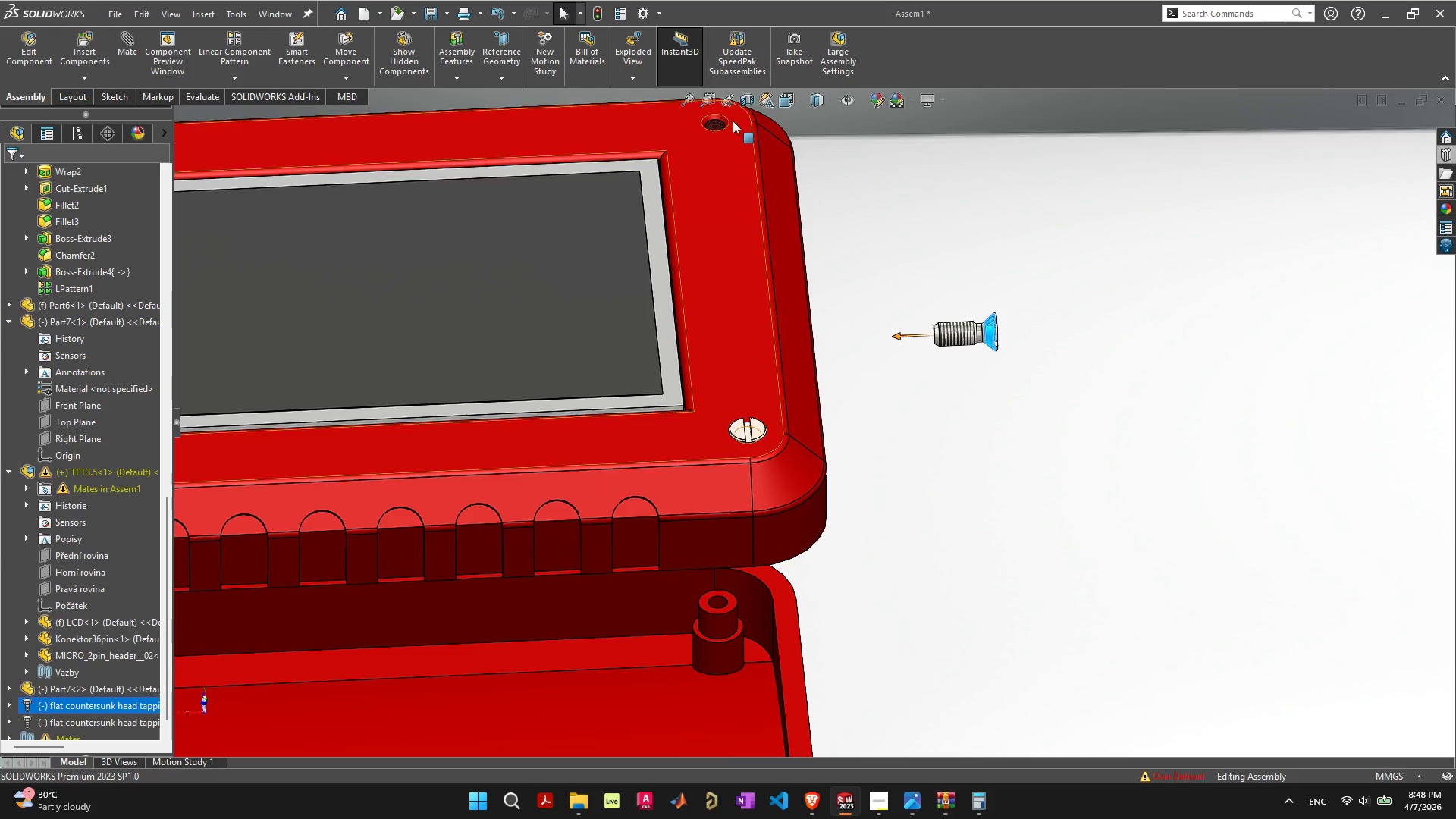 
hold_key(key=ShiftLeft, duration=1.0)
 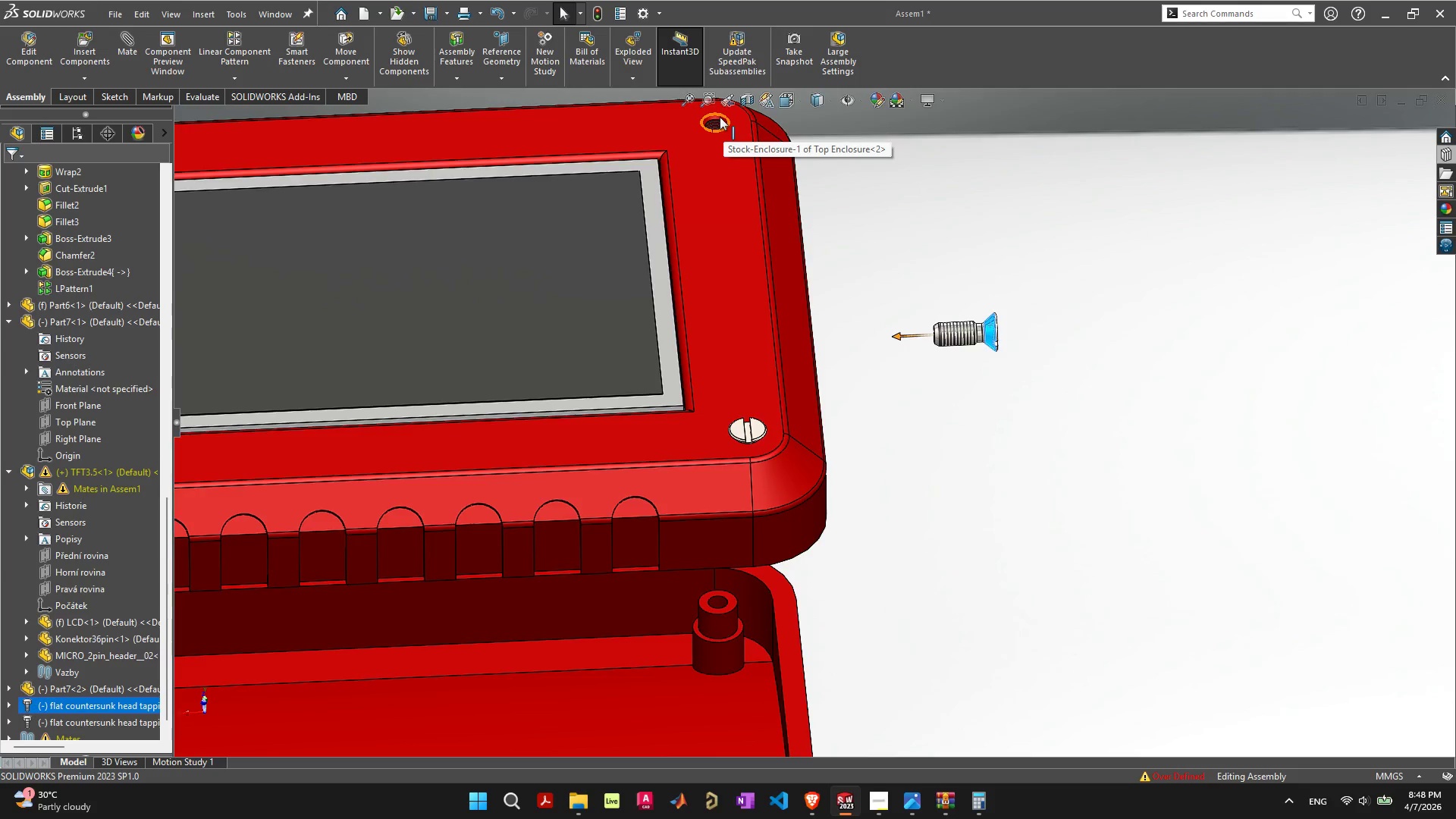 
scroll: coordinate [726, 180], scroll_direction: up, amount: 9.0
 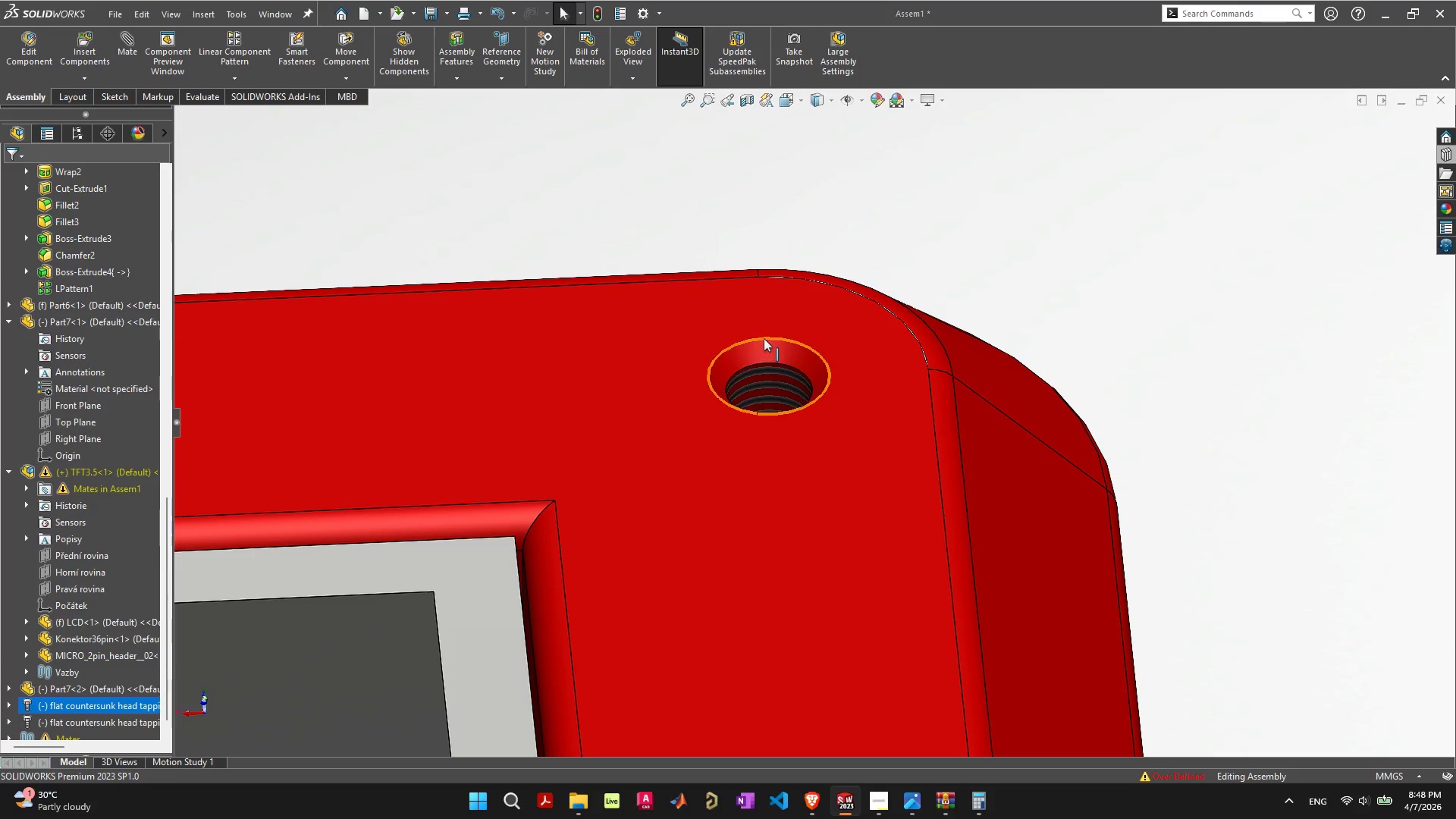 
hold_key(key=ShiftLeft, duration=0.53)
left_click([764, 338])
 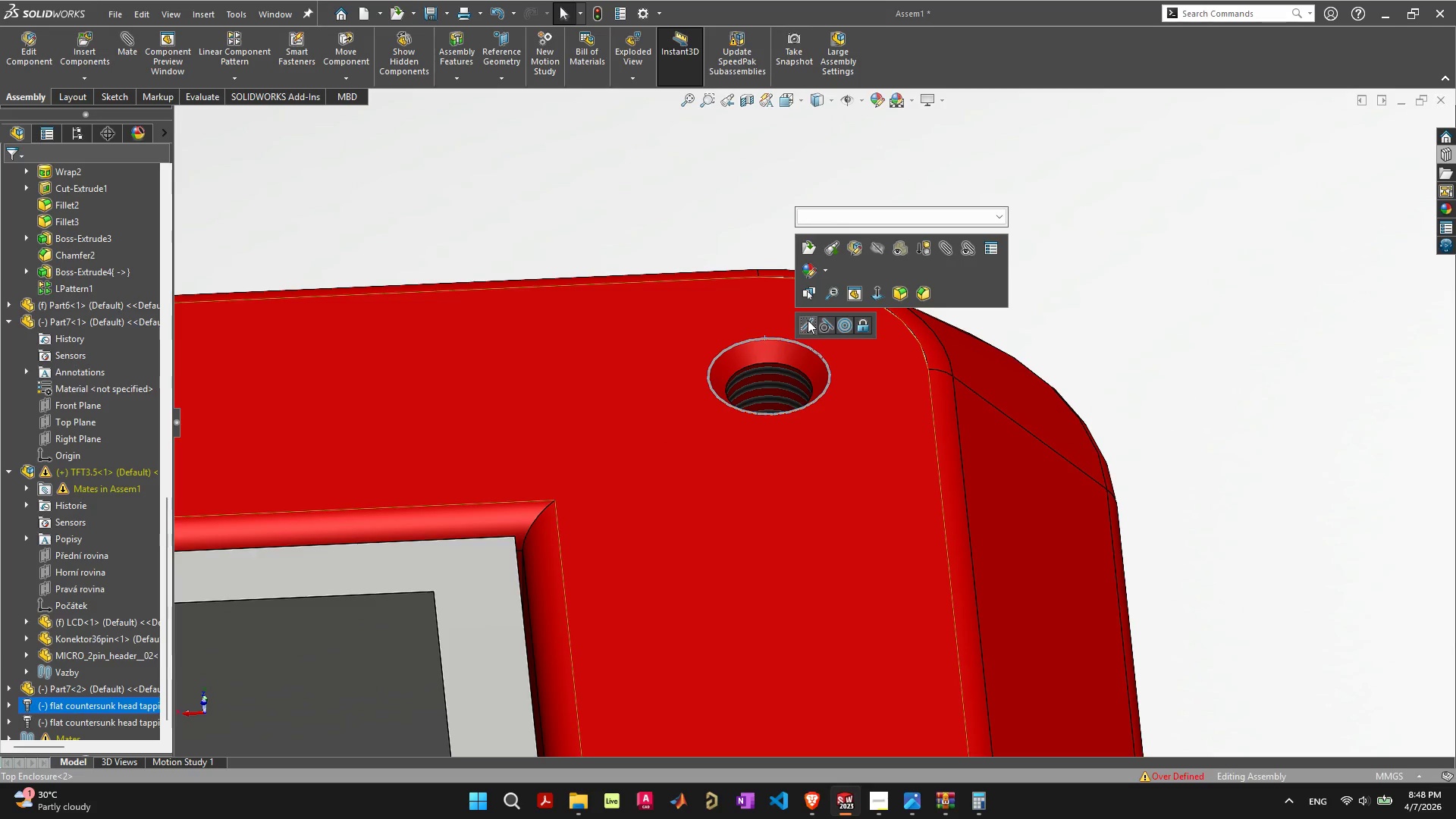 
left_click([821, 320])
 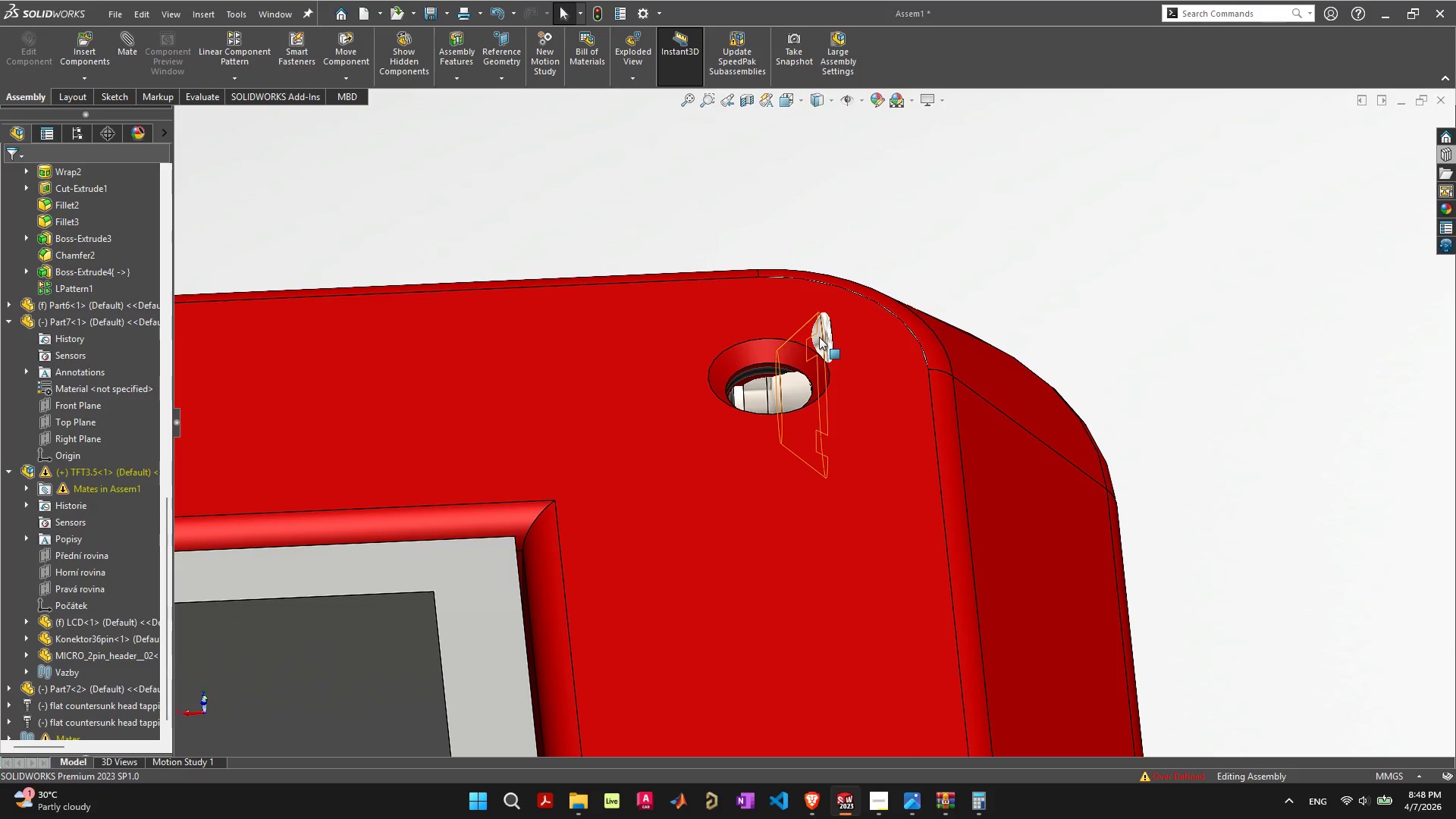 
hold_key(key=ControlLeft, duration=0.31)
 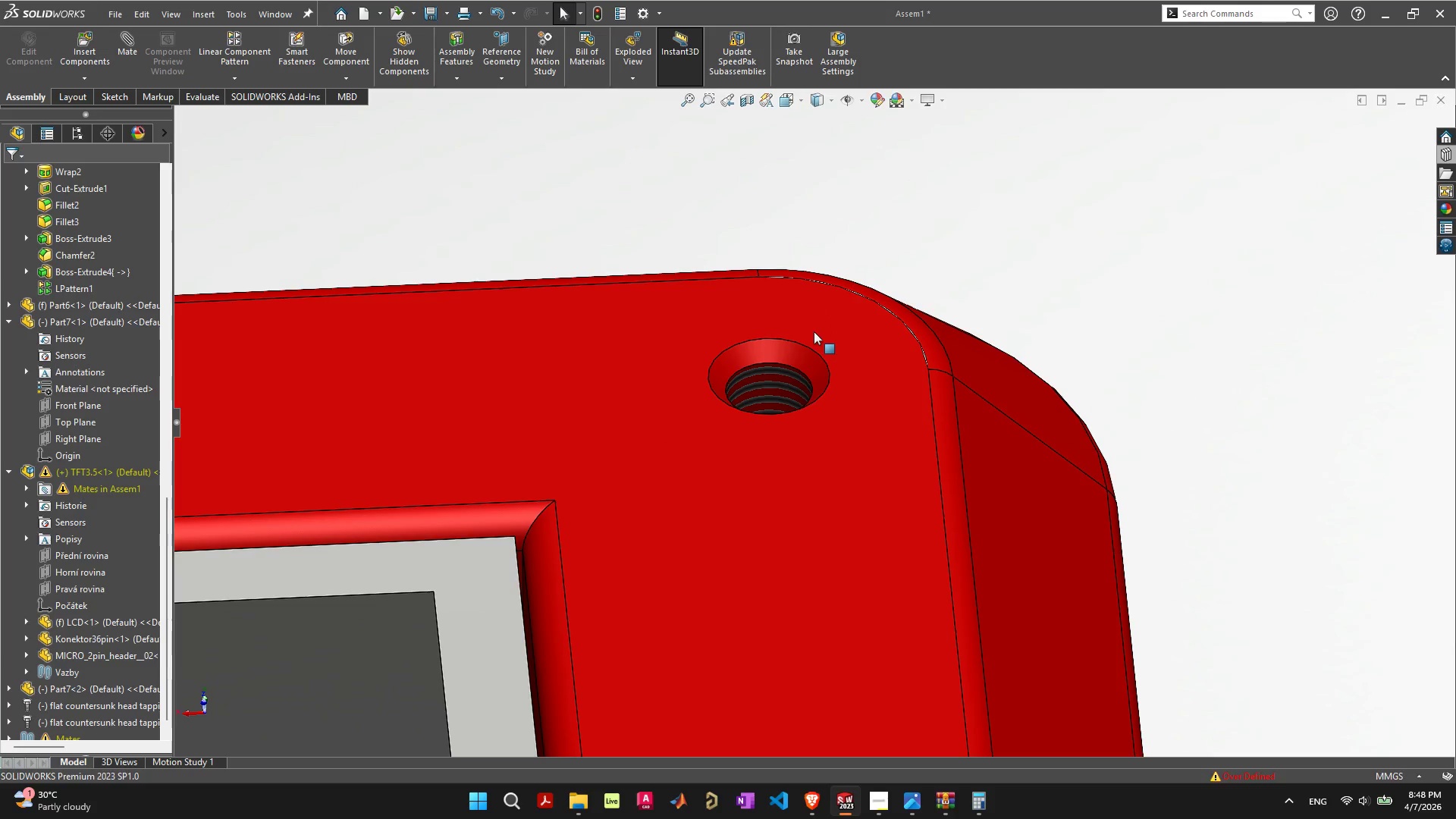 
left_click([783, 350])
 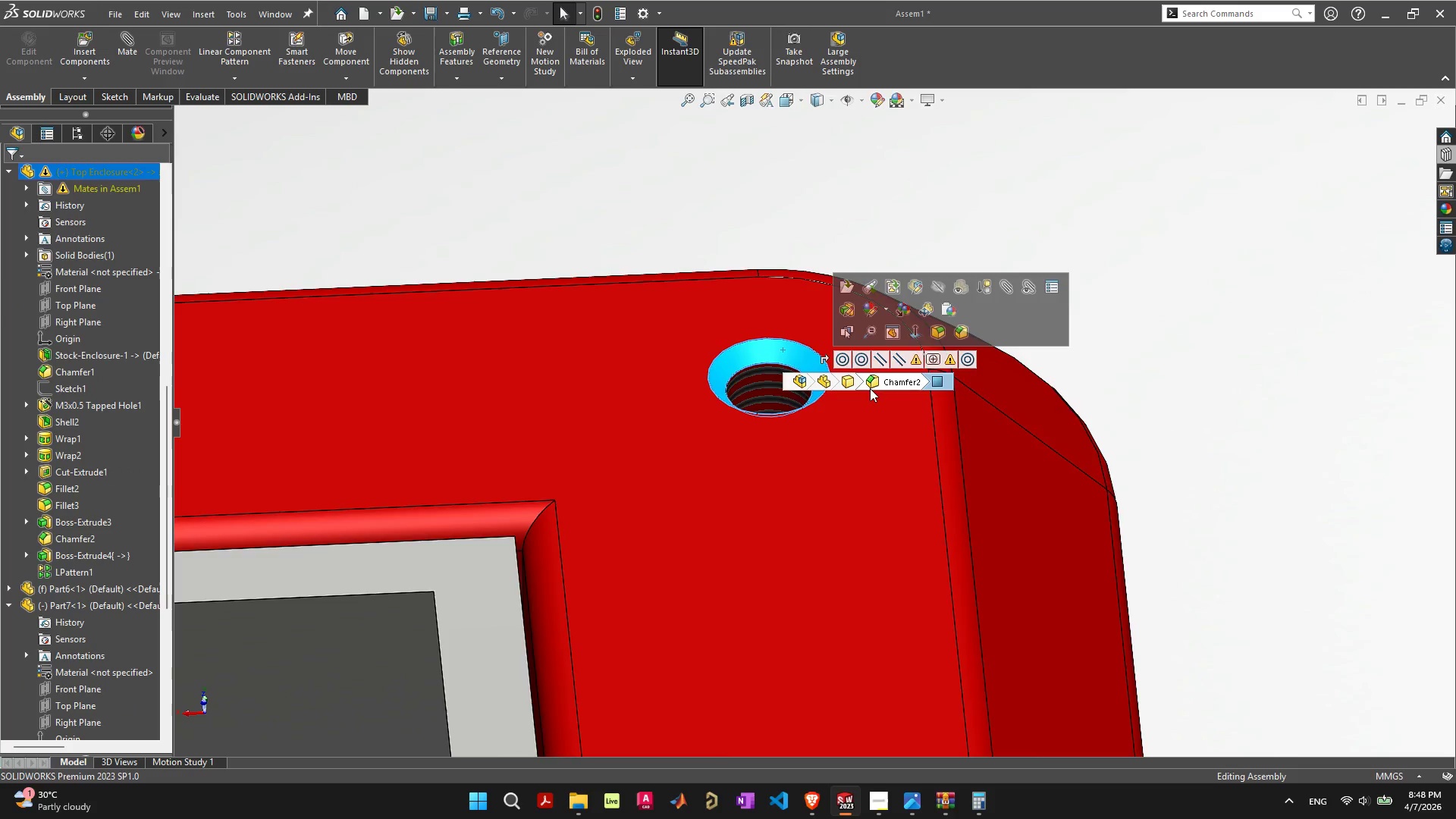 
scroll: coordinate [876, 387], scroll_direction: down, amount: 6.0
 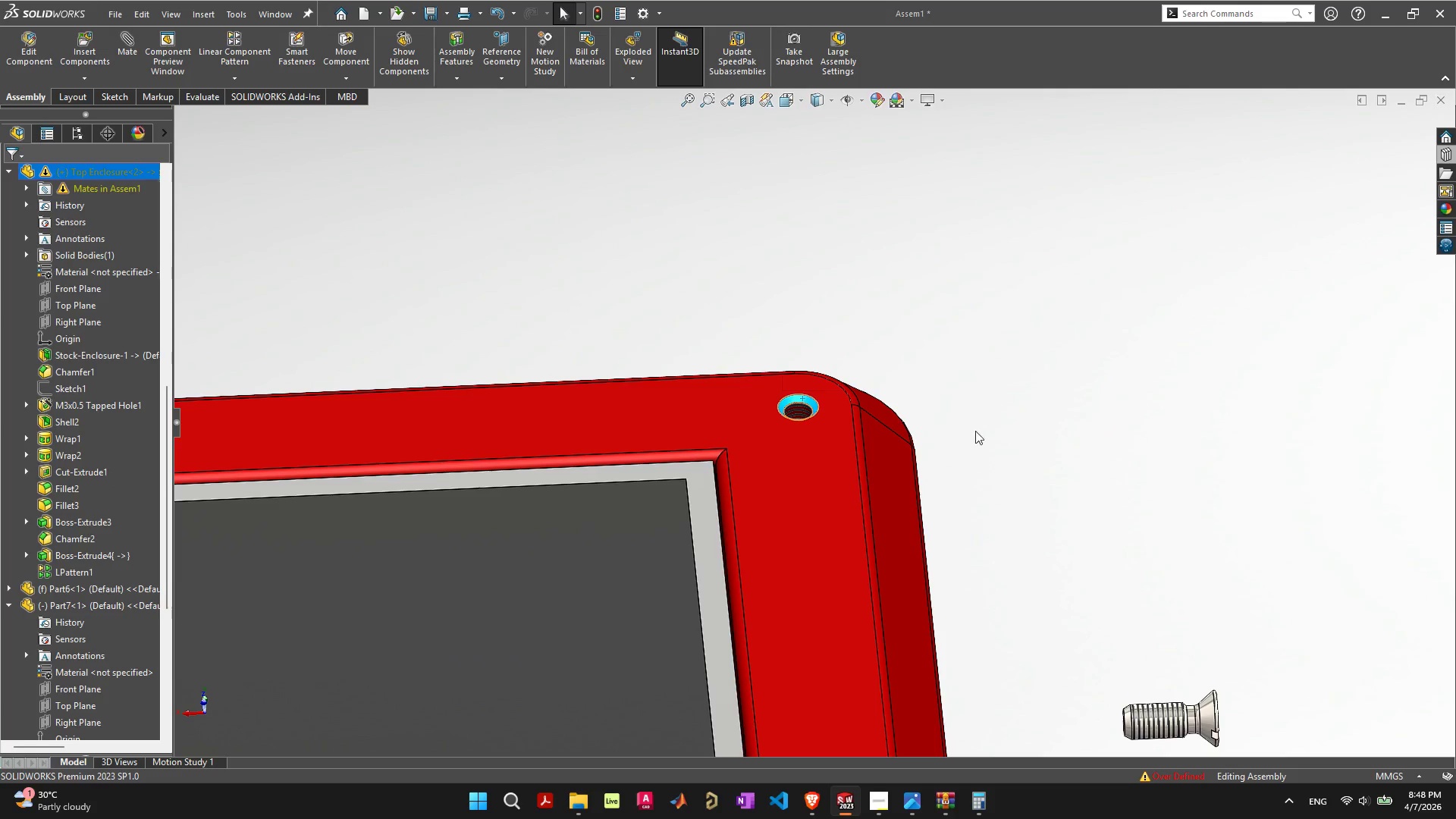 
left_click([977, 344])
 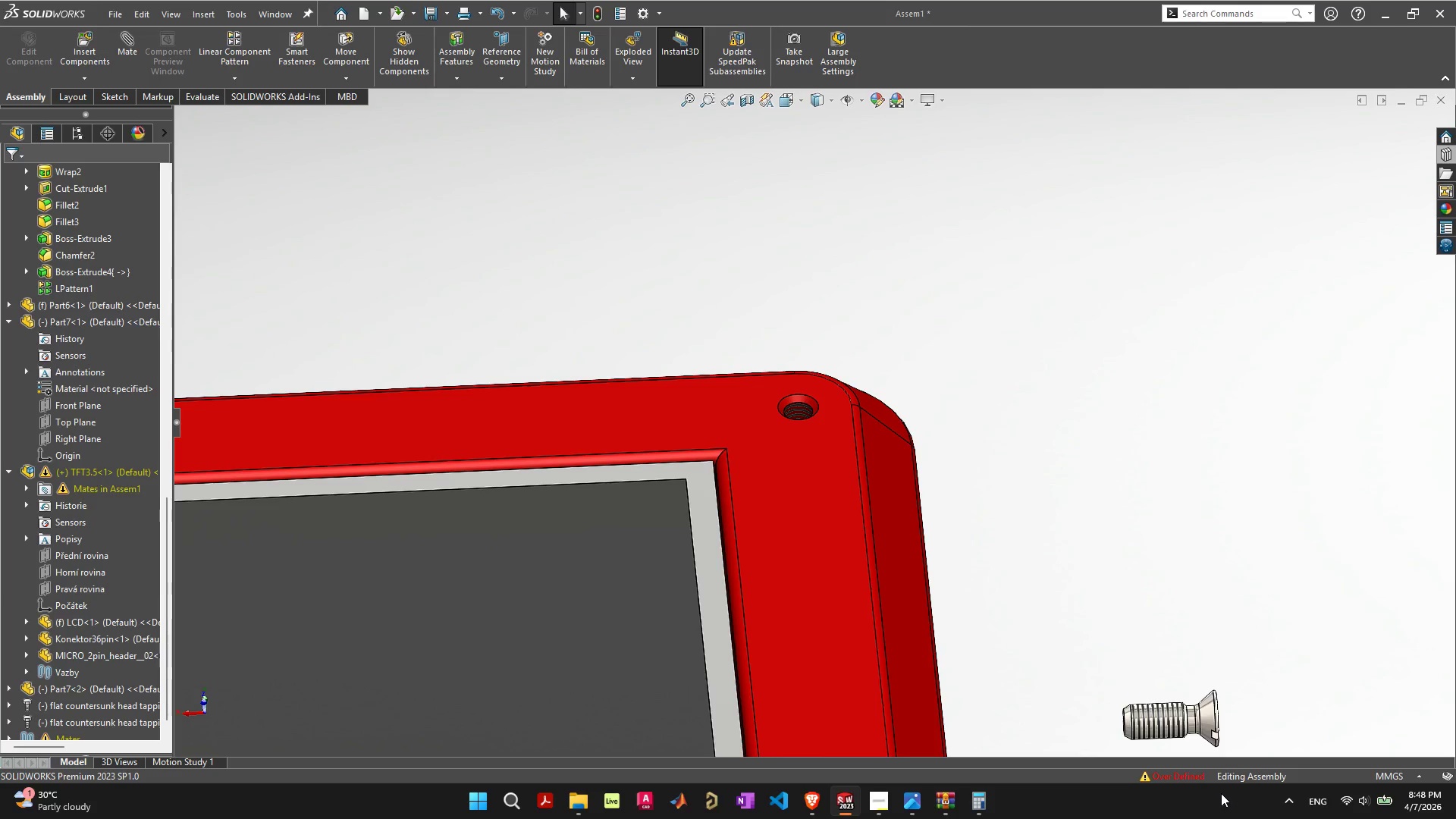 
left_click([1182, 780])
 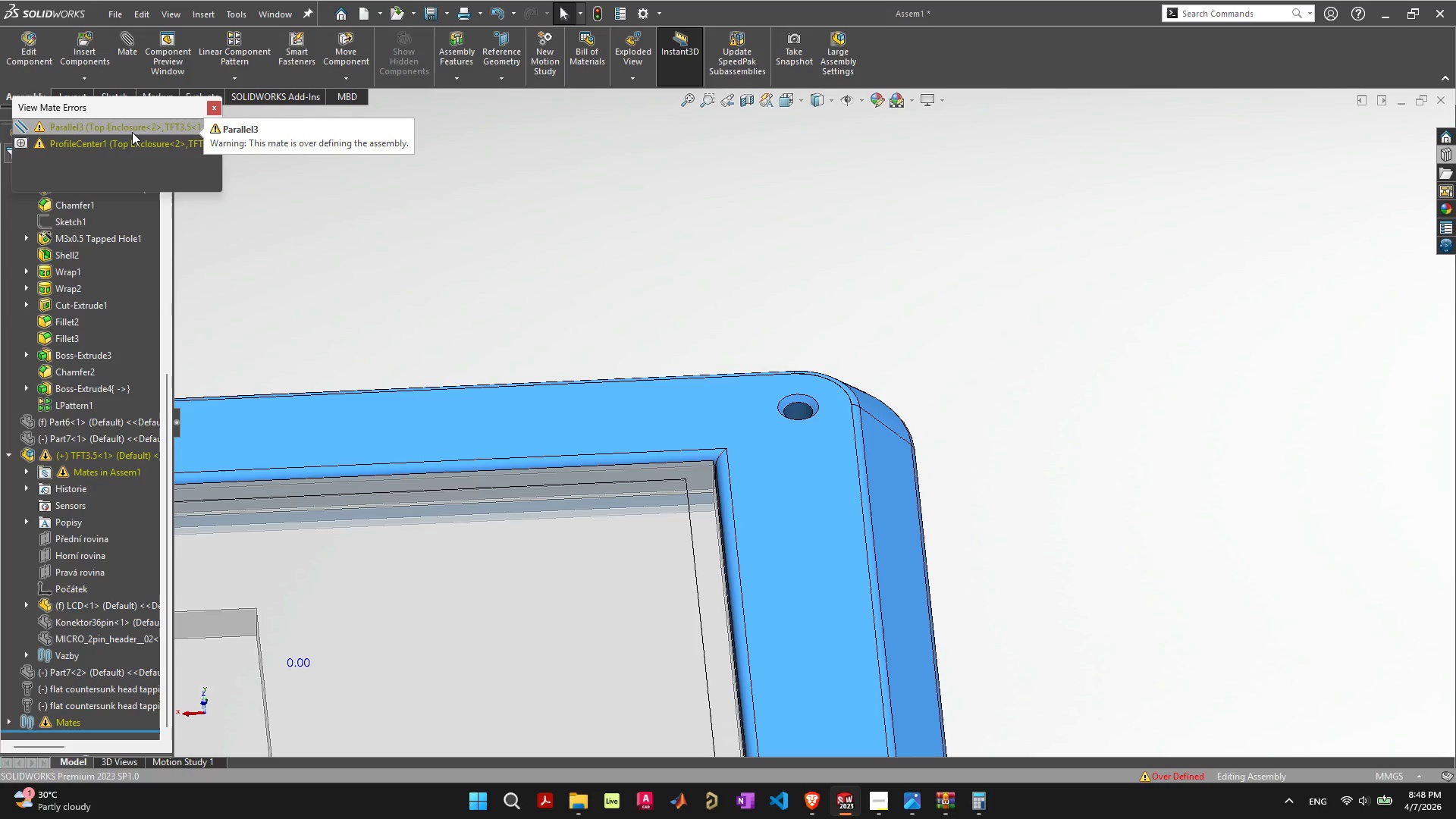 
left_click([132, 132])
 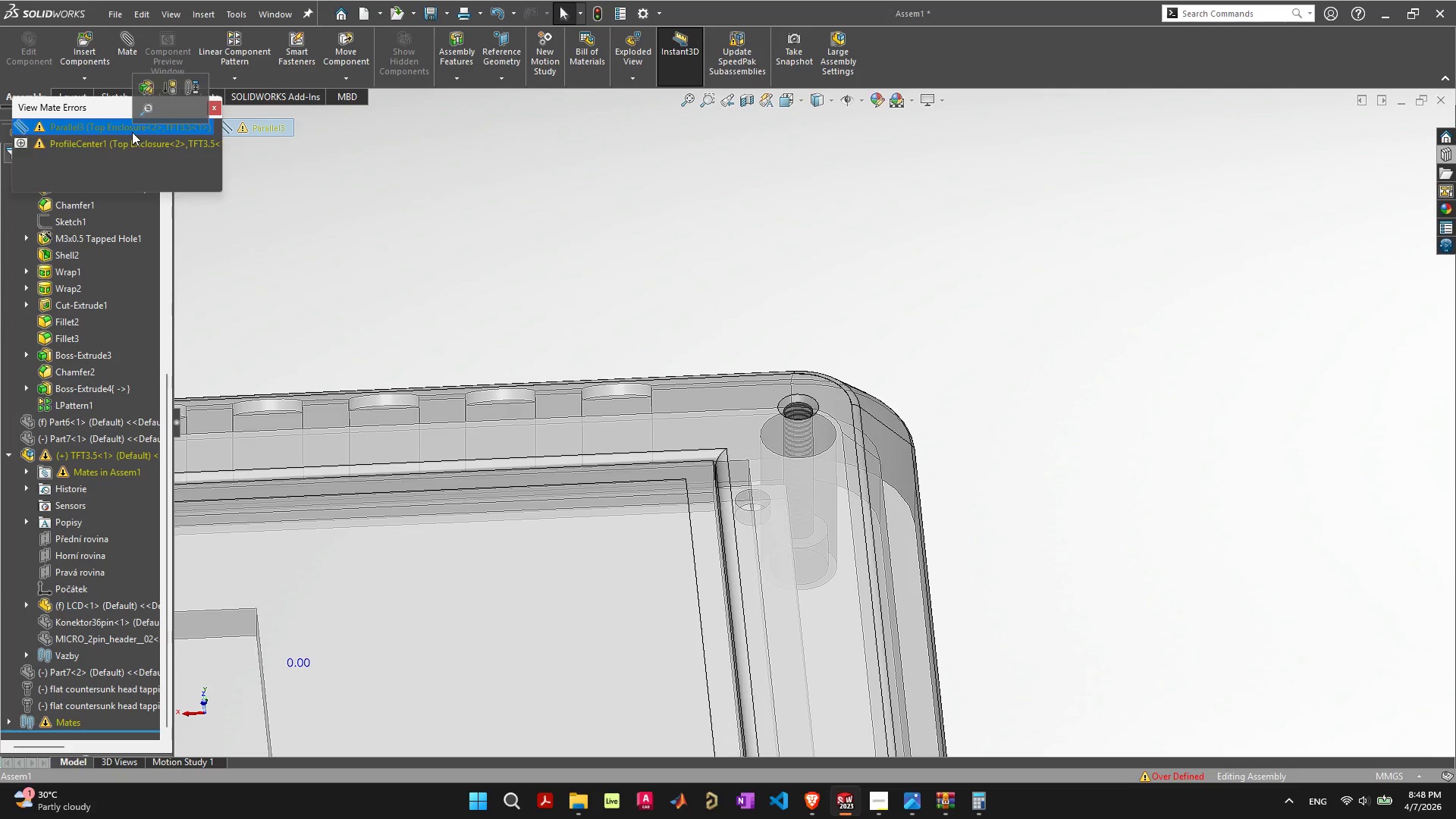 
left_click([108, 151])
 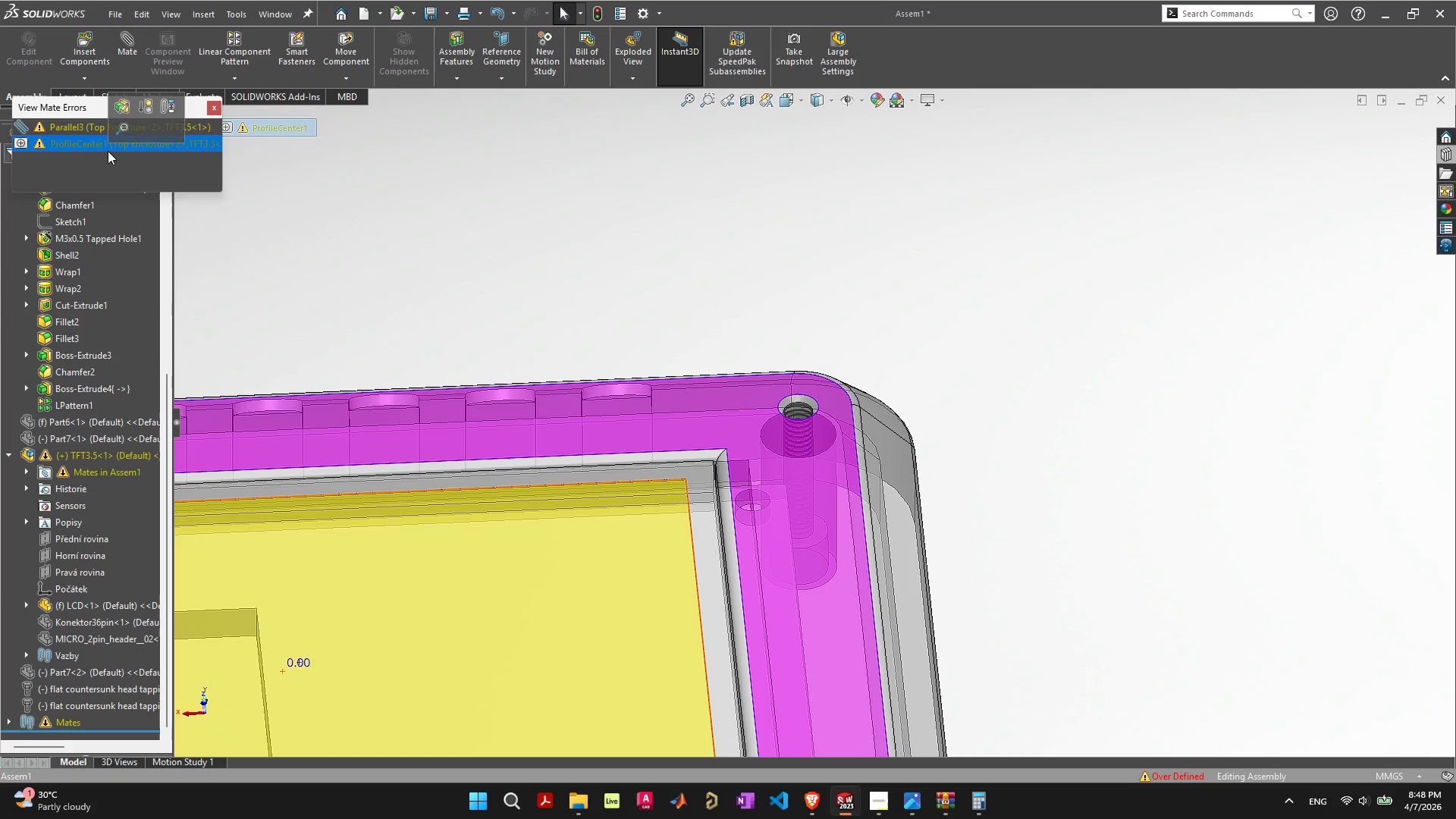 
left_click([74, 128])
 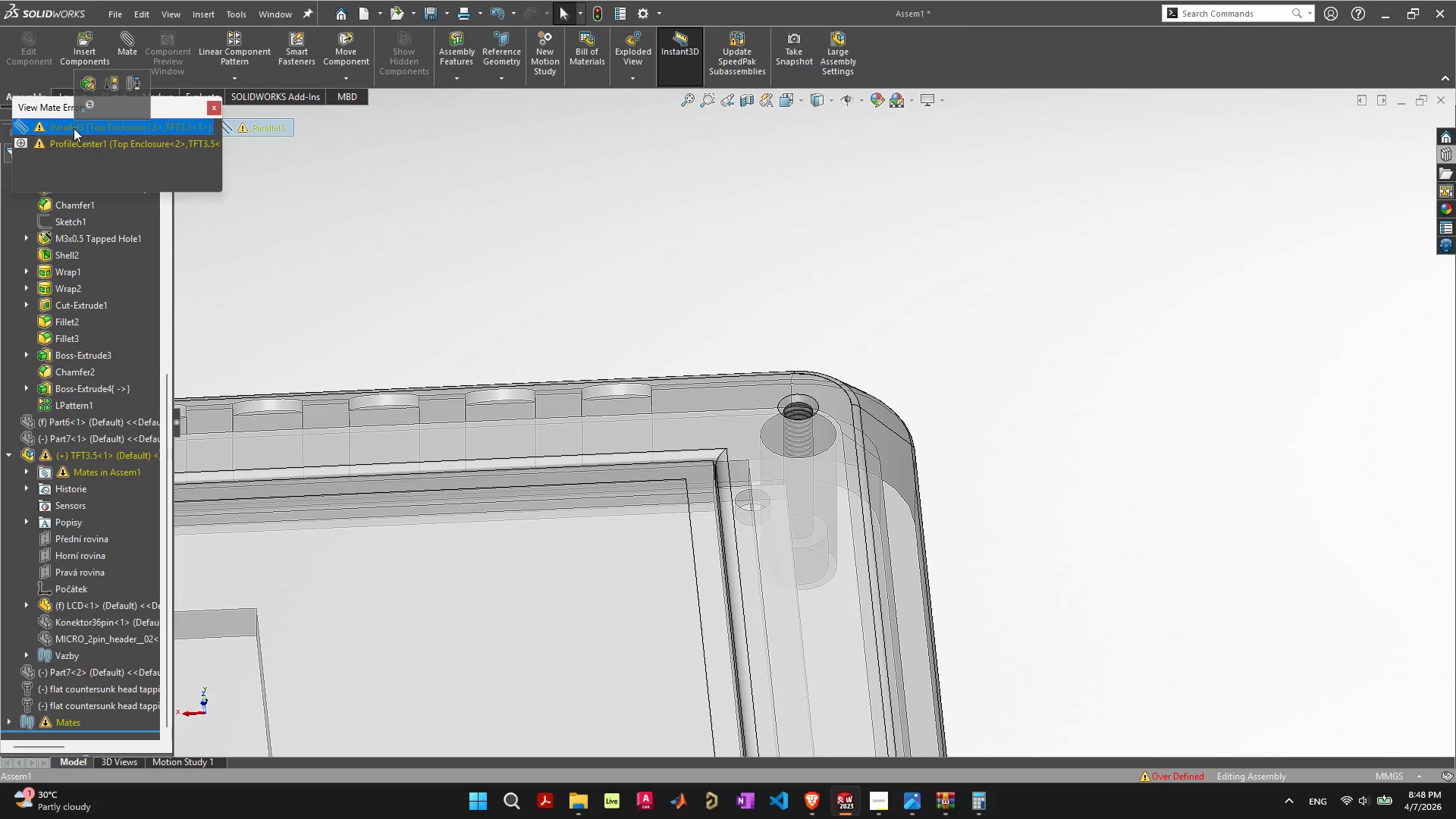 
key(Delete)
 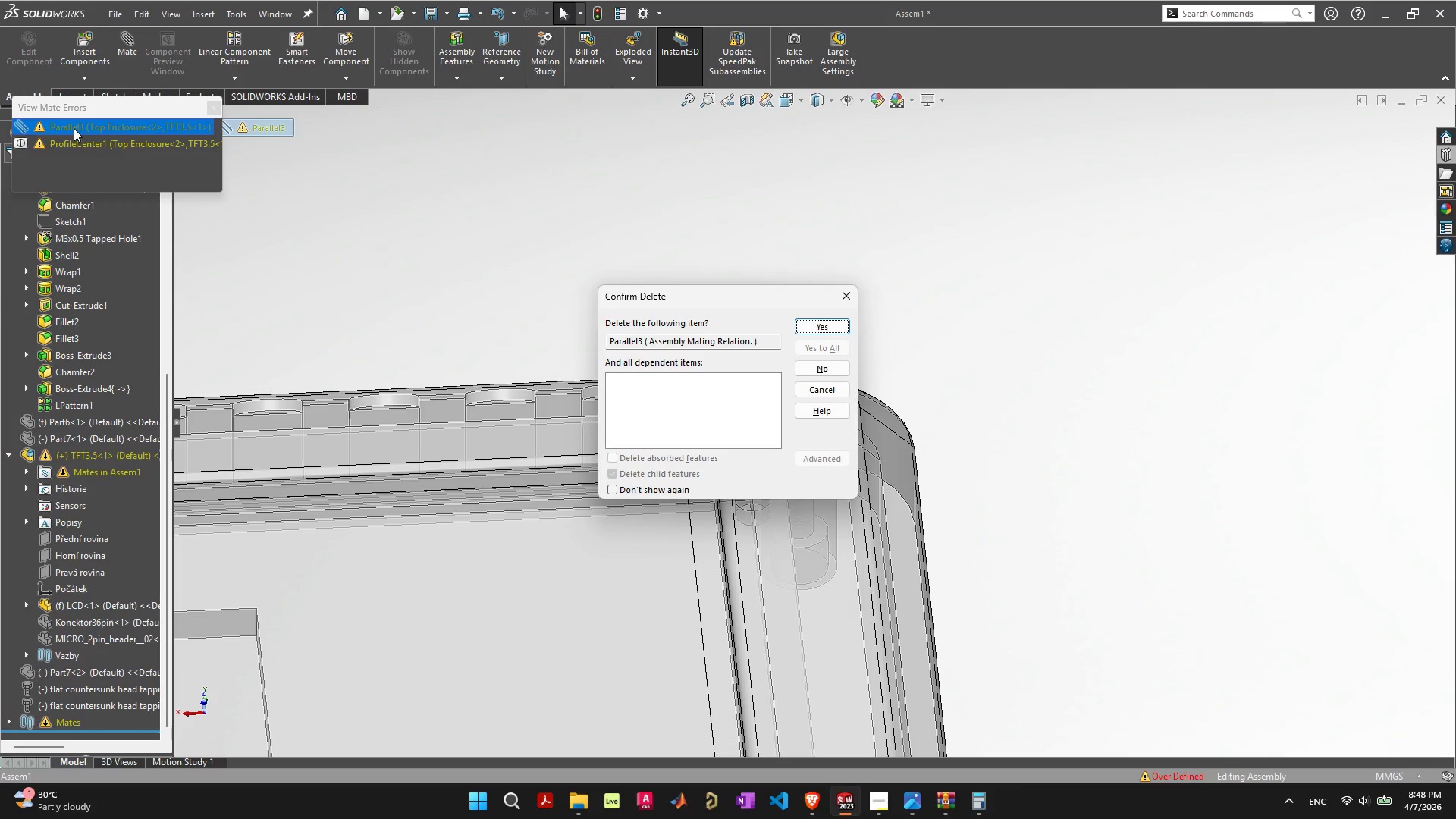 
key(Space)
 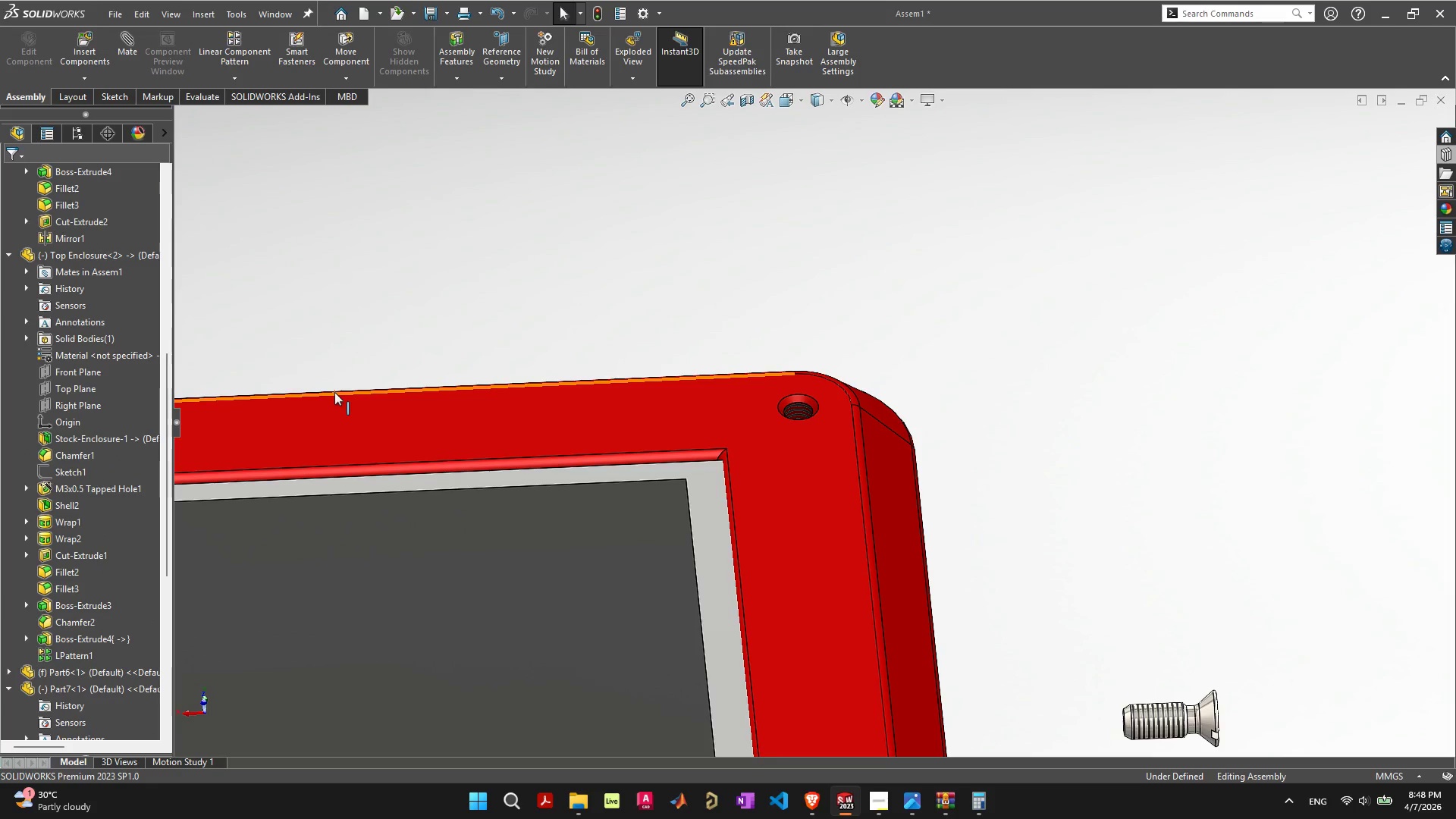 
scroll: coordinate [516, 546], scroll_direction: down, amount: 5.0
 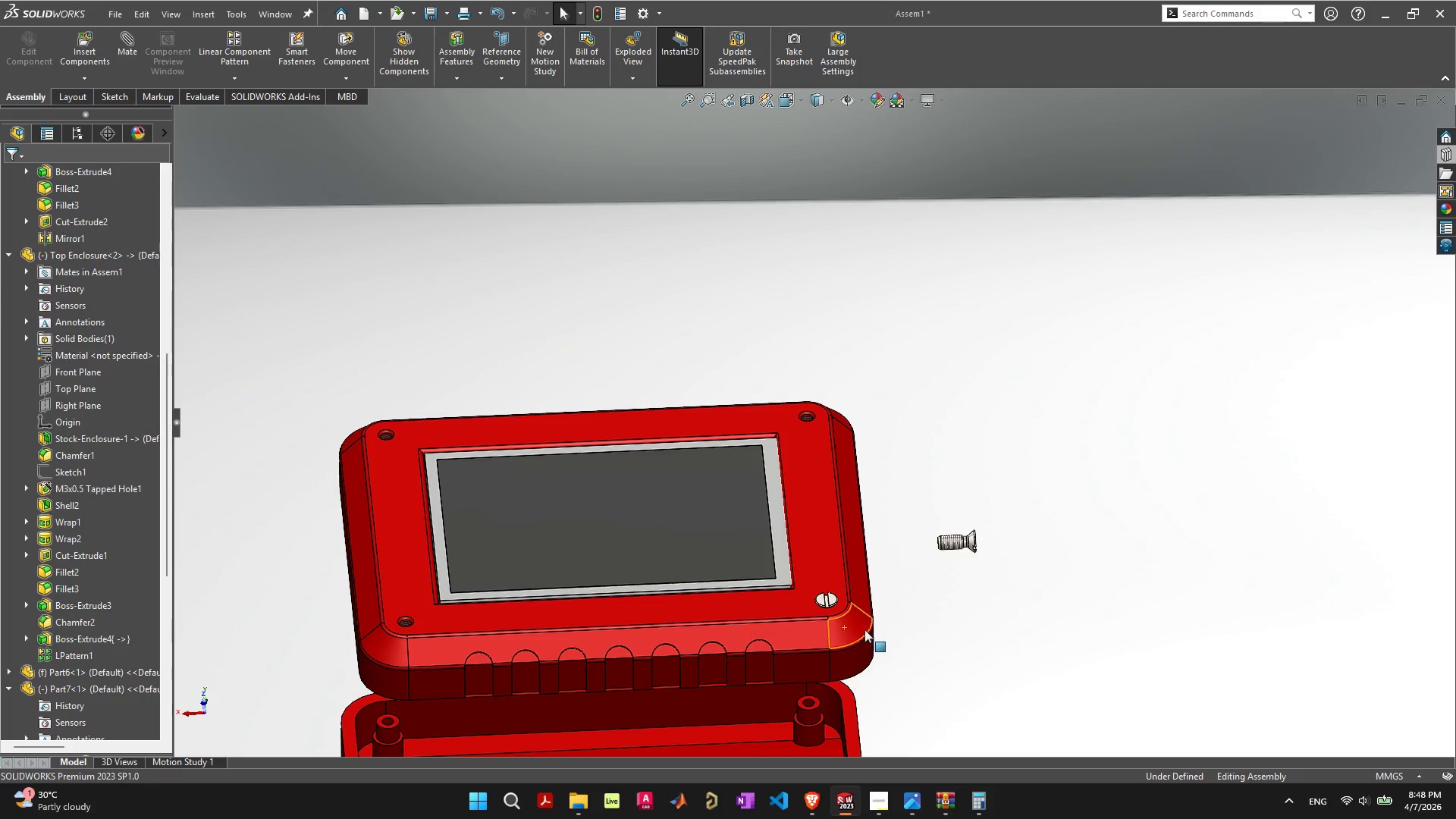 
scroll: coordinate [974, 482], scroll_direction: up, amount: 5.0
 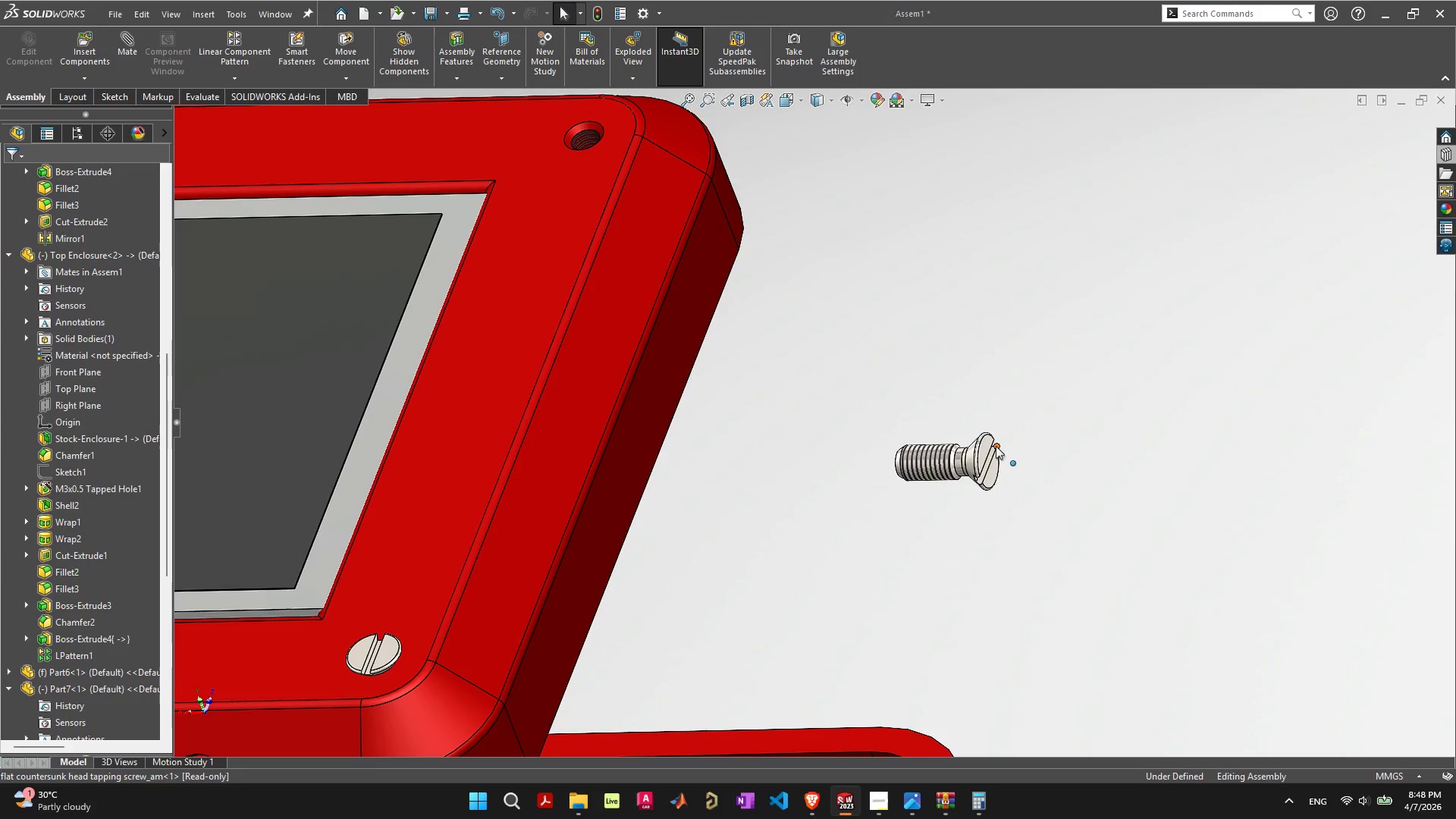 
left_click([981, 446])
 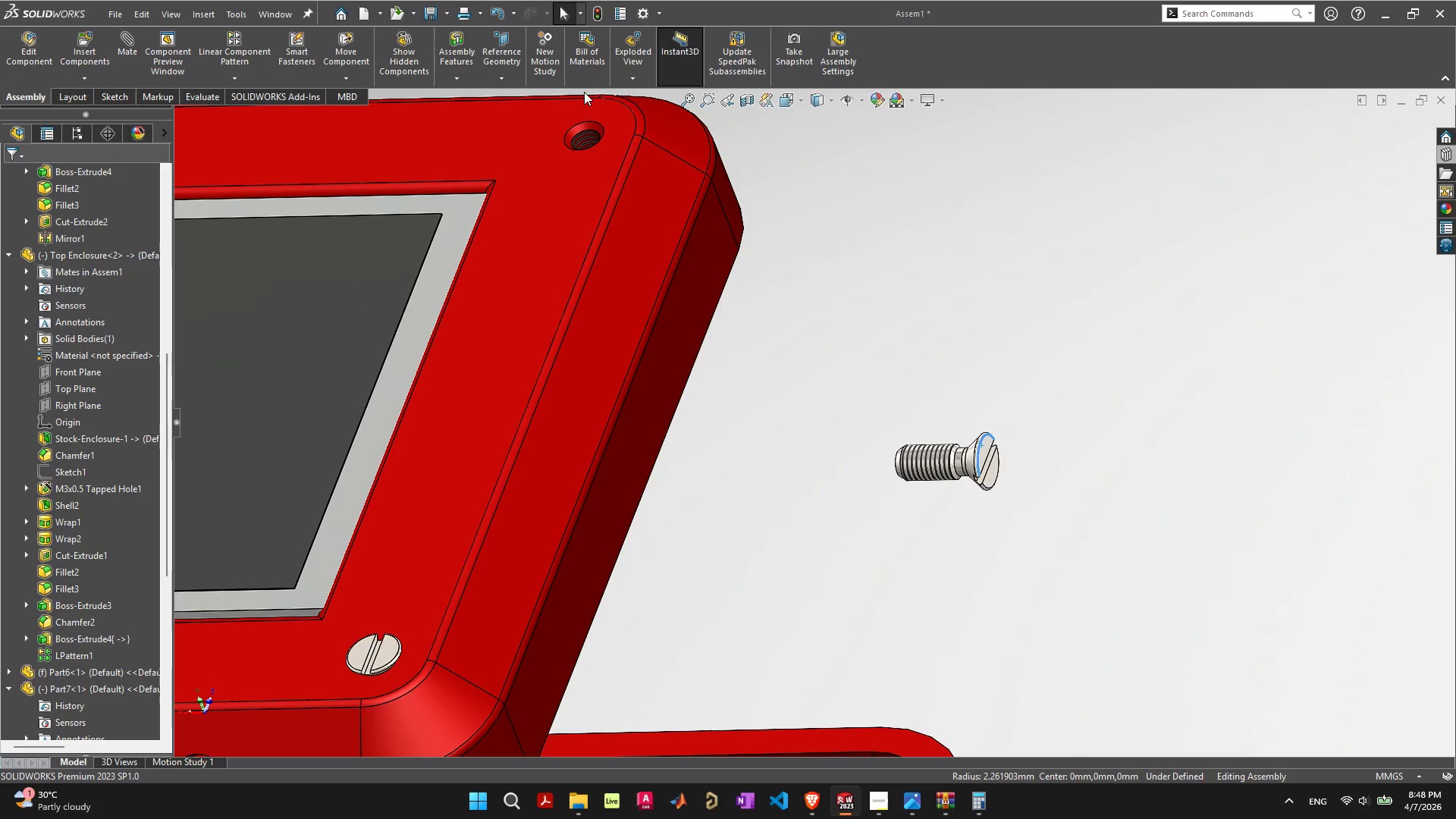 
hold_key(key=ShiftLeft, duration=1.23)
left_click([569, 129])
 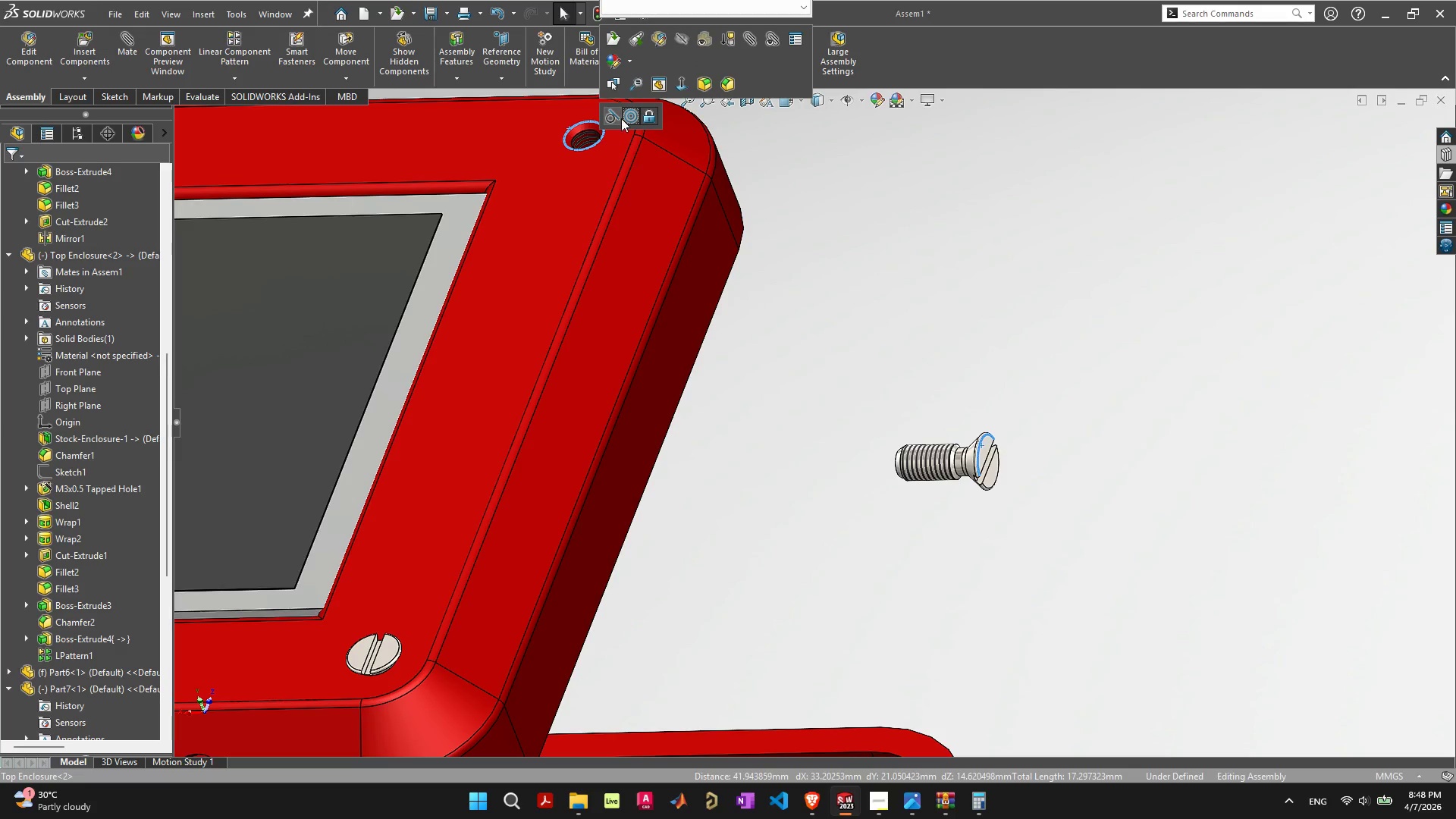 
left_click([630, 118])
 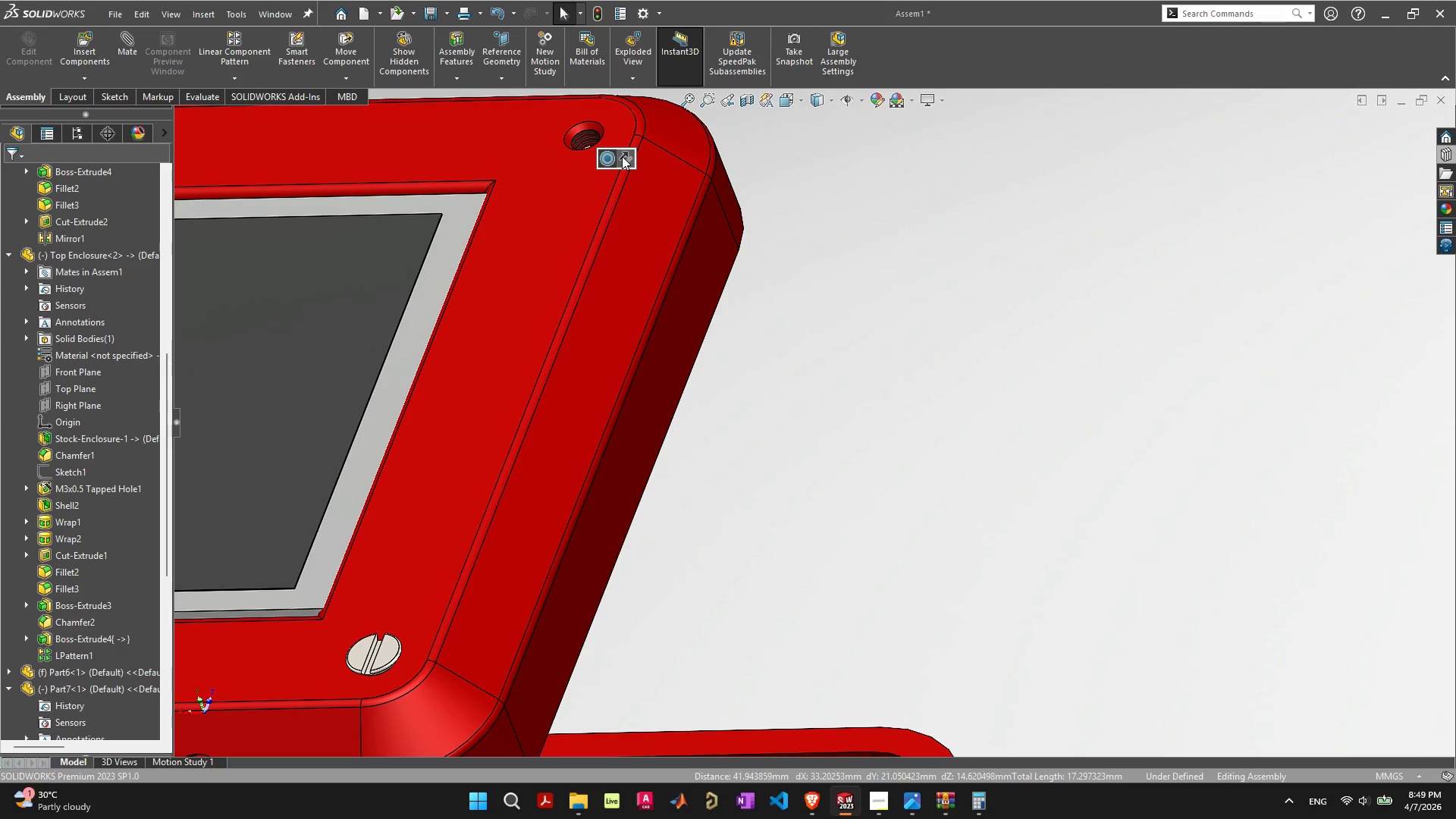 
left_click([622, 156])
 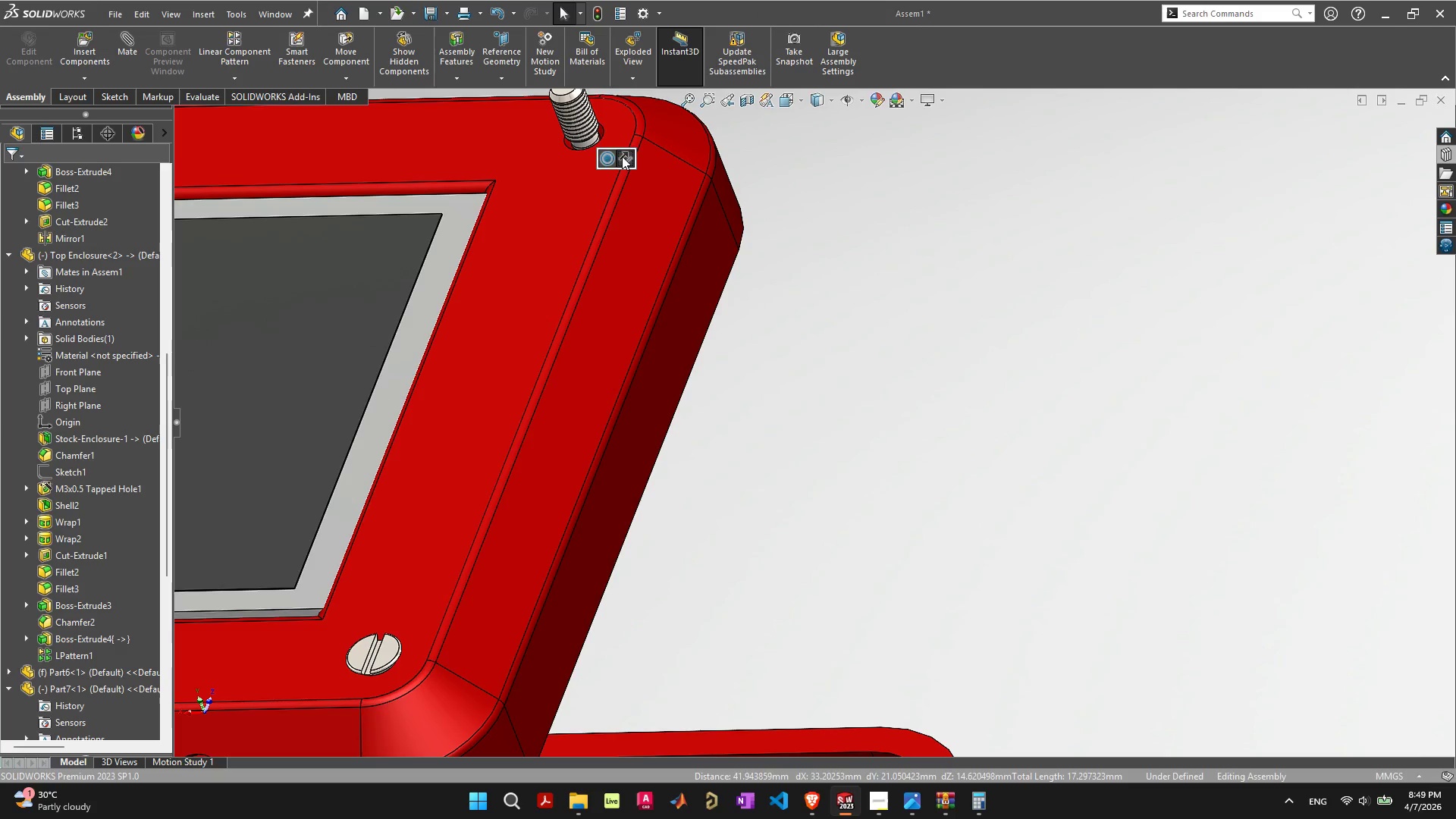 
left_click_drag(start_coordinate=[584, 121], to_coordinate=[556, 49])
 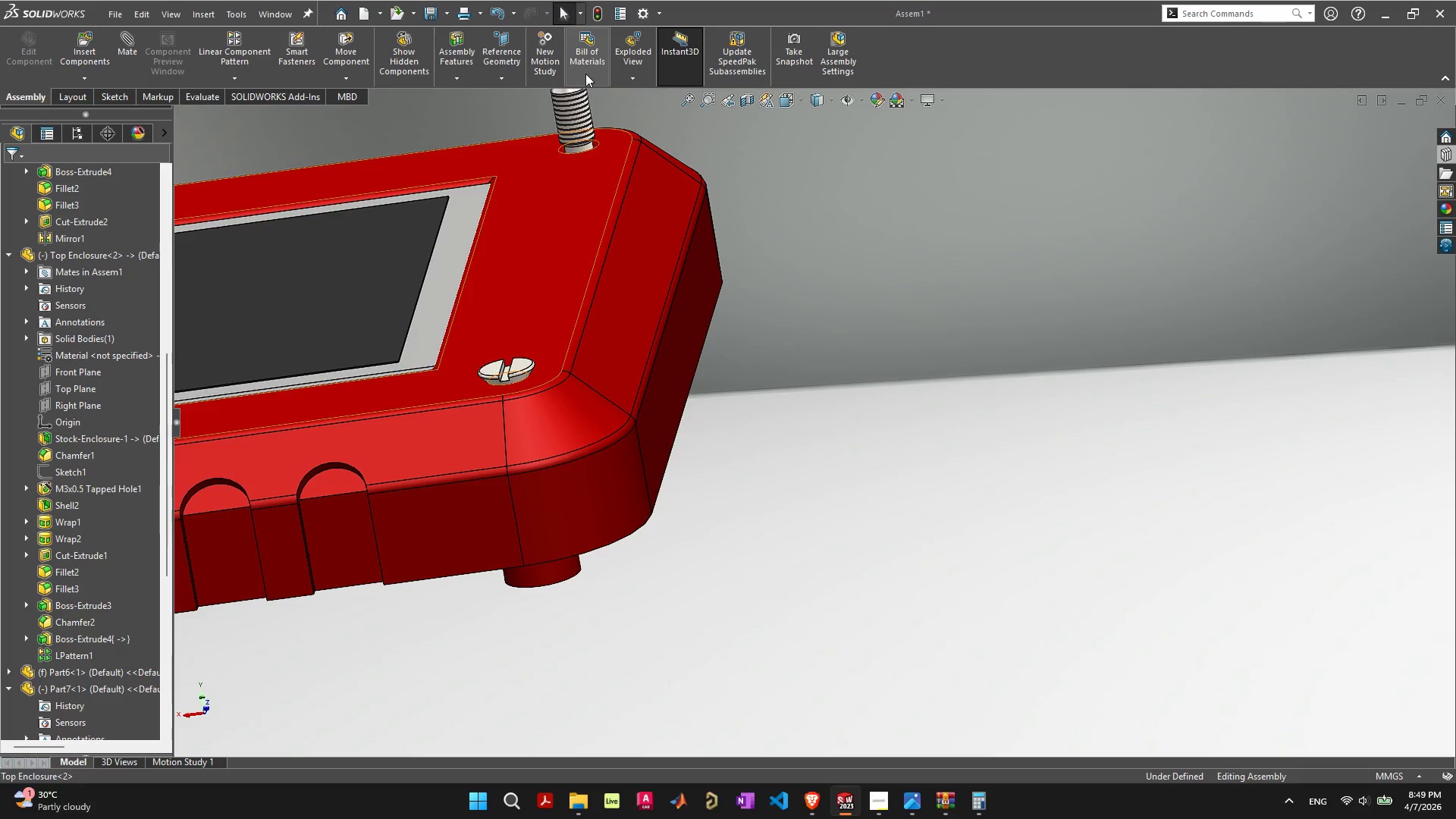 
left_click_drag(start_coordinate=[576, 114], to_coordinate=[585, 155])
 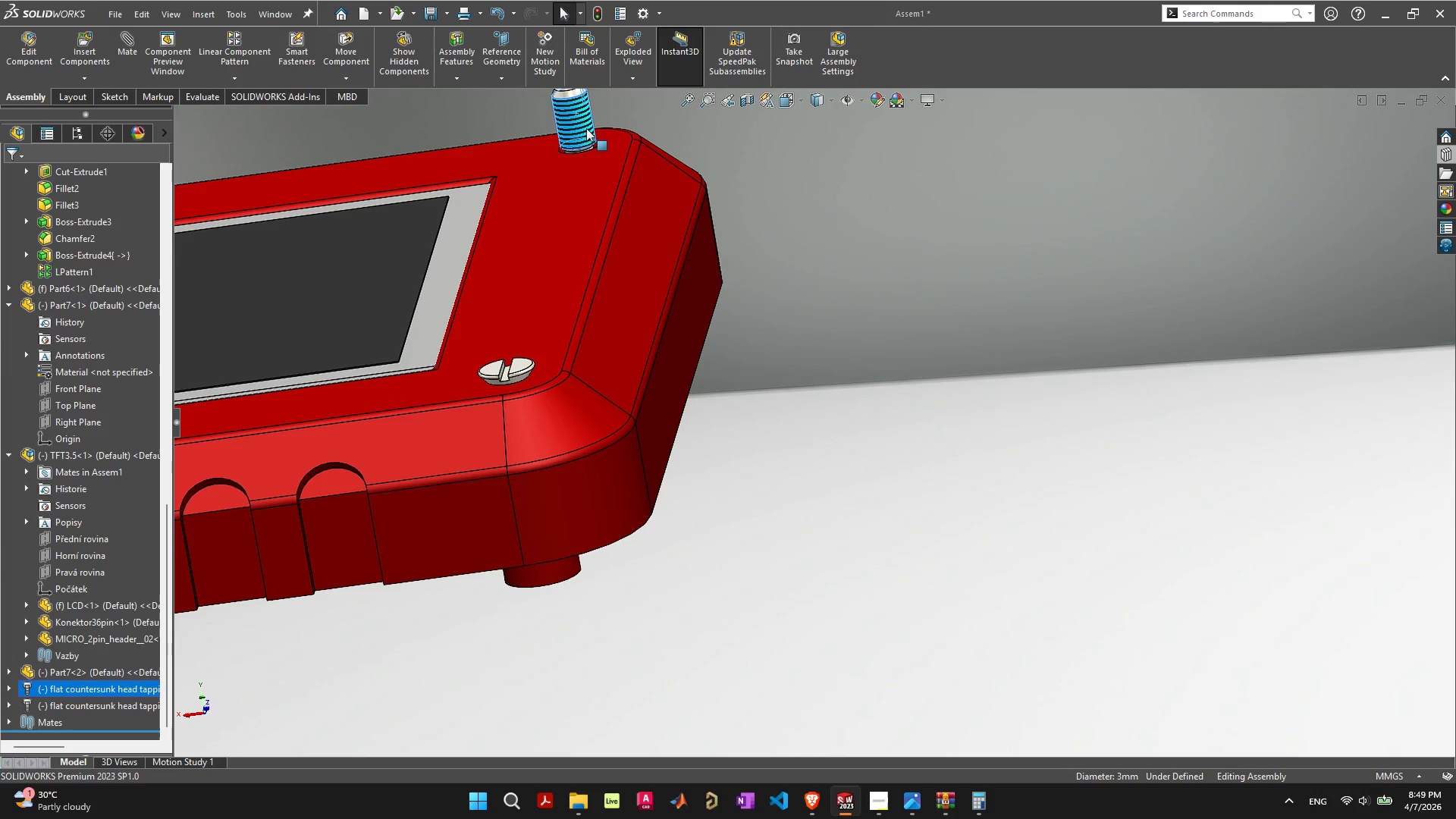 
left_click([585, 124])
 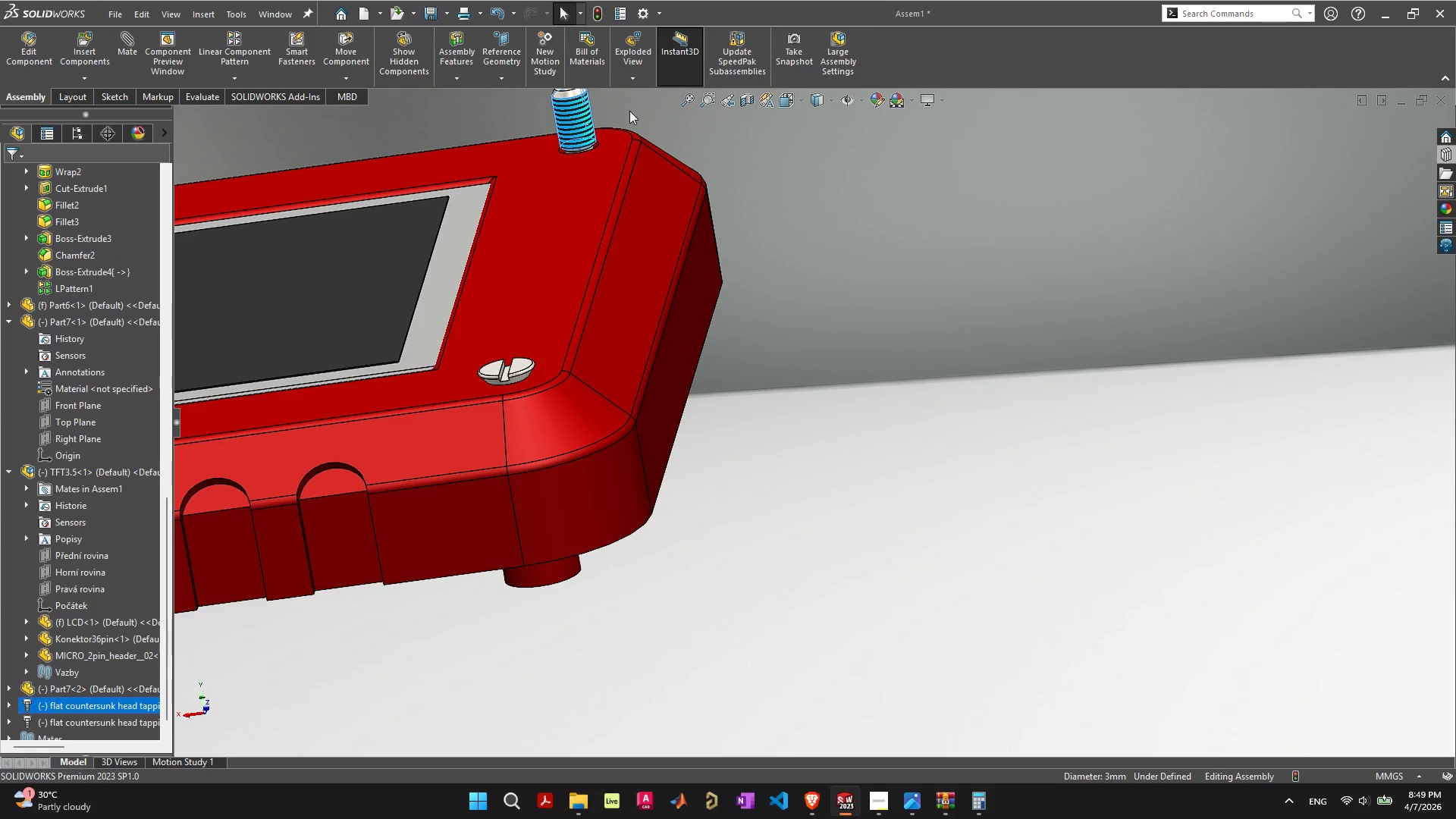 
double_click([579, 119])
 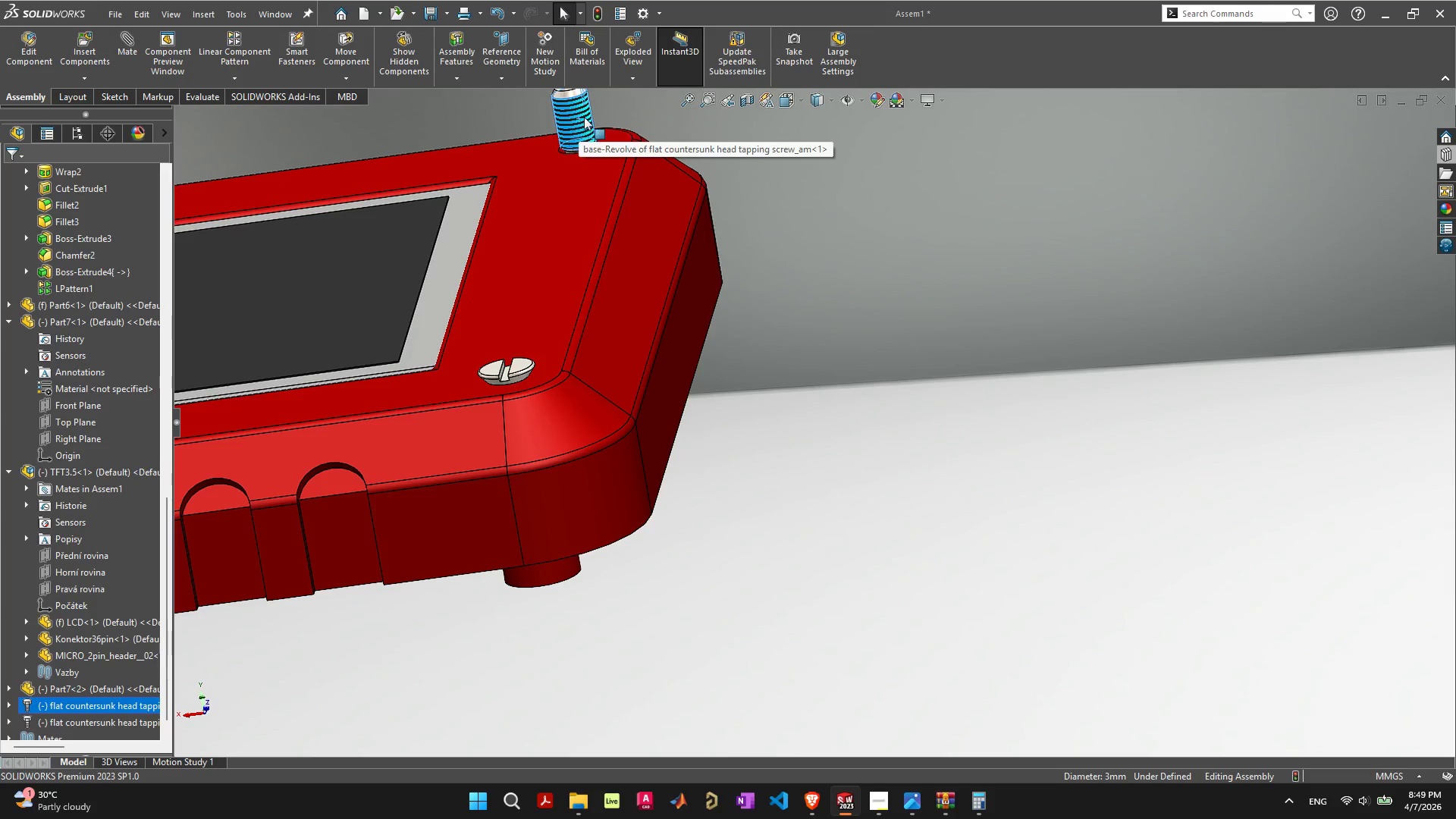 
left_click([604, 112])
 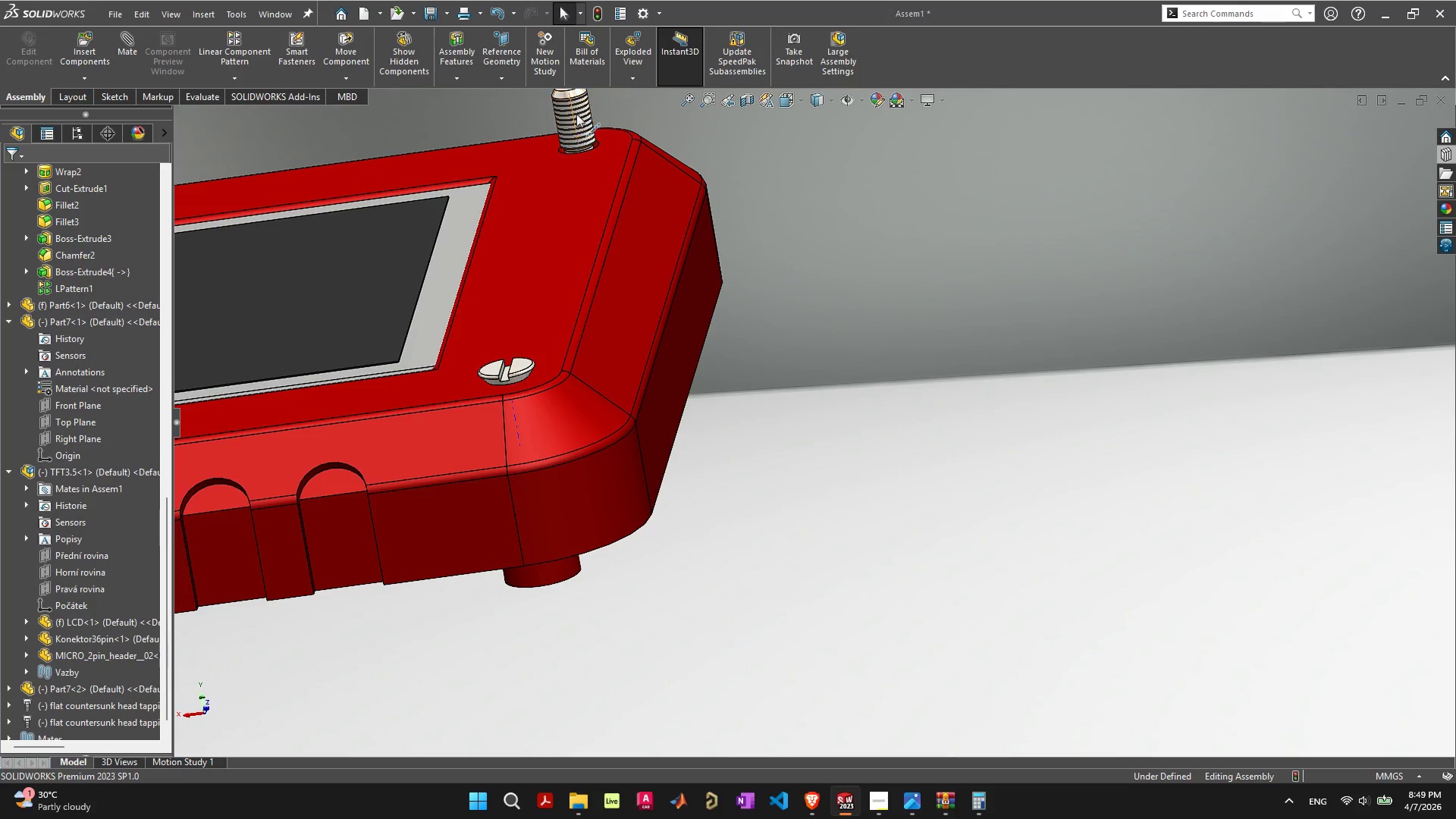 
right_click([576, 114])
 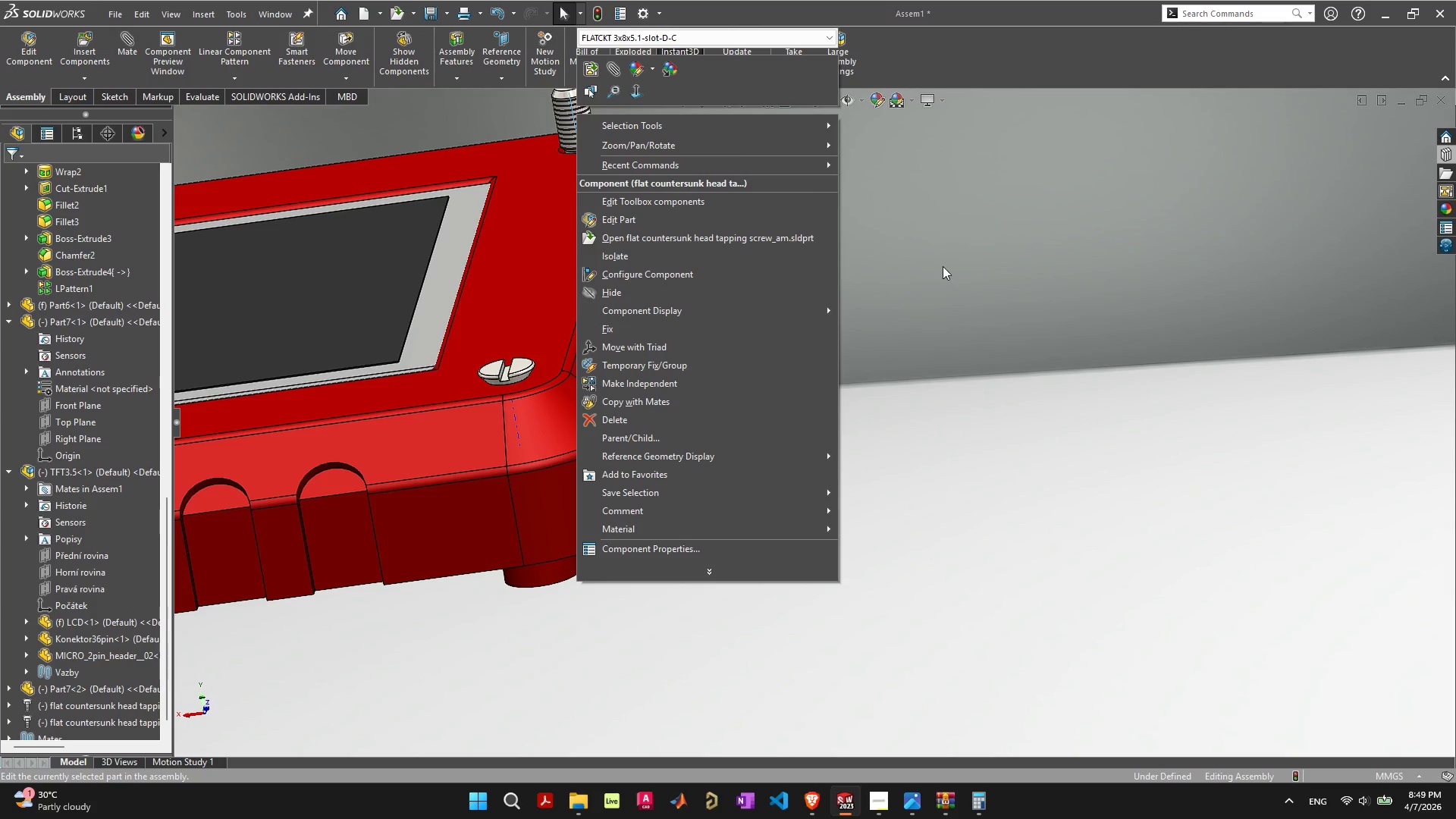 
left_click([943, 266])
 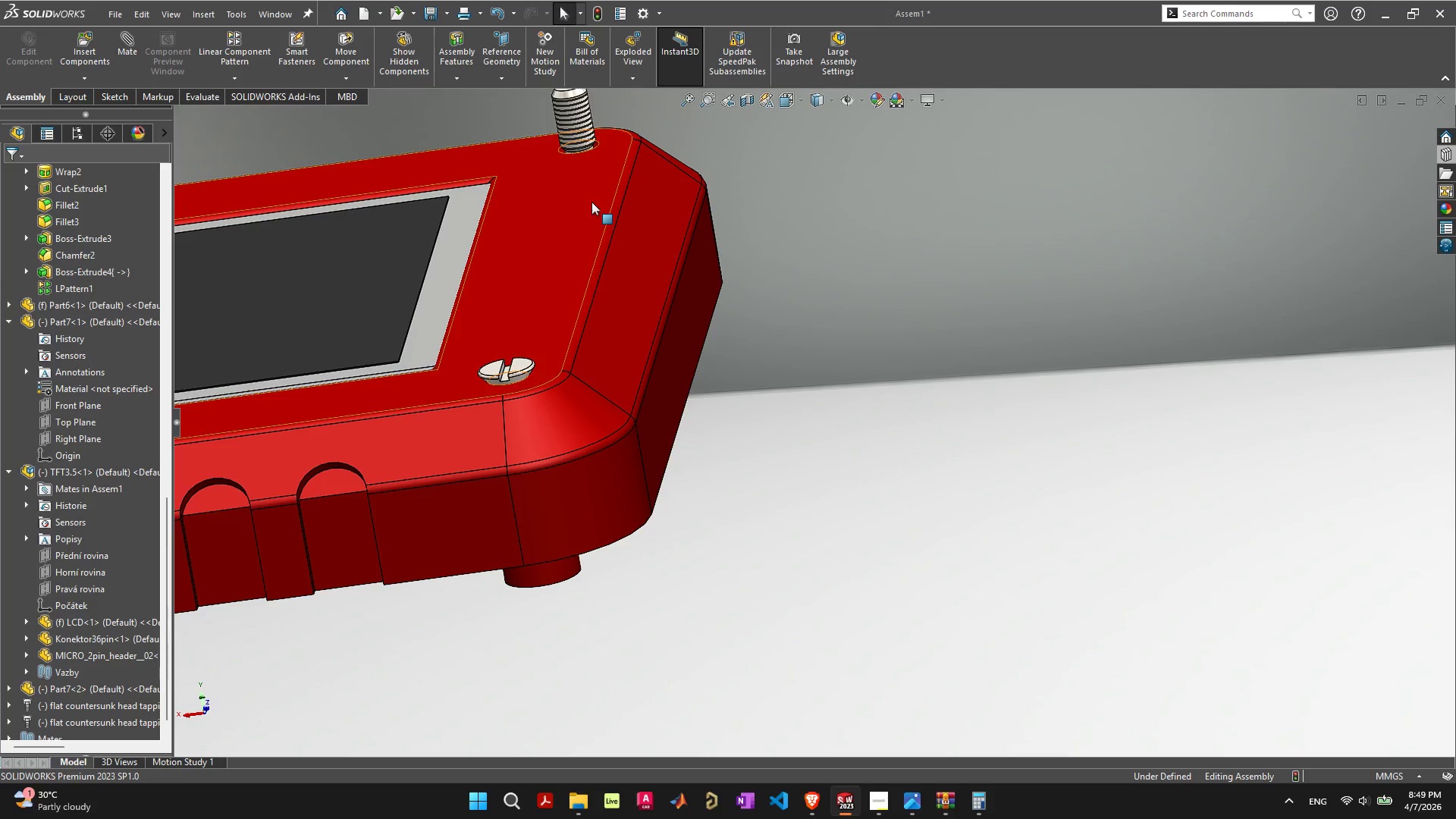 
key(Control+ControlLeft)
 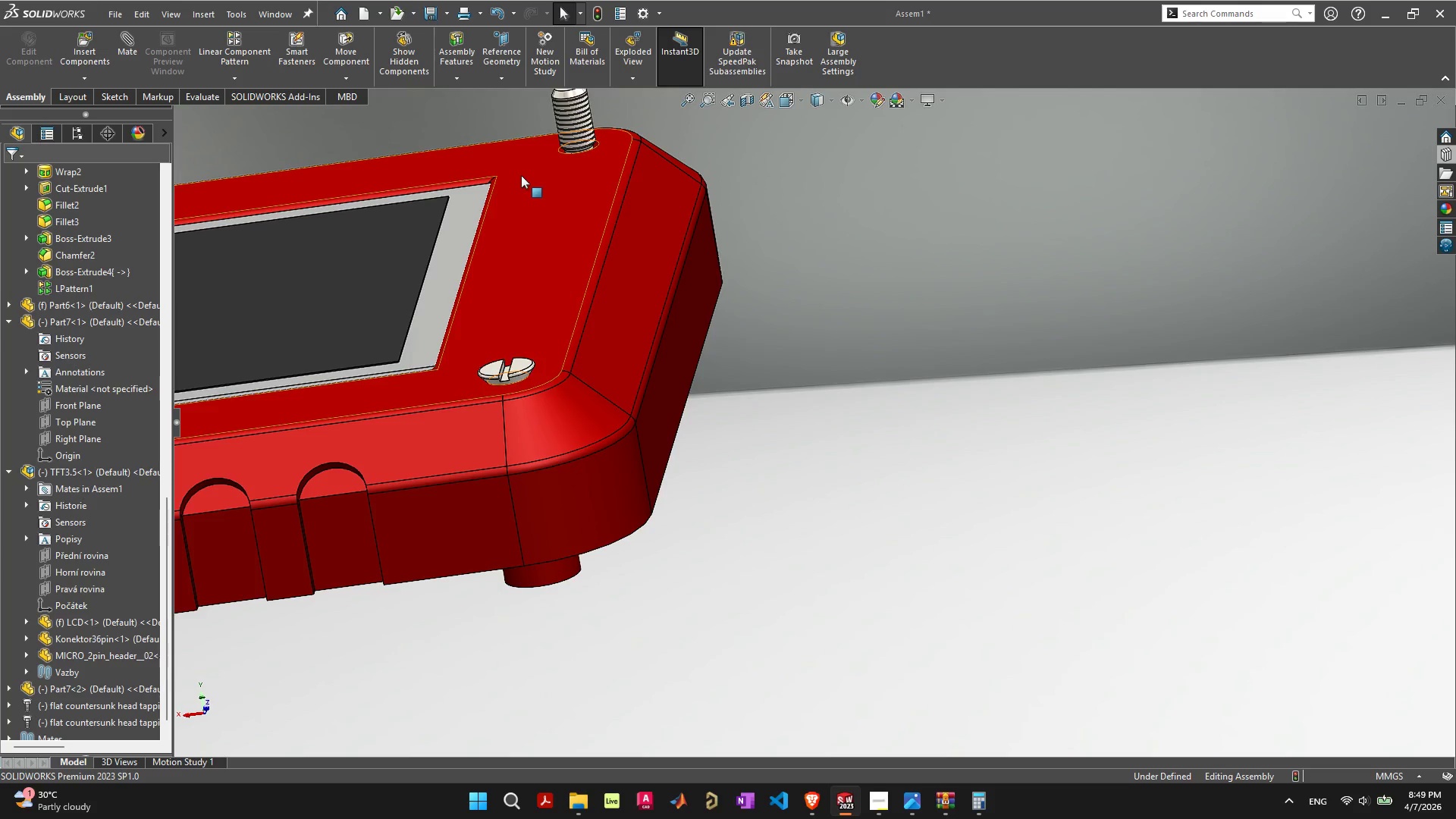 
key(Control+ControlLeft)
 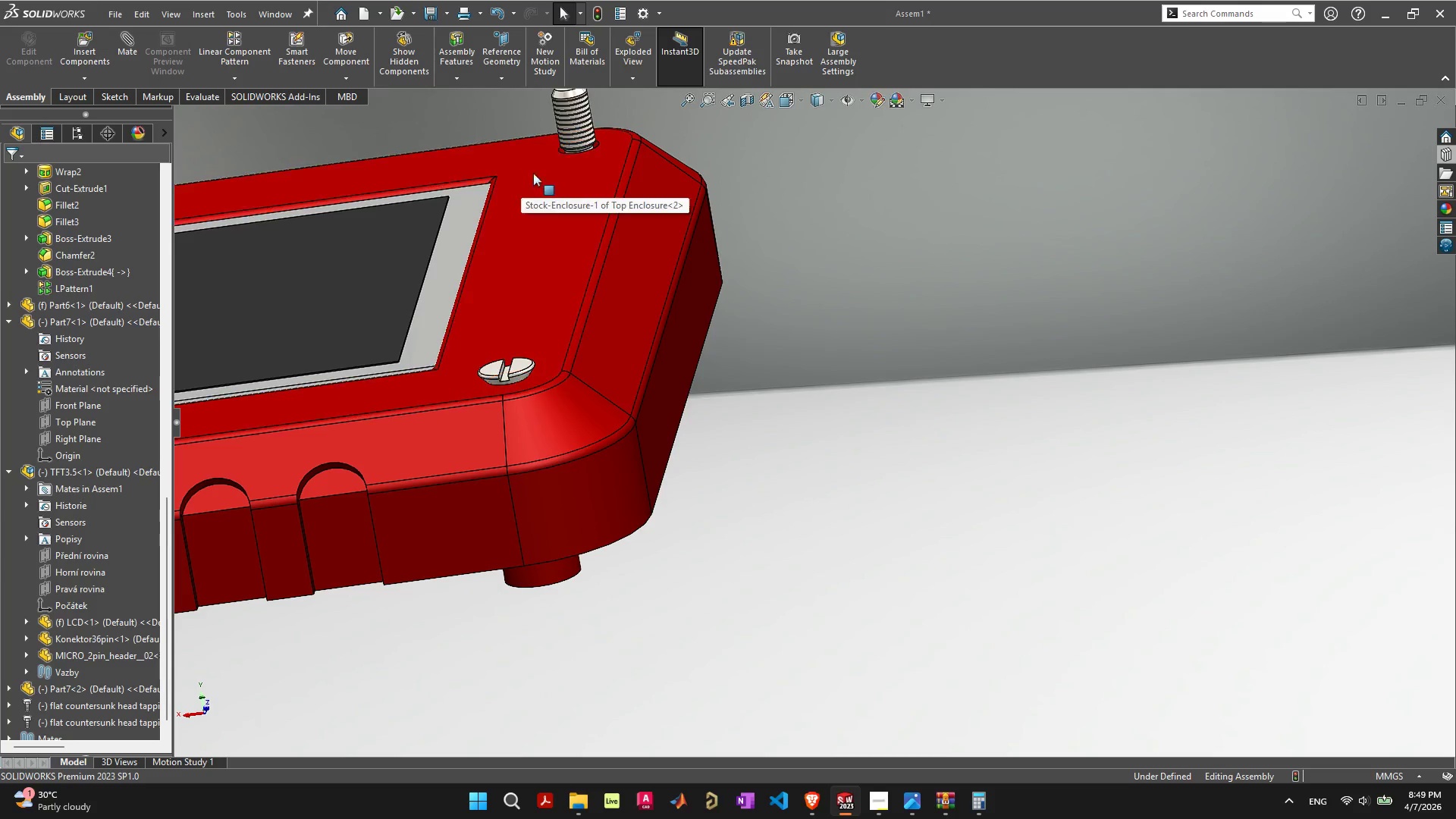 
key(Control+Z)
 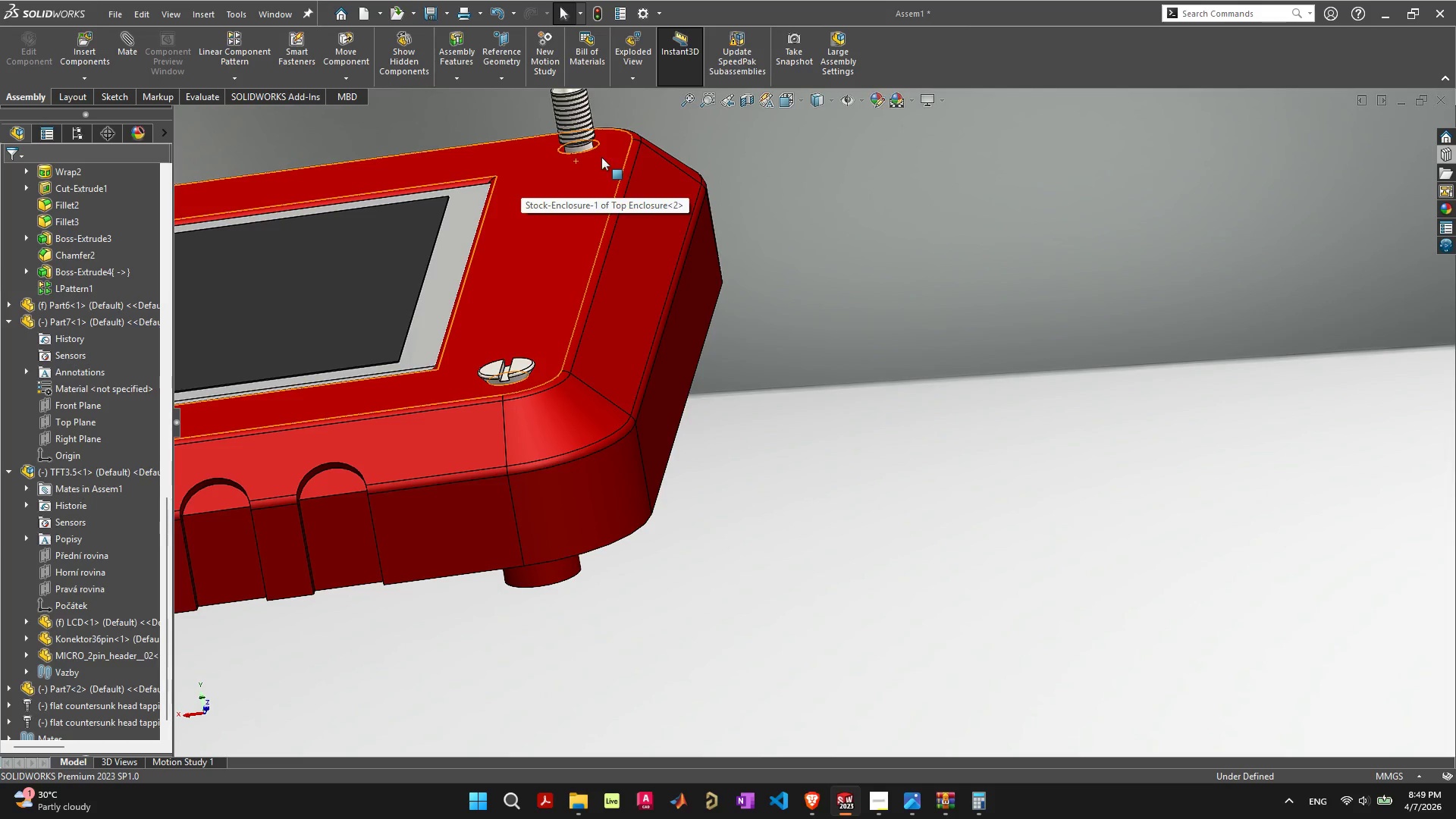 
key(Control+ControlLeft)
 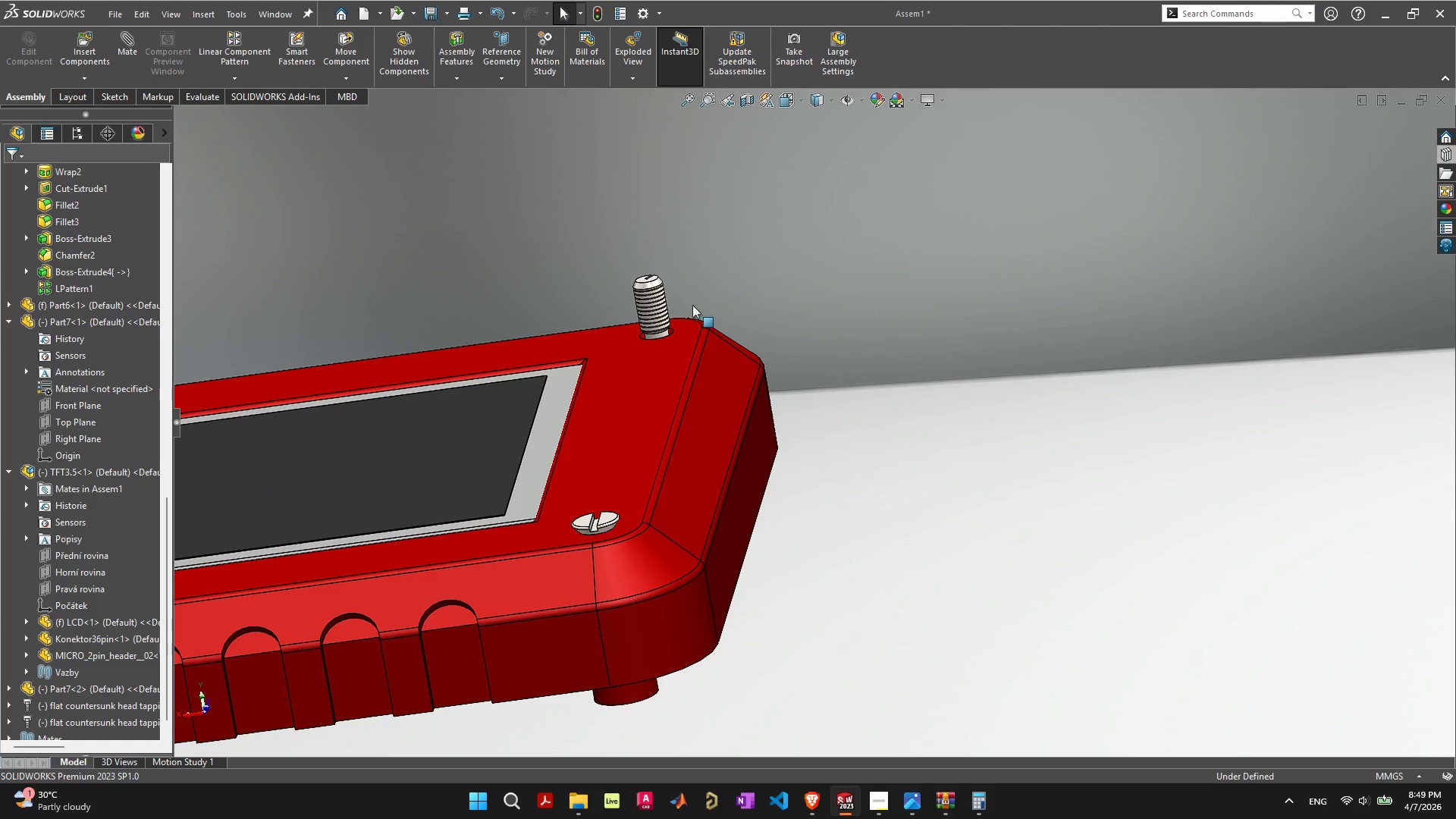 
key(Control+Z)
 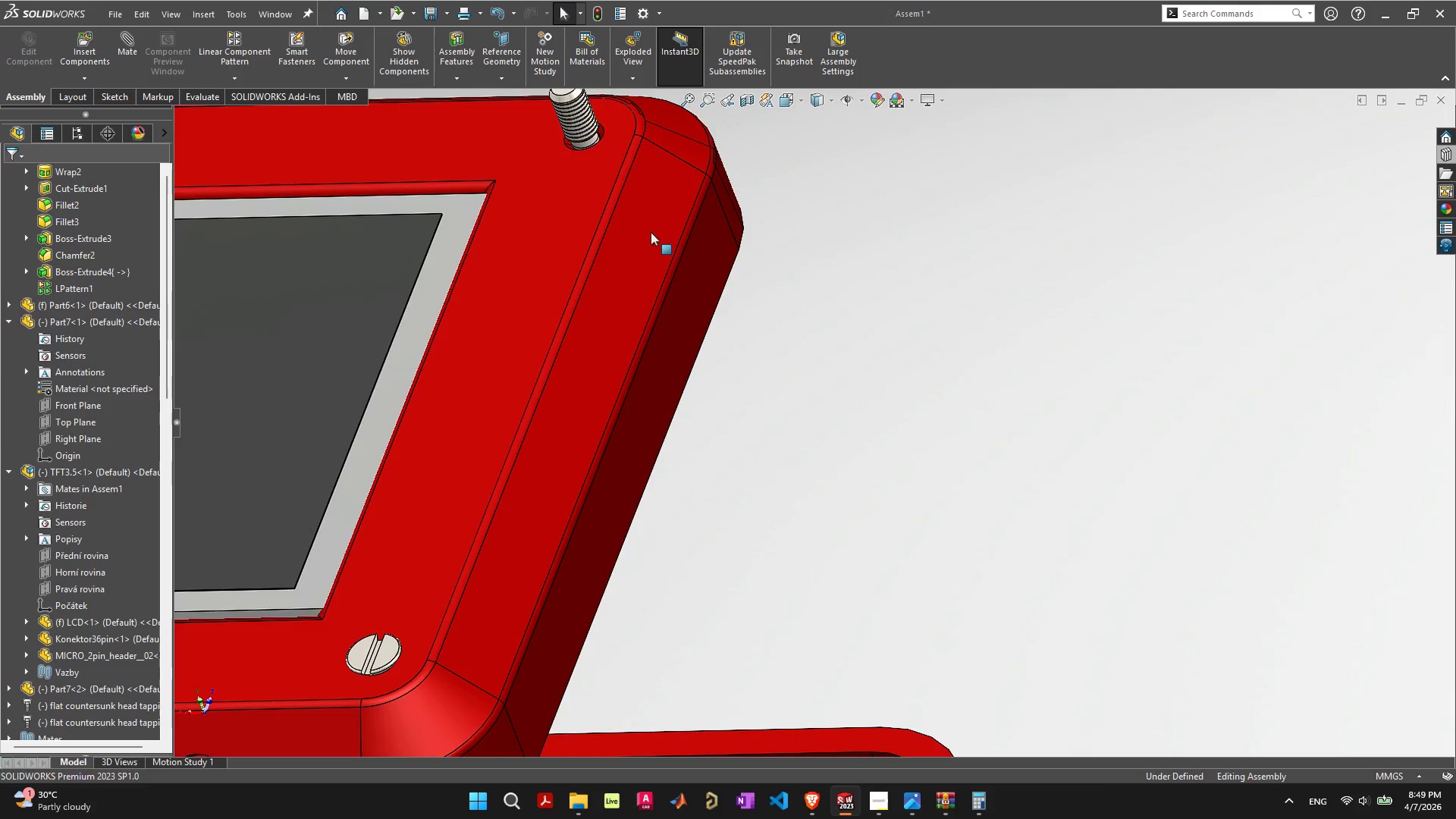 
scroll: coordinate [621, 204], scroll_direction: down, amount: 5.0
 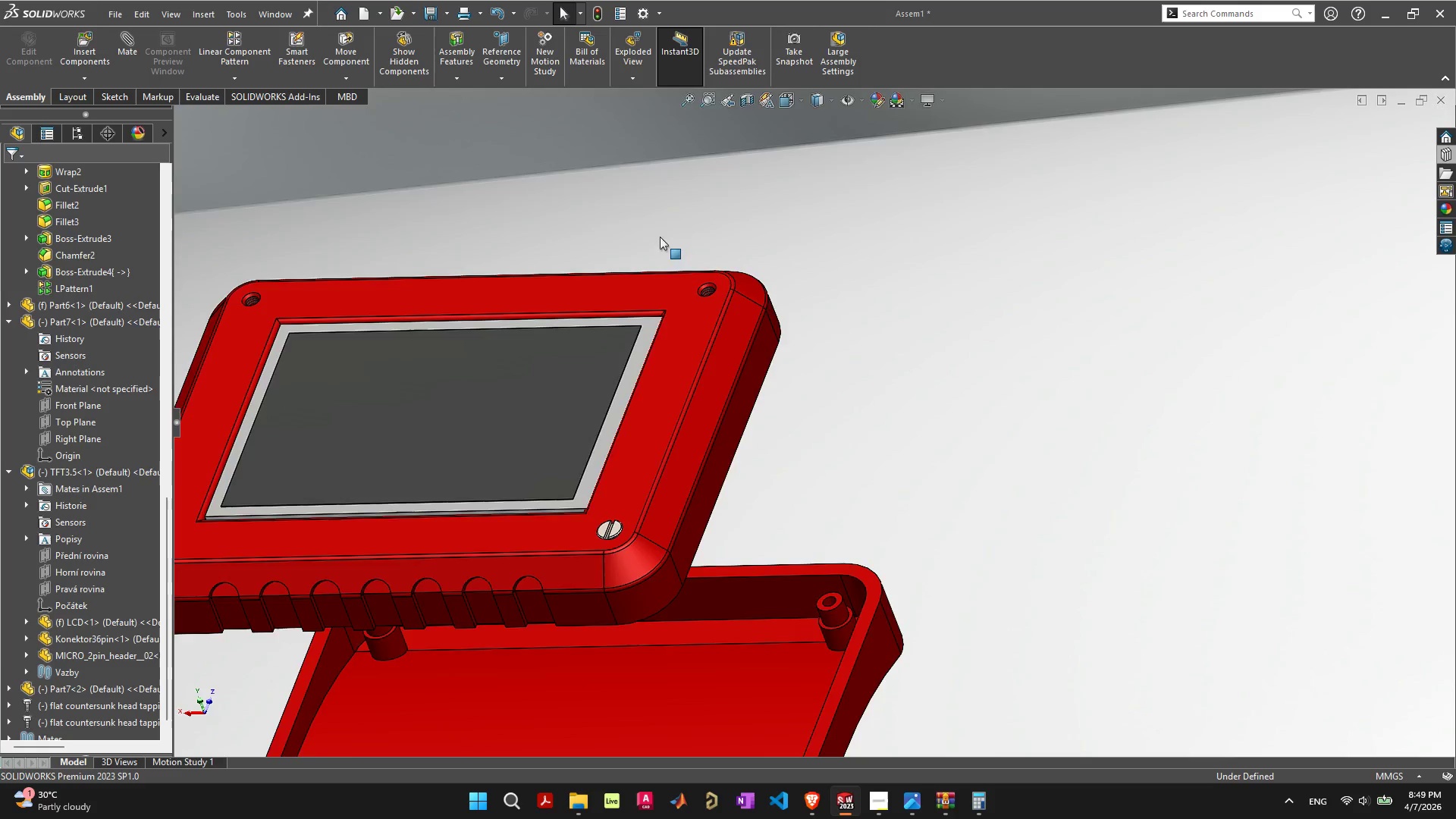 
scroll: coordinate [817, 394], scroll_direction: up, amount: 12.0
 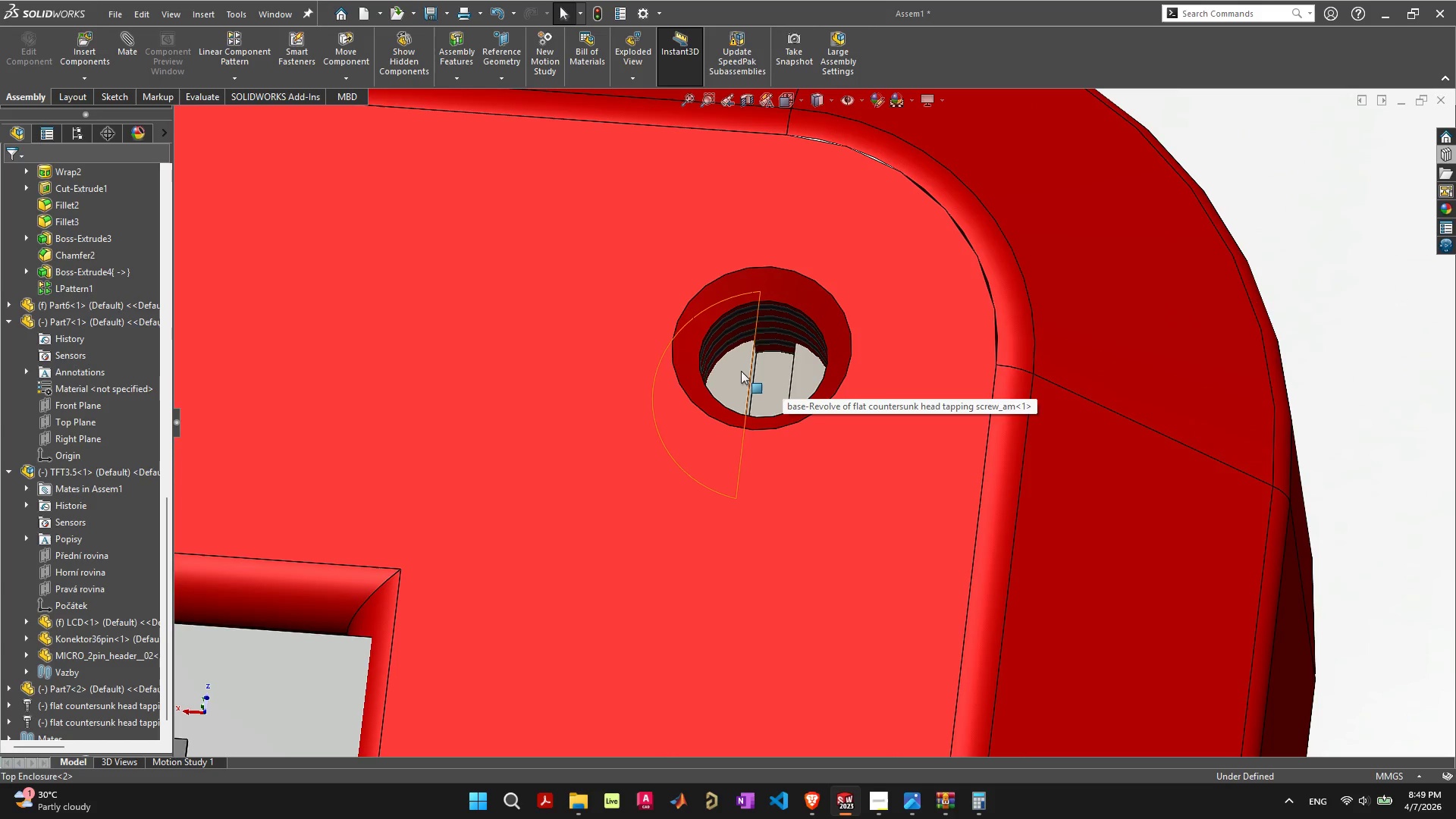 
left_click_drag(start_coordinate=[741, 371], to_coordinate=[720, 198])
 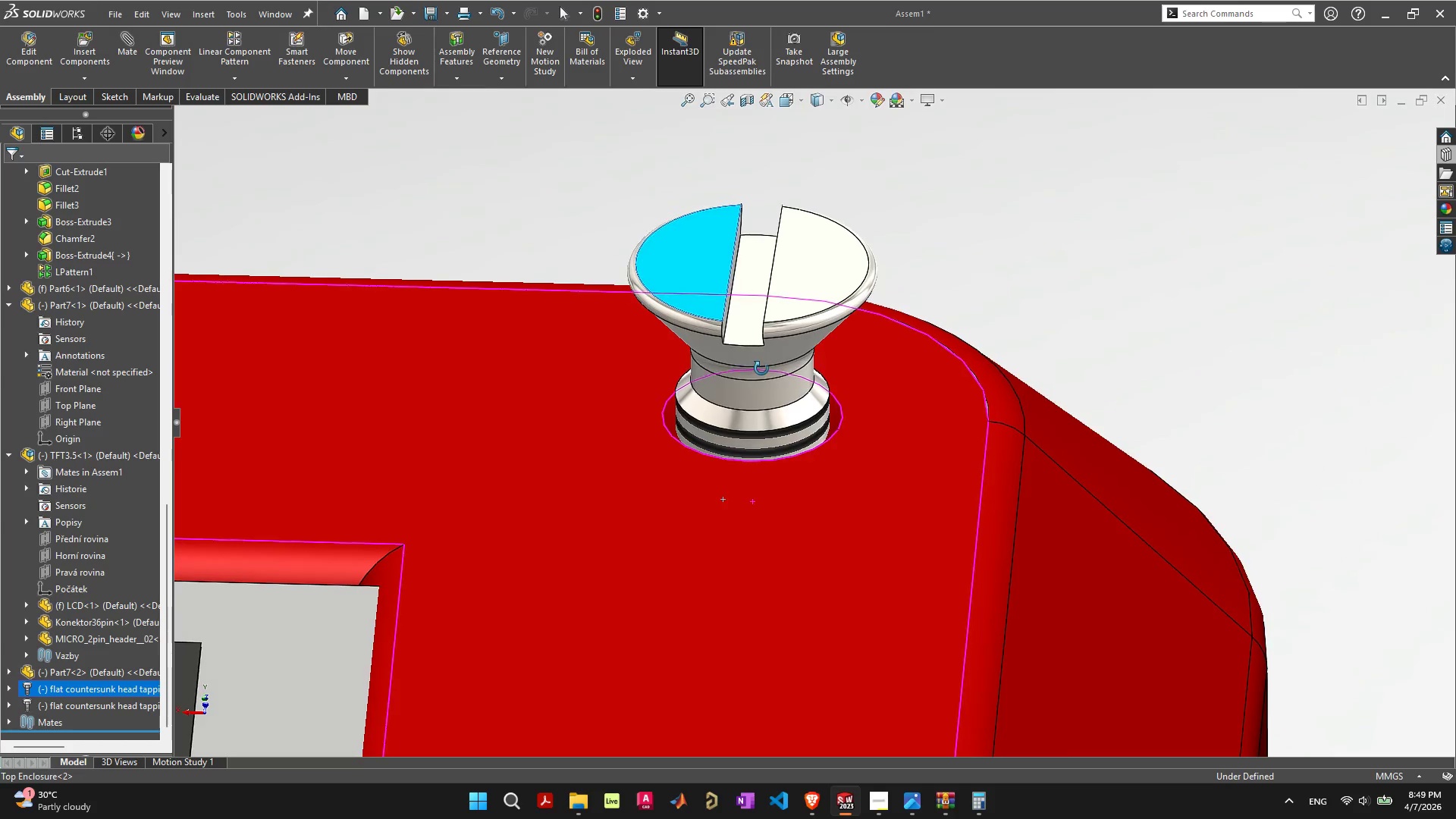 
scroll: coordinate [779, 591], scroll_direction: down, amount: 14.0
 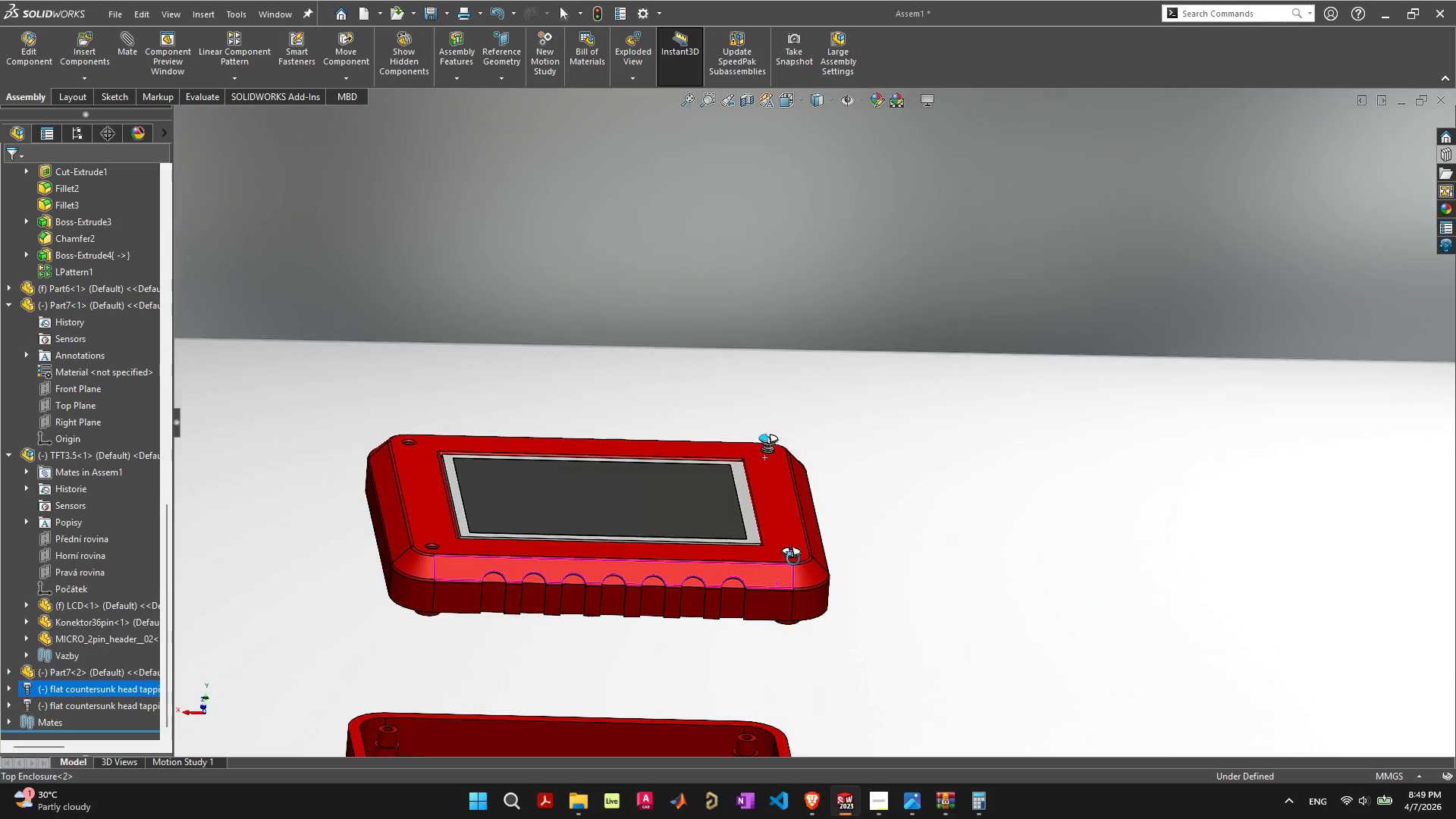 
scroll: coordinate [776, 561], scroll_direction: up, amount: 8.0
 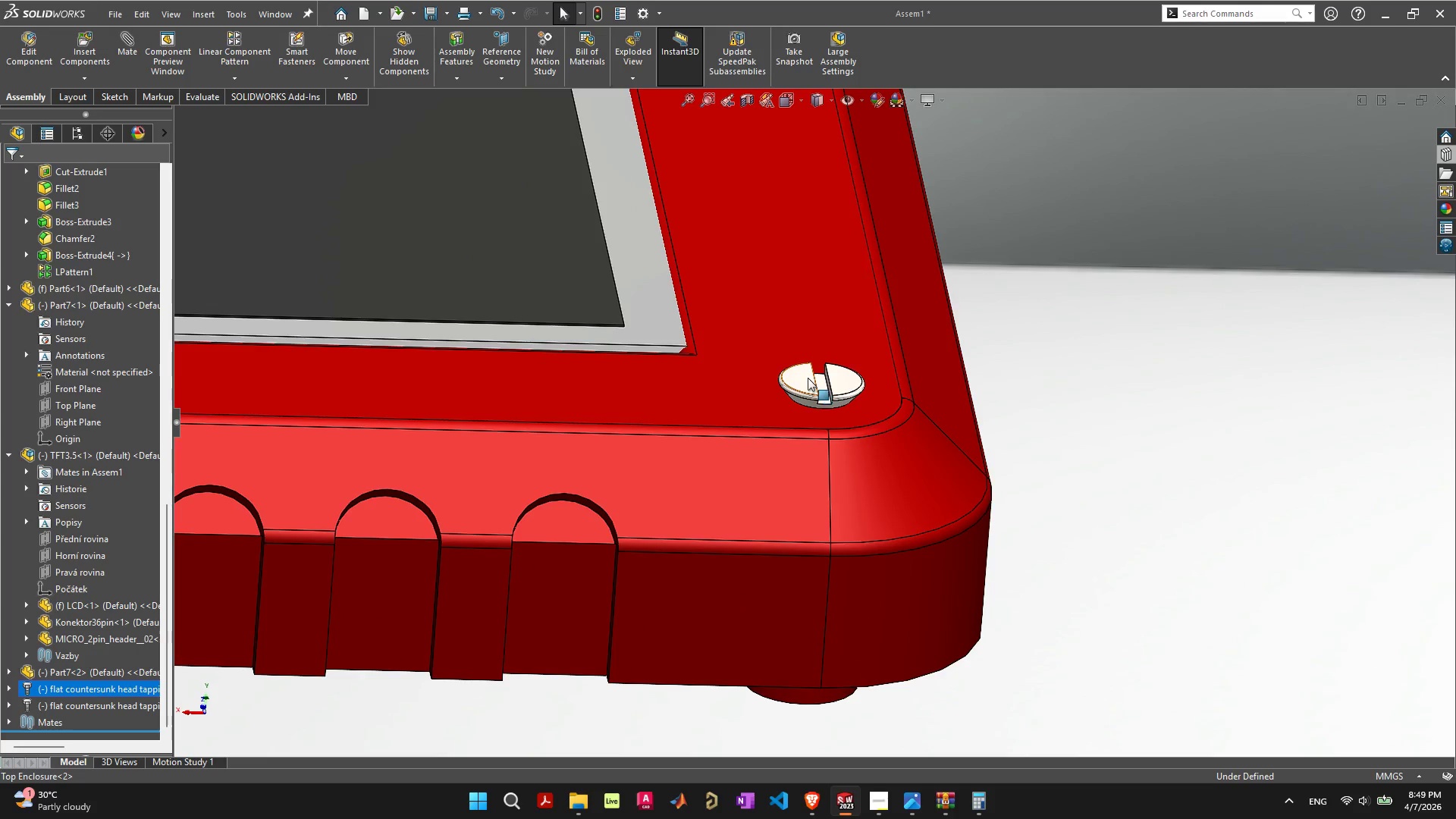 
left_click_drag(start_coordinate=[807, 378], to_coordinate=[802, 290])
 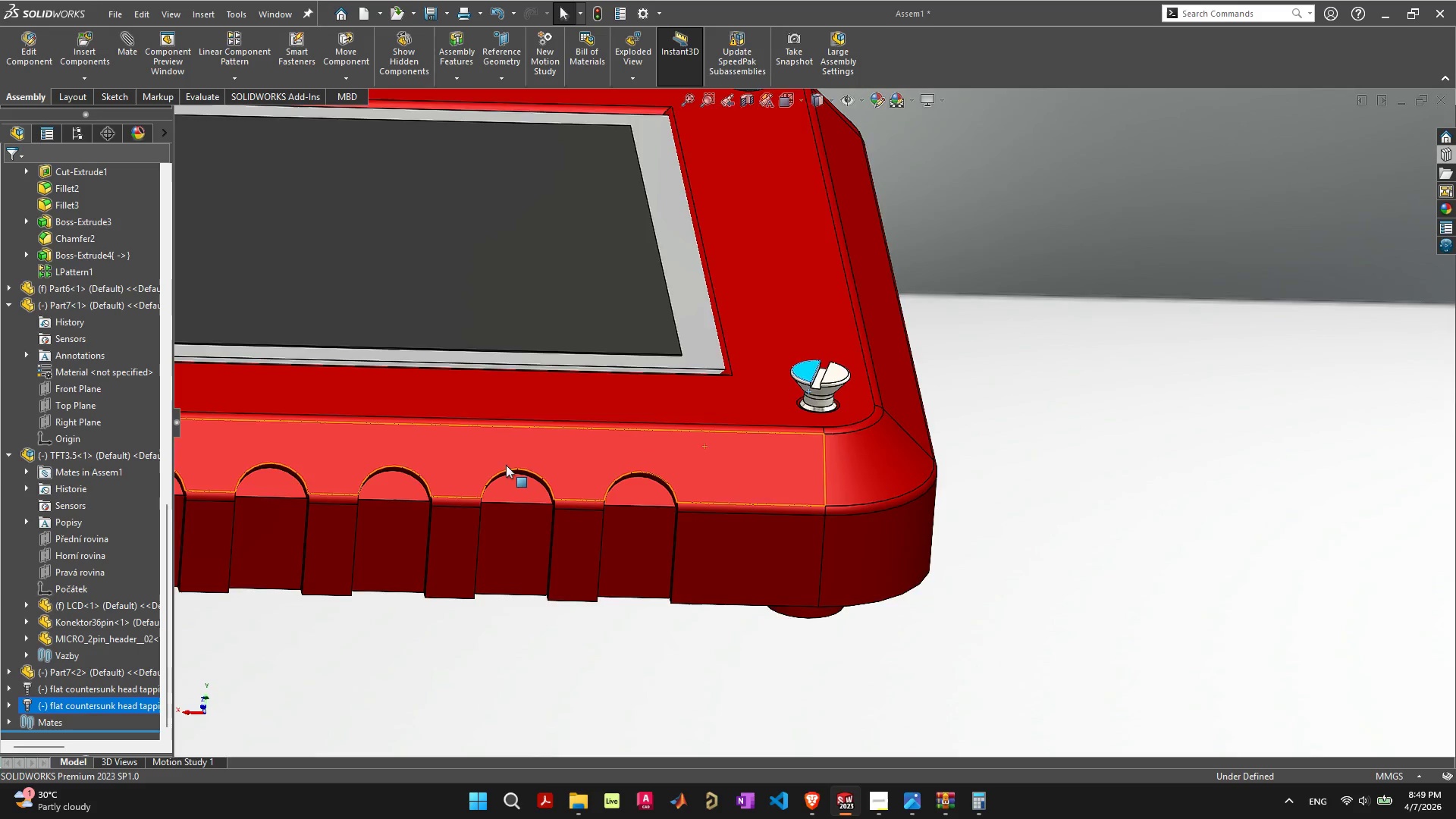 
scroll: coordinate [479, 438], scroll_direction: down, amount: 8.0
 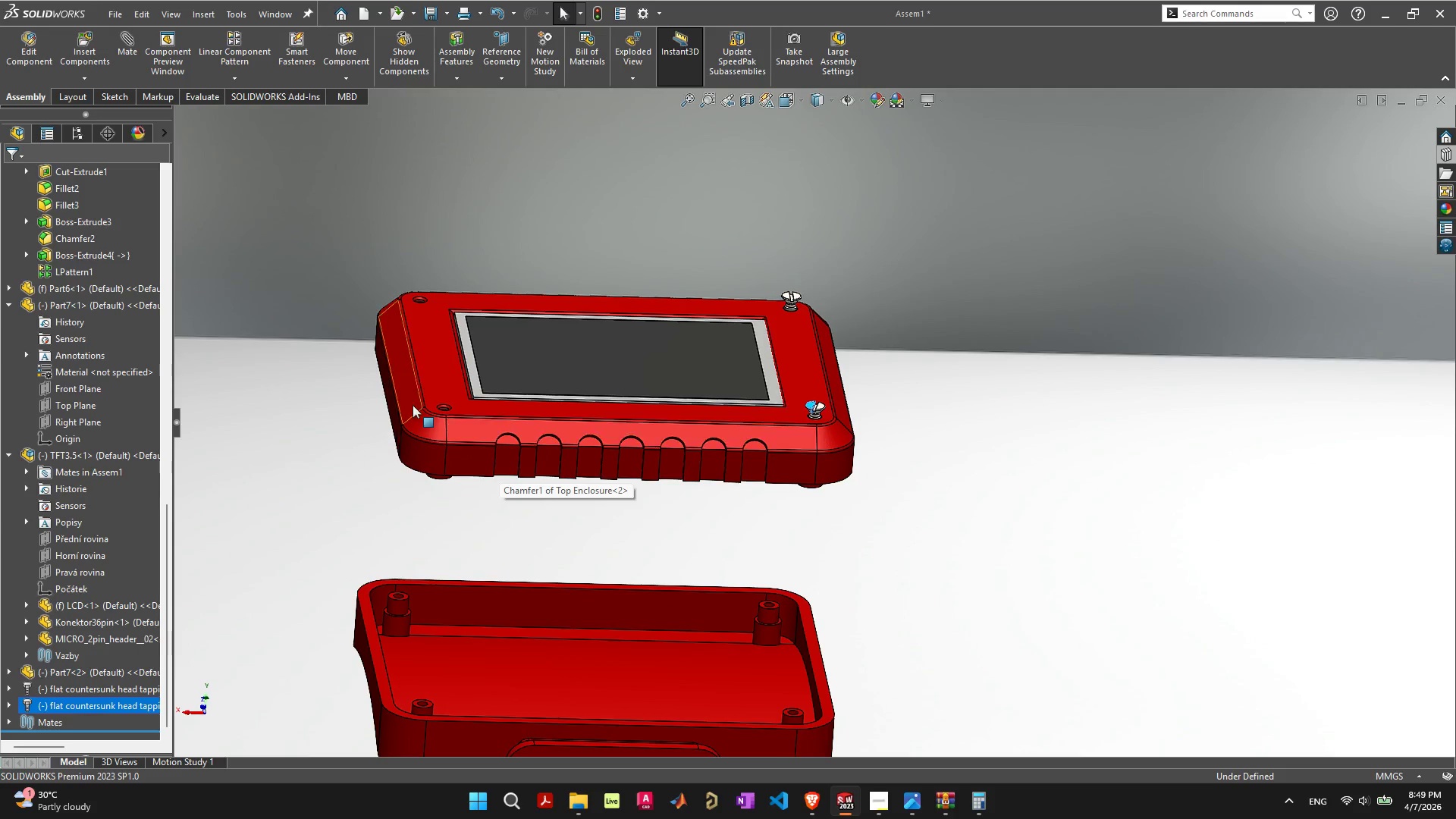 
scroll: coordinate [483, 410], scroll_direction: up, amount: 7.0
 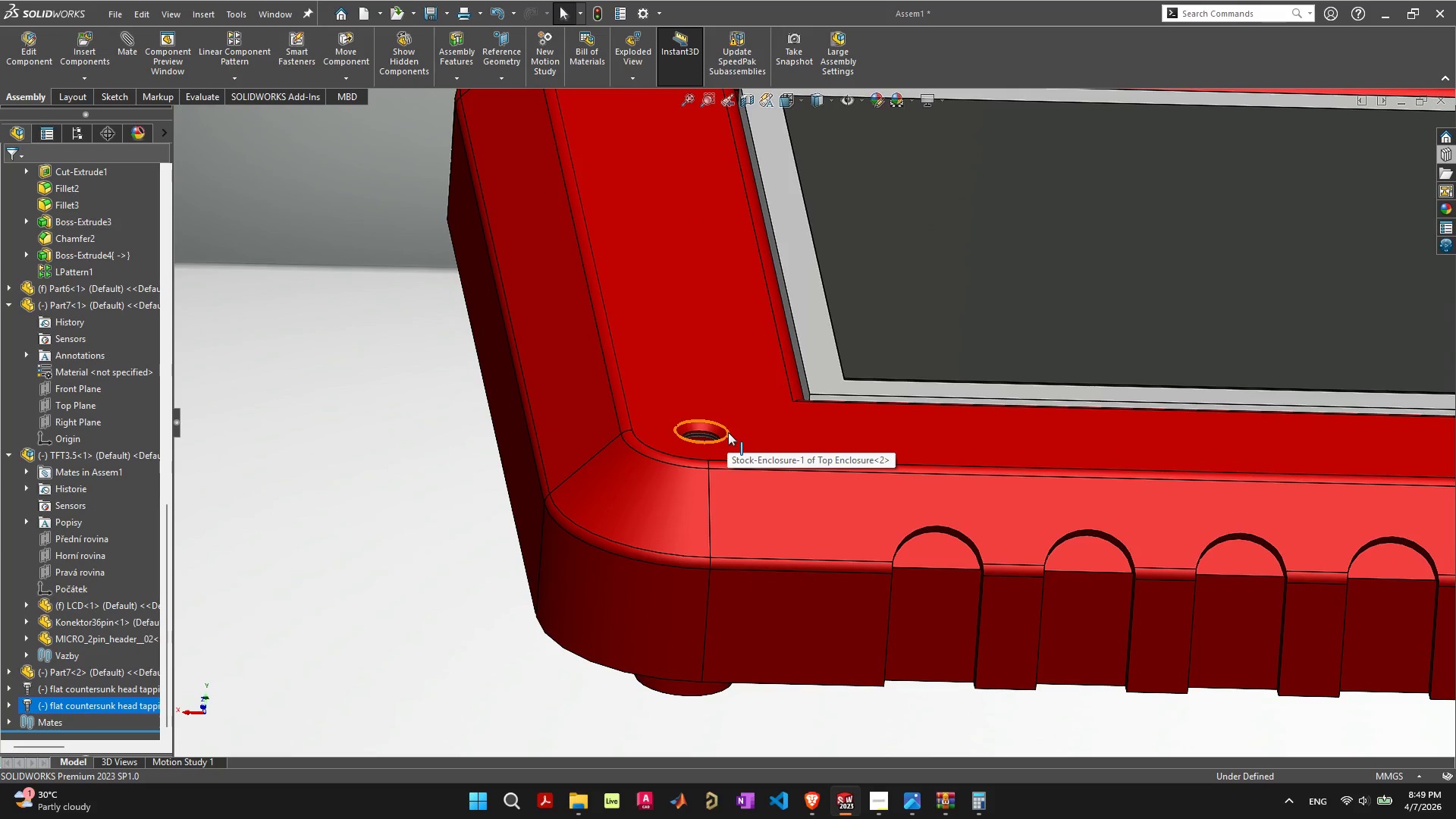 
wait(8.12)
 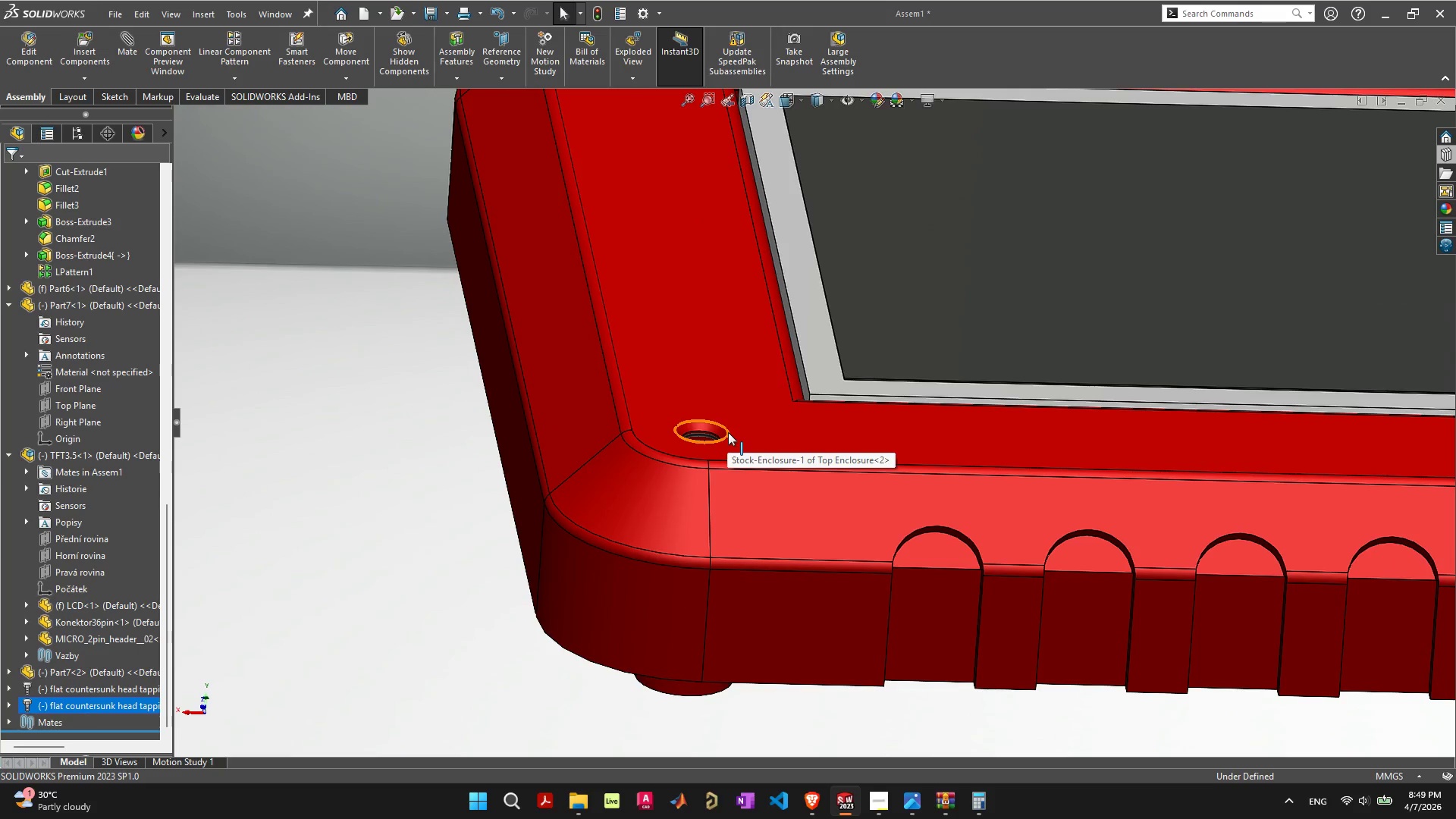 
left_click([92, 43])
 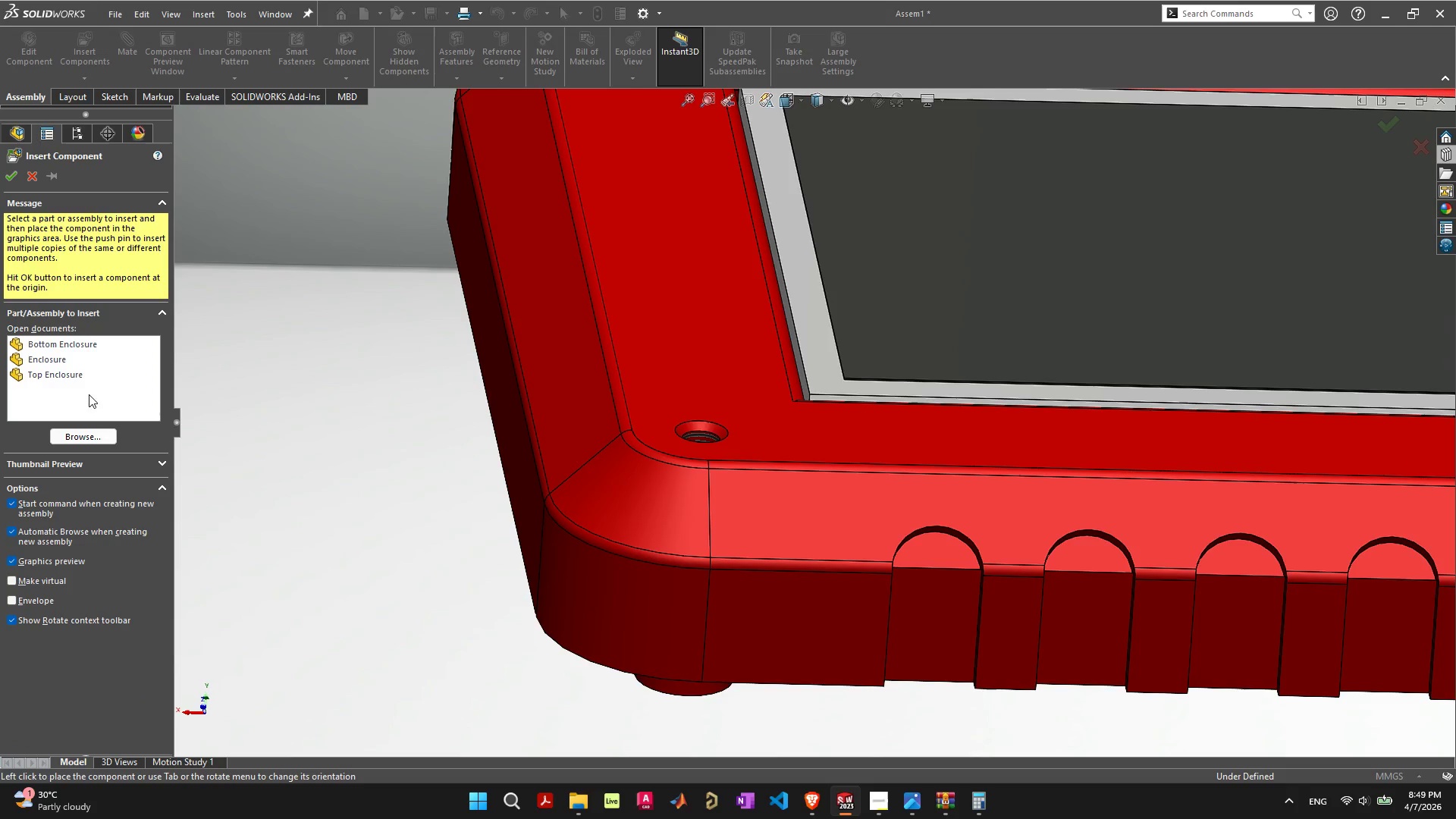 
scroll: coordinate [871, 530], scroll_direction: down, amount: 8.0
 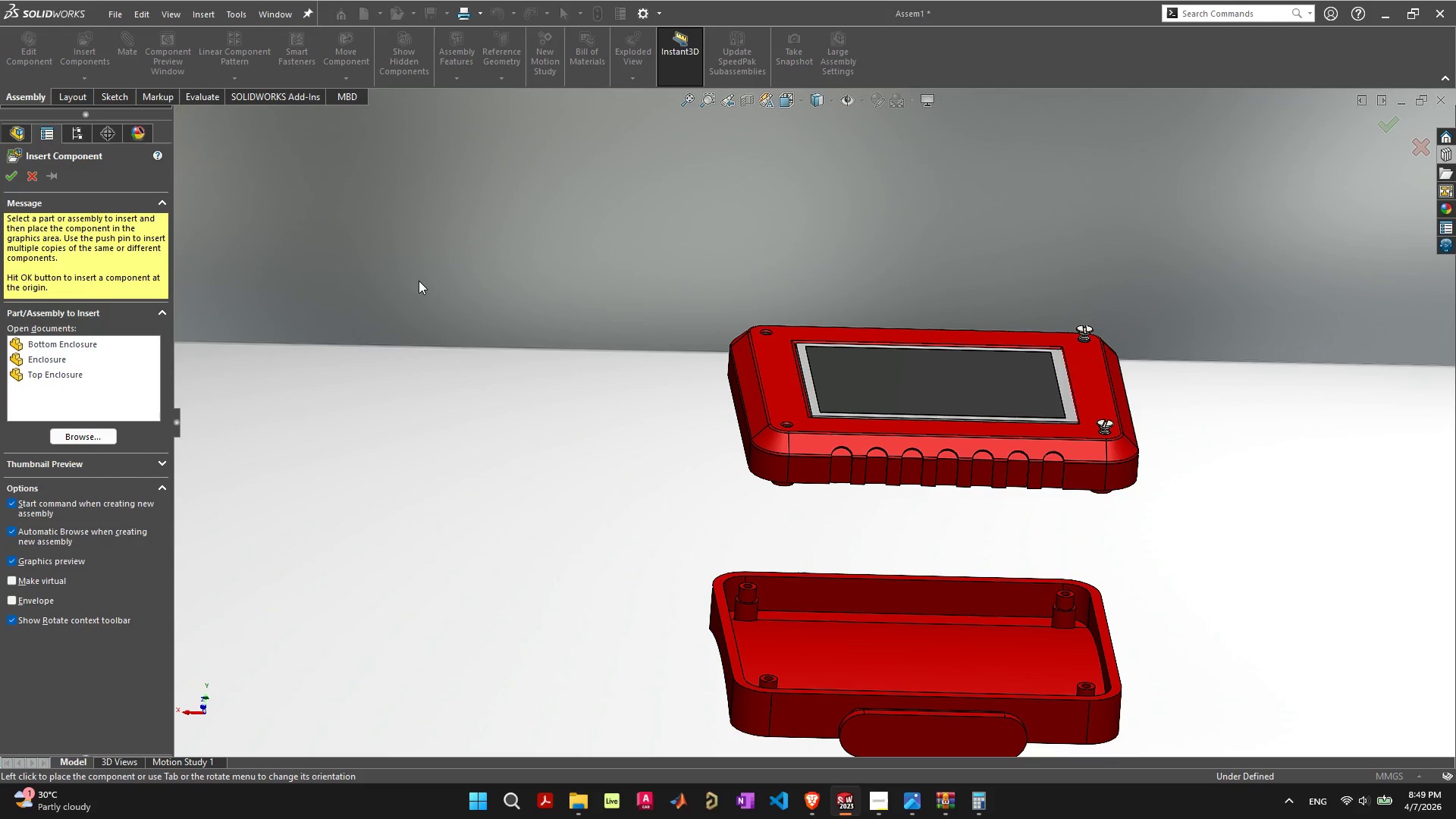 
key(Escape)
 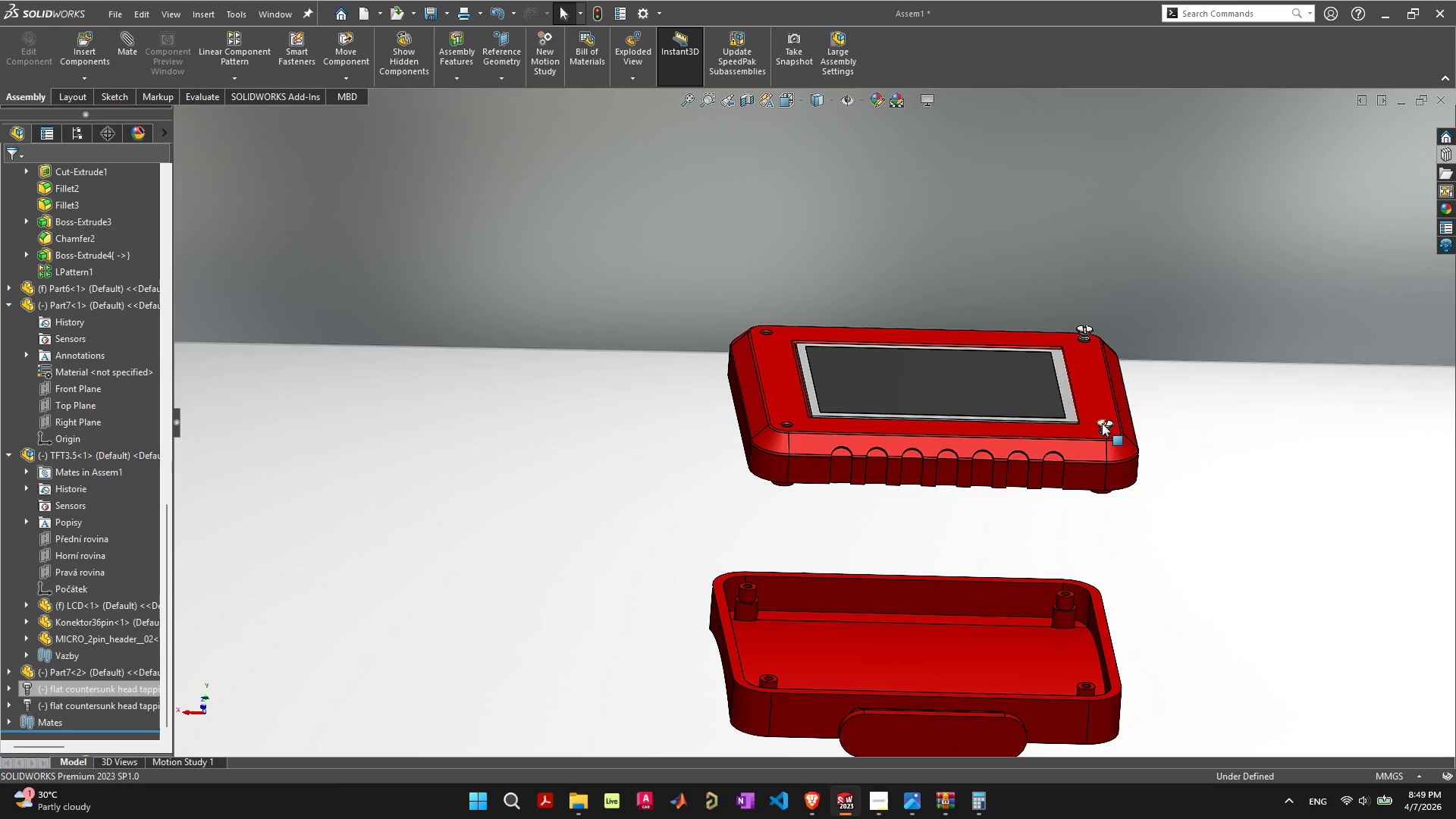 
left_click([1102, 422])
 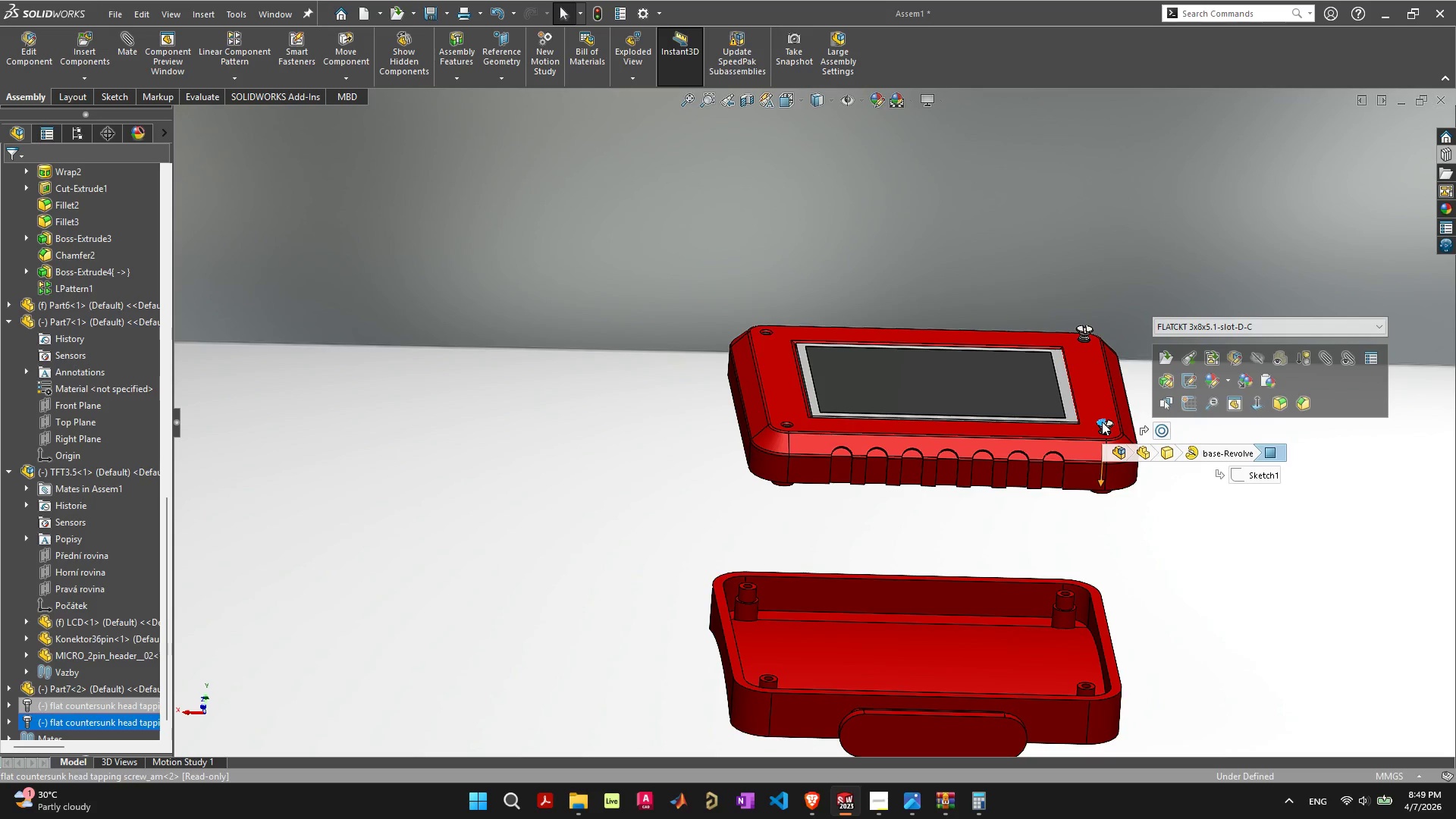 
key(Control+C)
 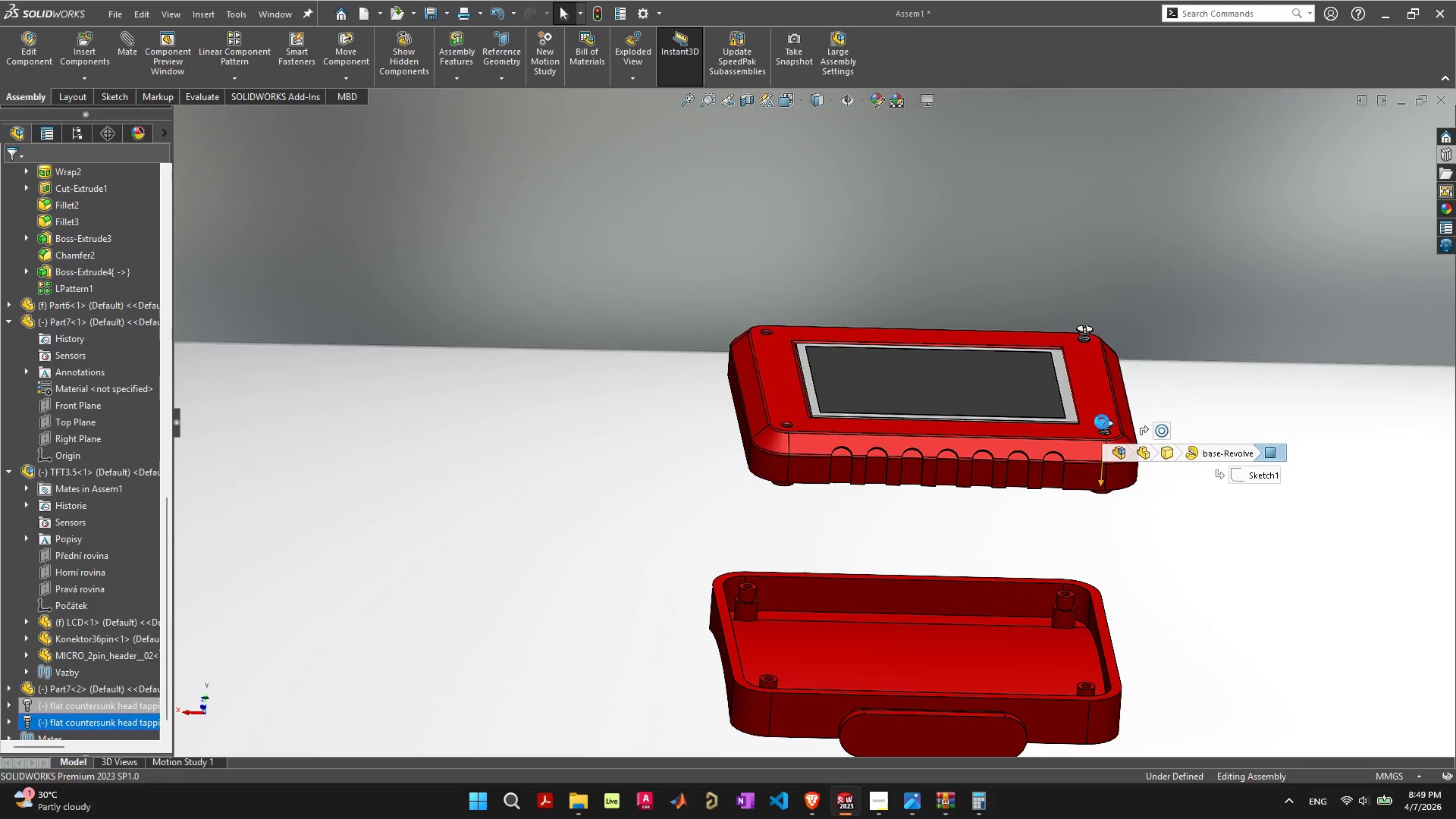 
key(Control+V)
 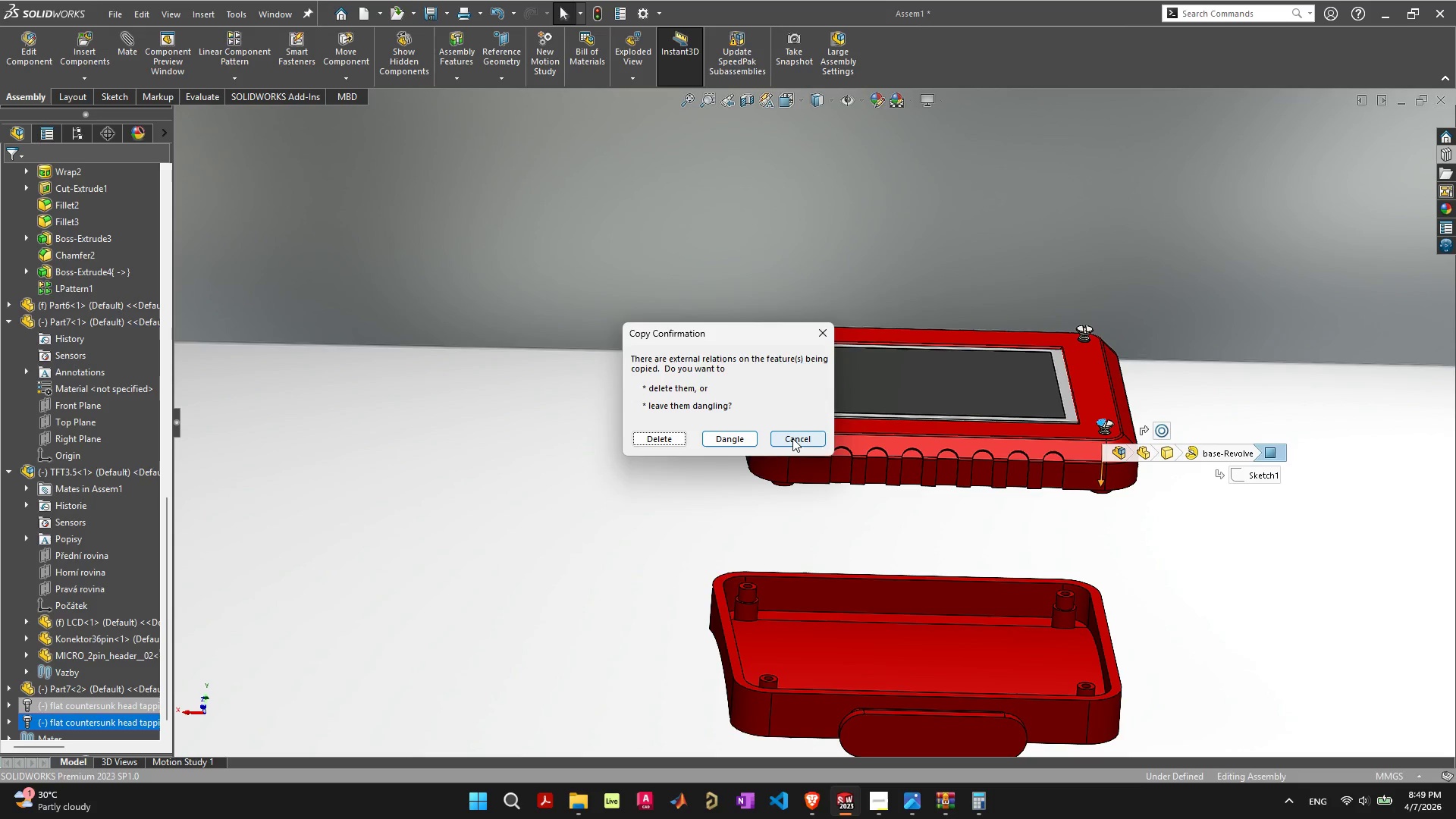 
left_click([792, 438])
 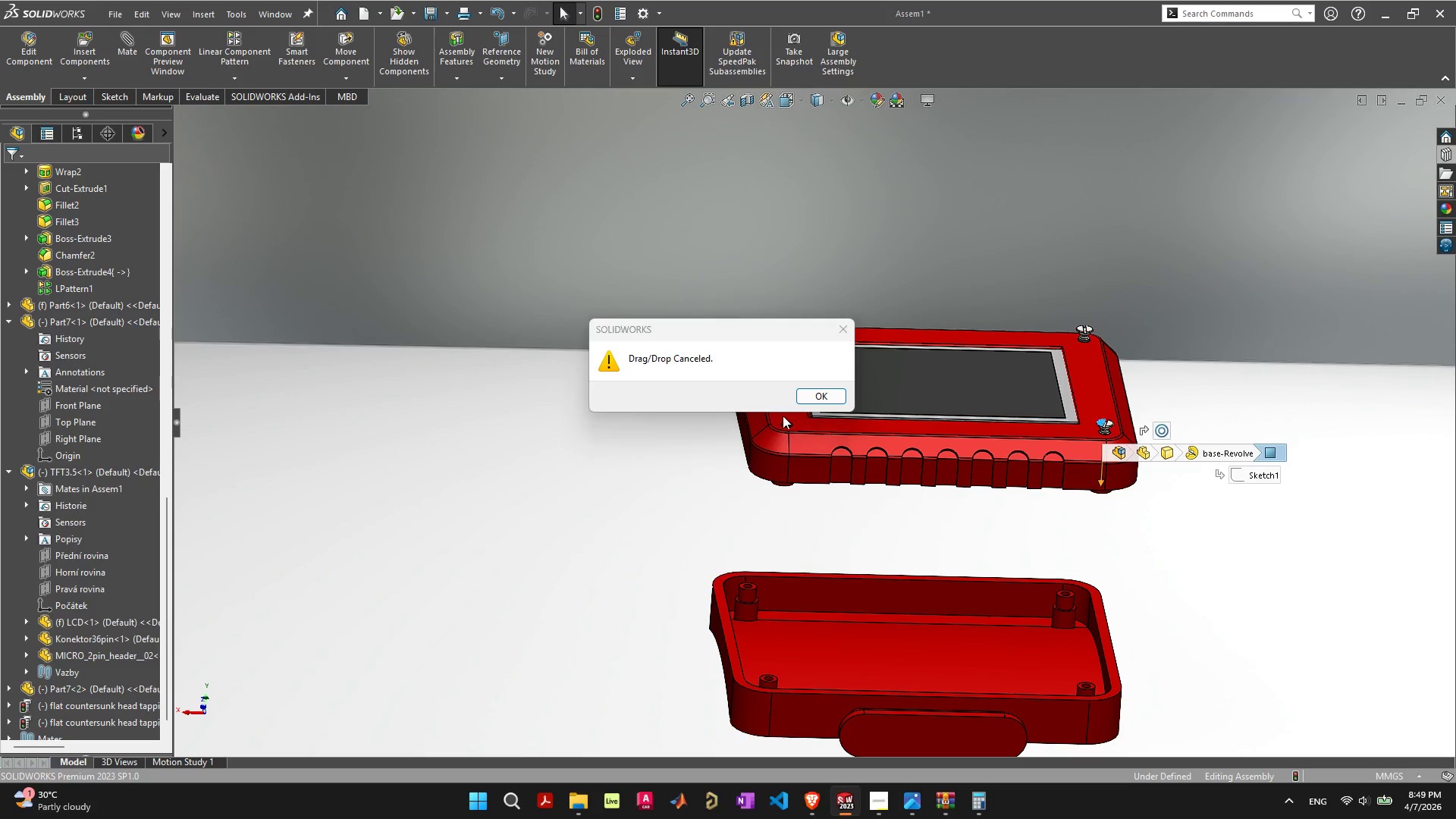 
left_click([812, 398])
 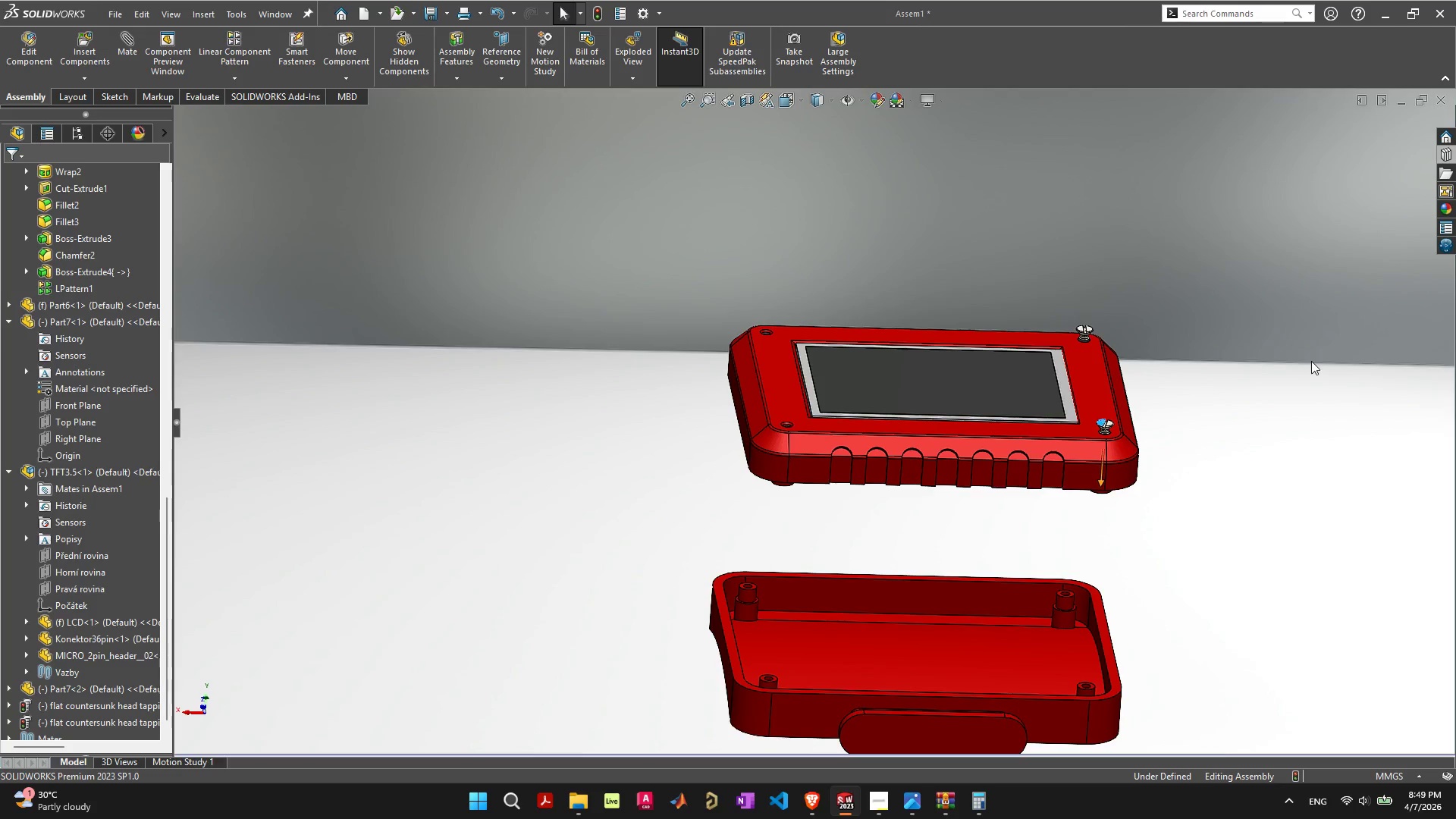 
scroll: coordinate [1312, 360], scroll_direction: up, amount: 2.0
 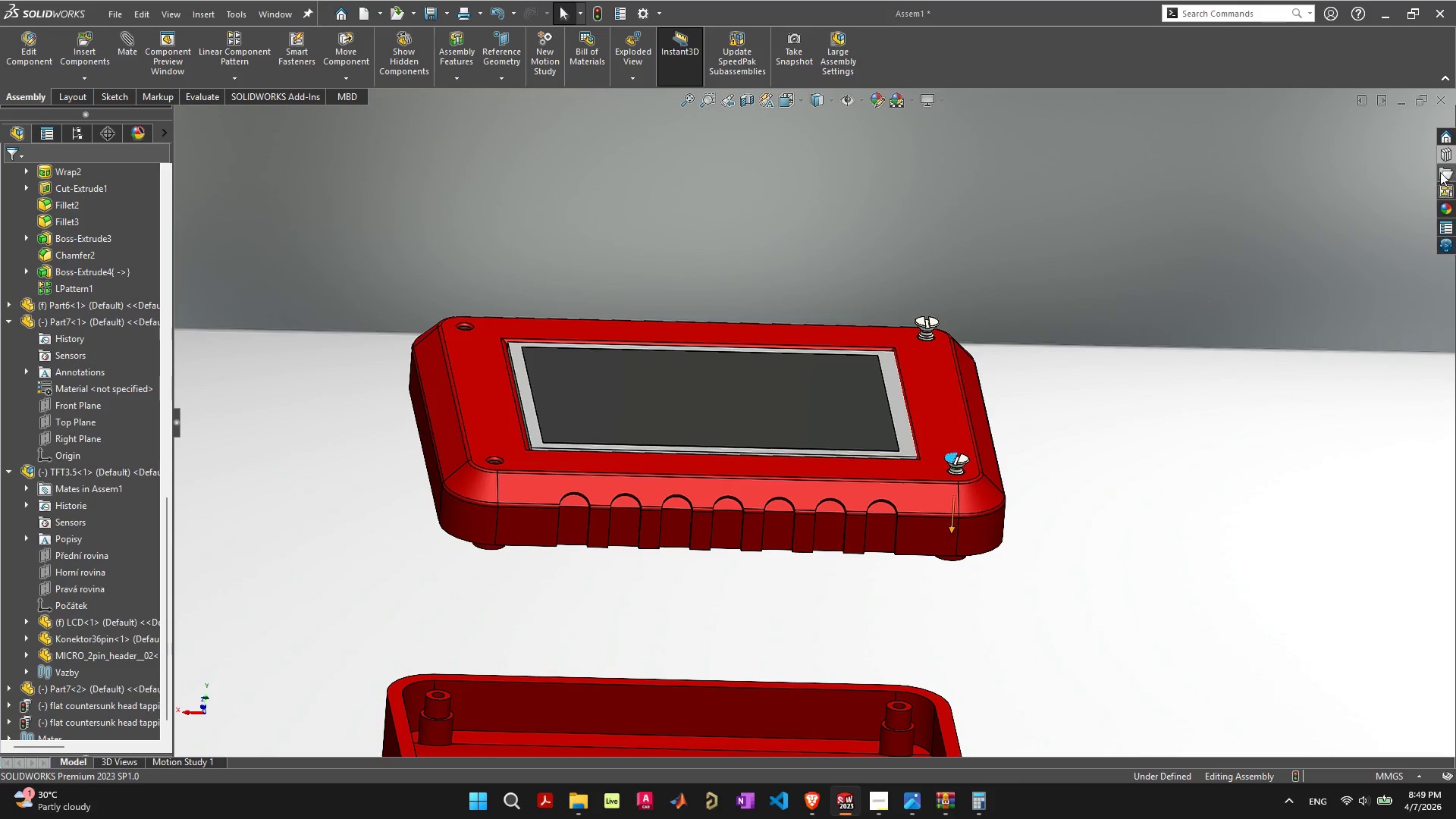 
left_click([1444, 158])
 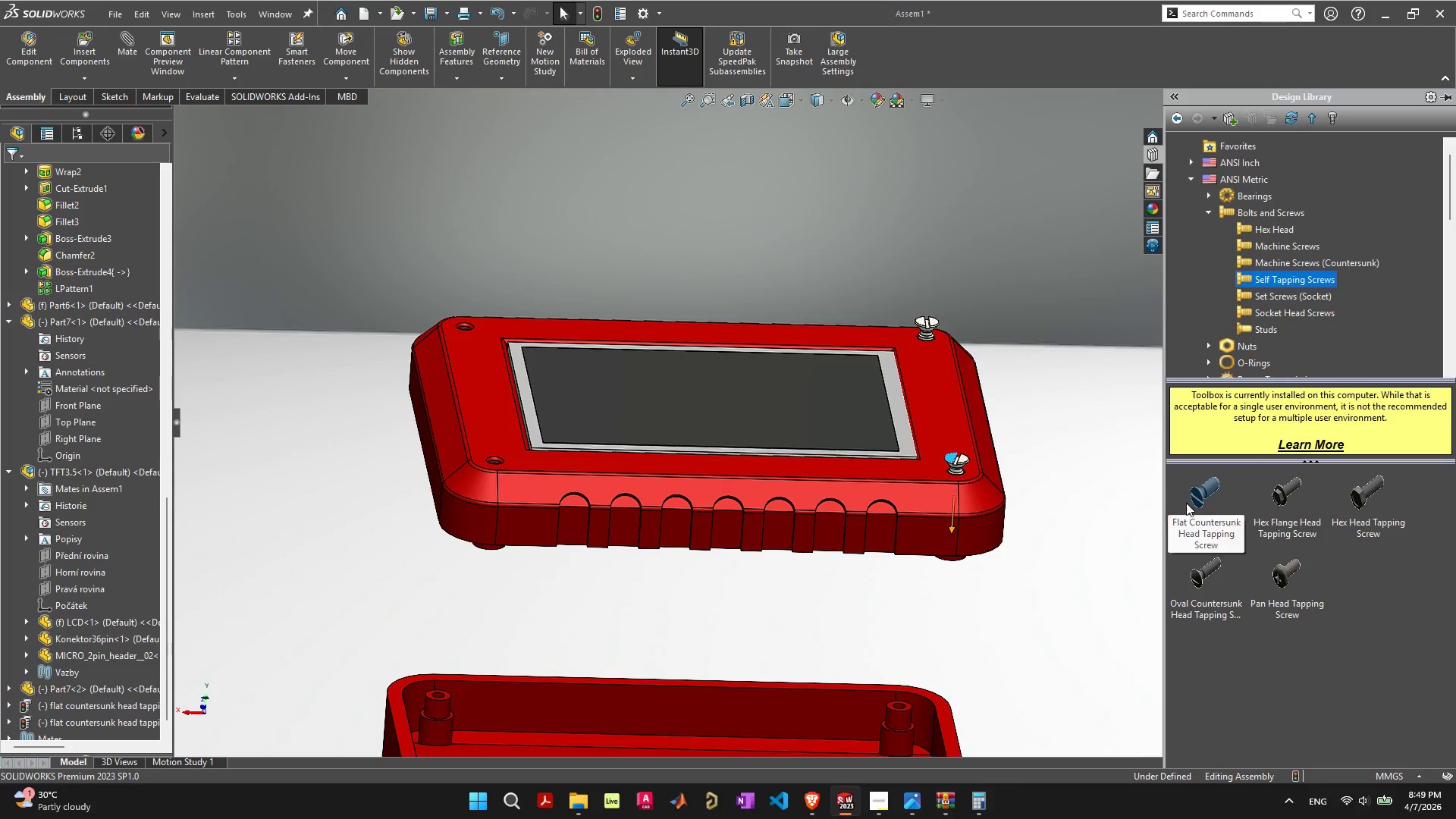 
left_click_drag(start_coordinate=[1199, 491], to_coordinate=[323, 444])
 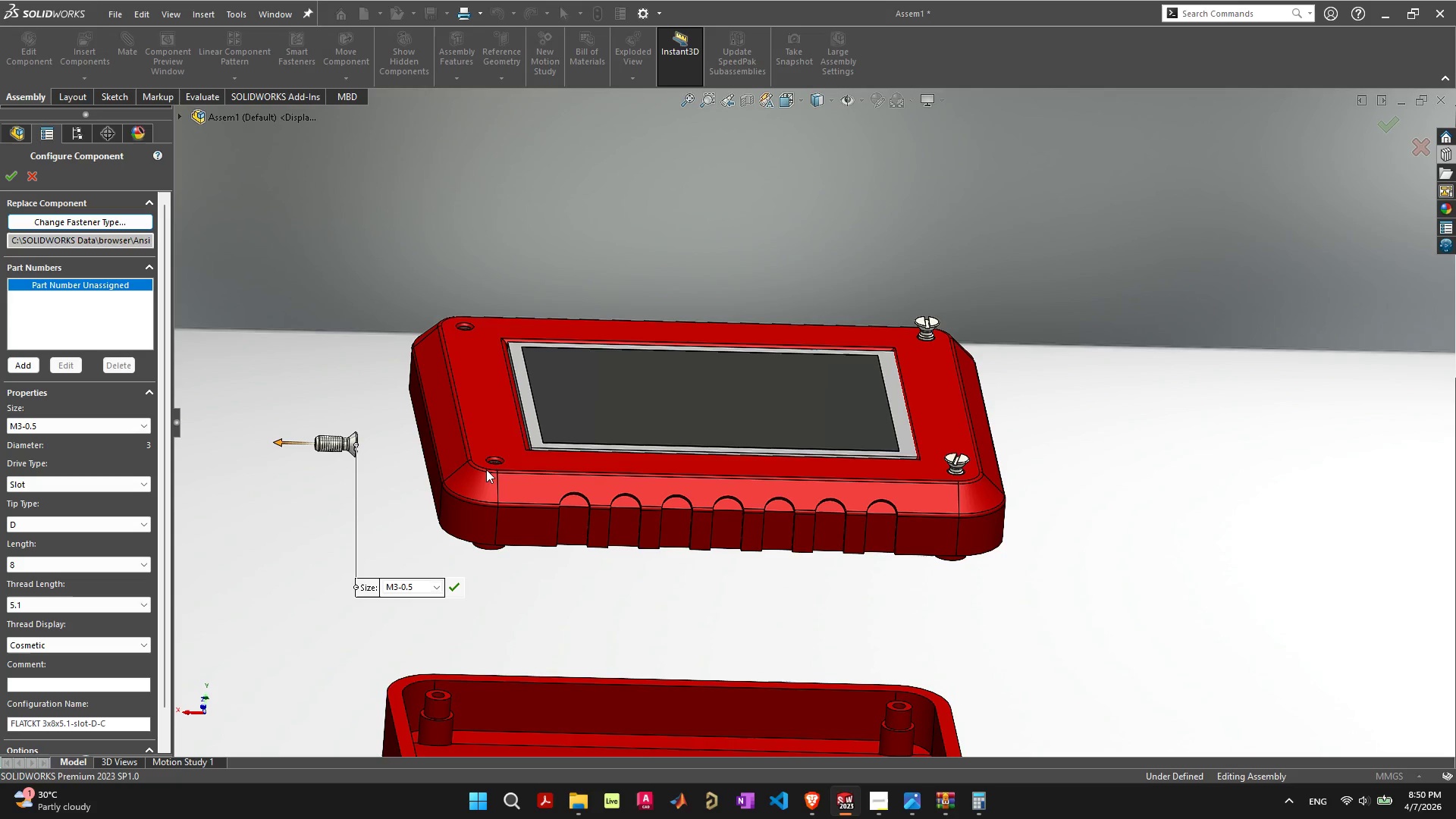 
wait(5.21)
 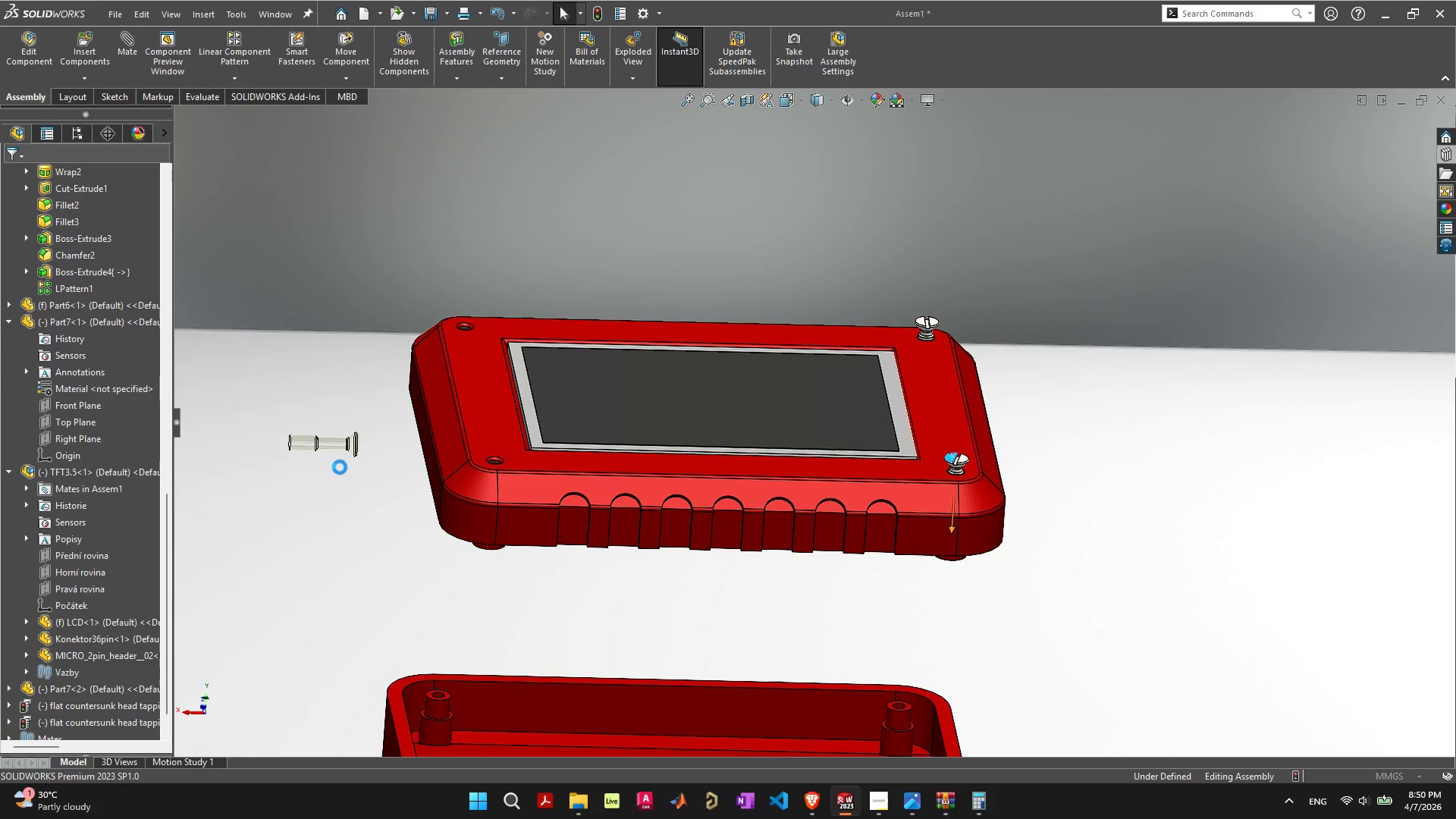 
mouse_move([449, 594])
 